 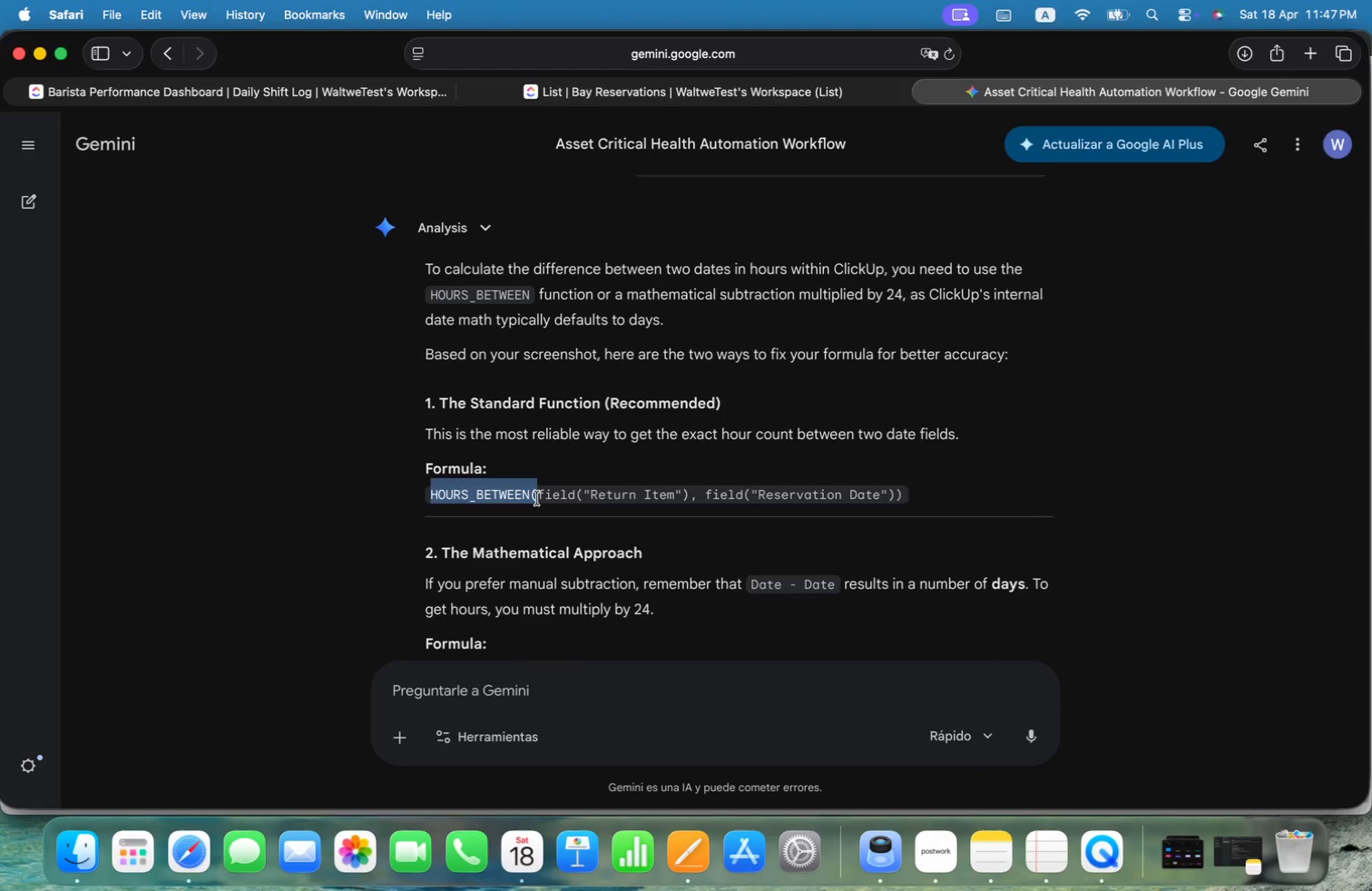 
key(Alt+Meta+C)
 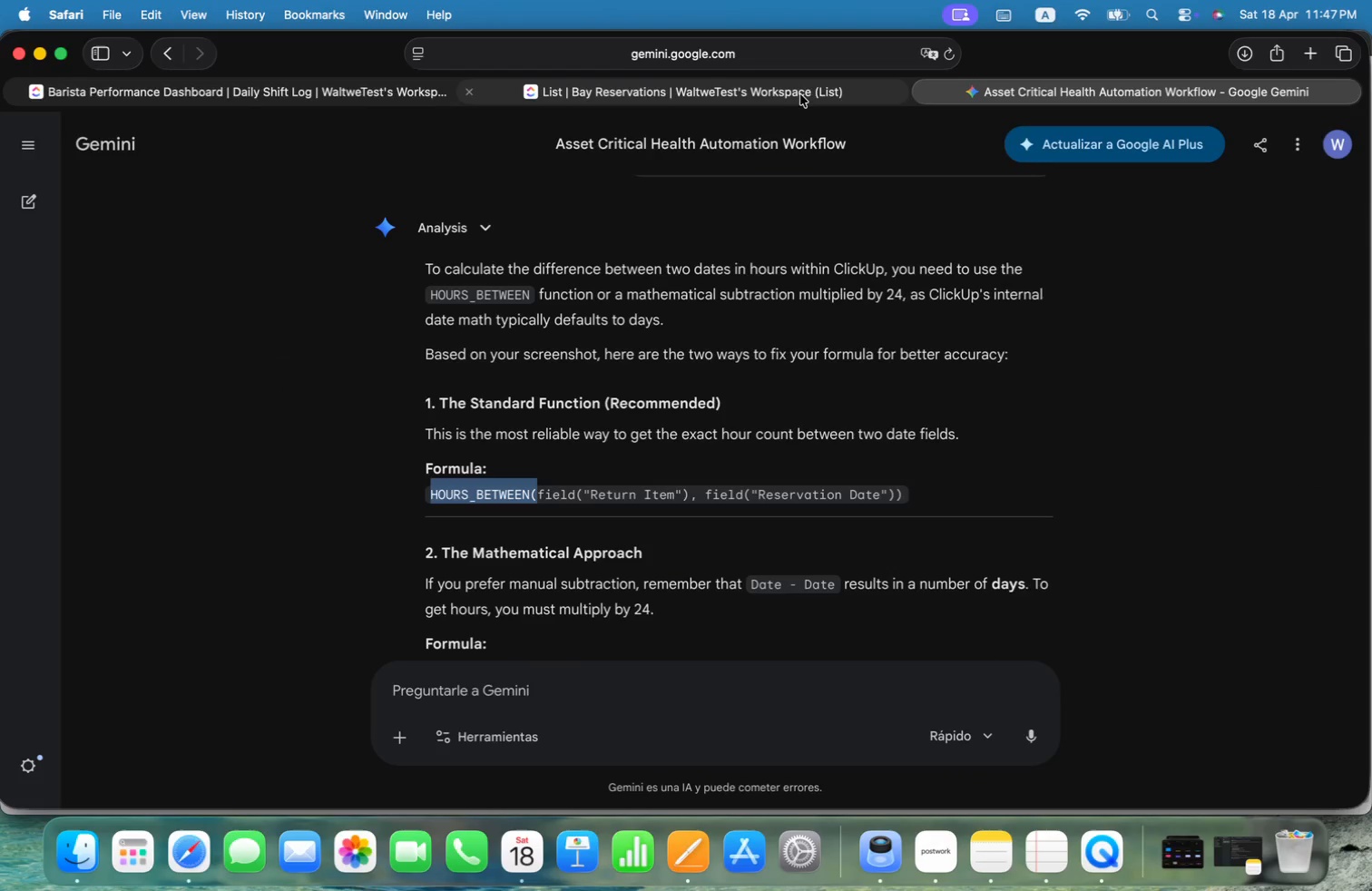 
left_click([795, 92])
 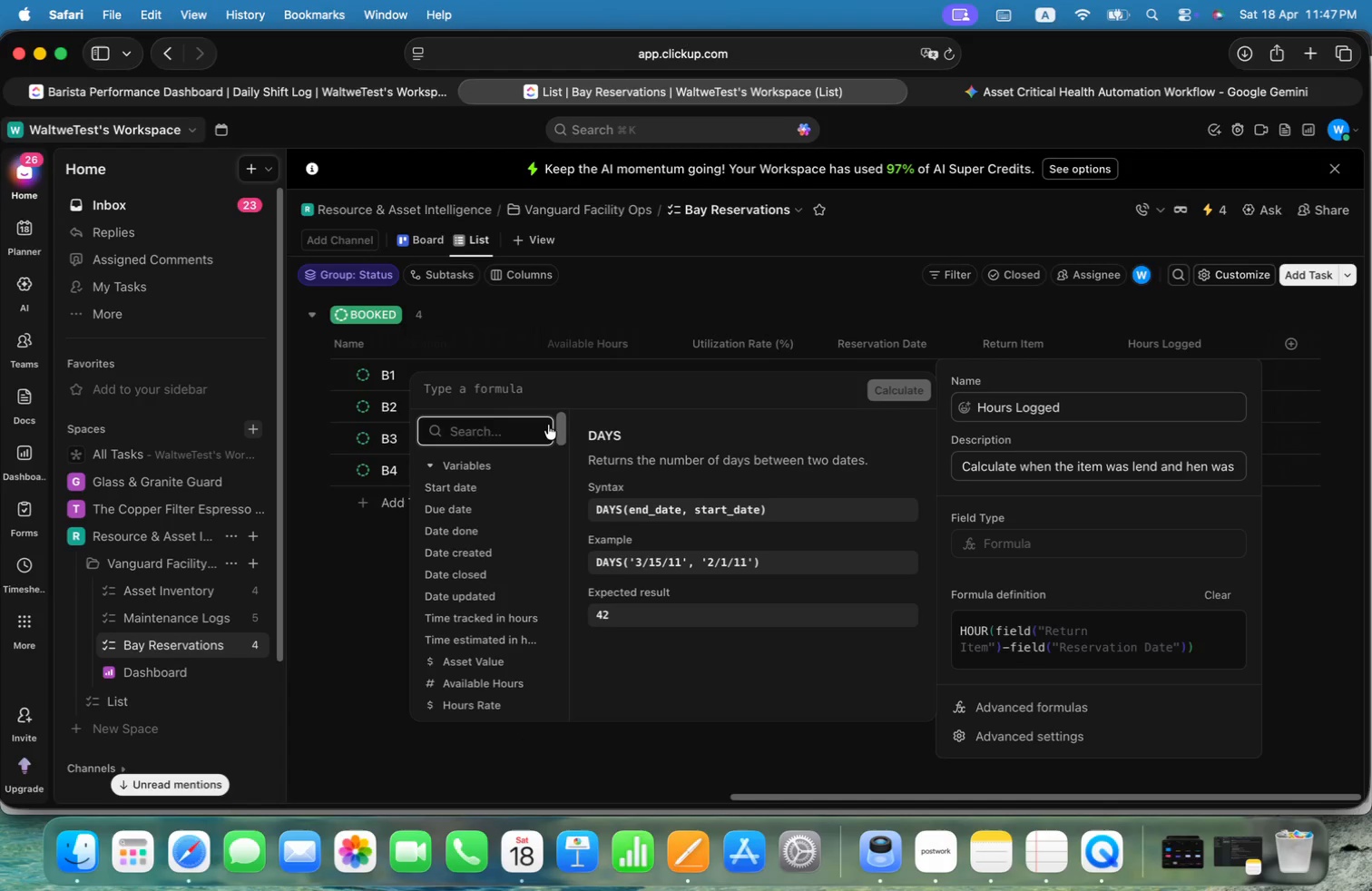 
left_click([501, 387])
 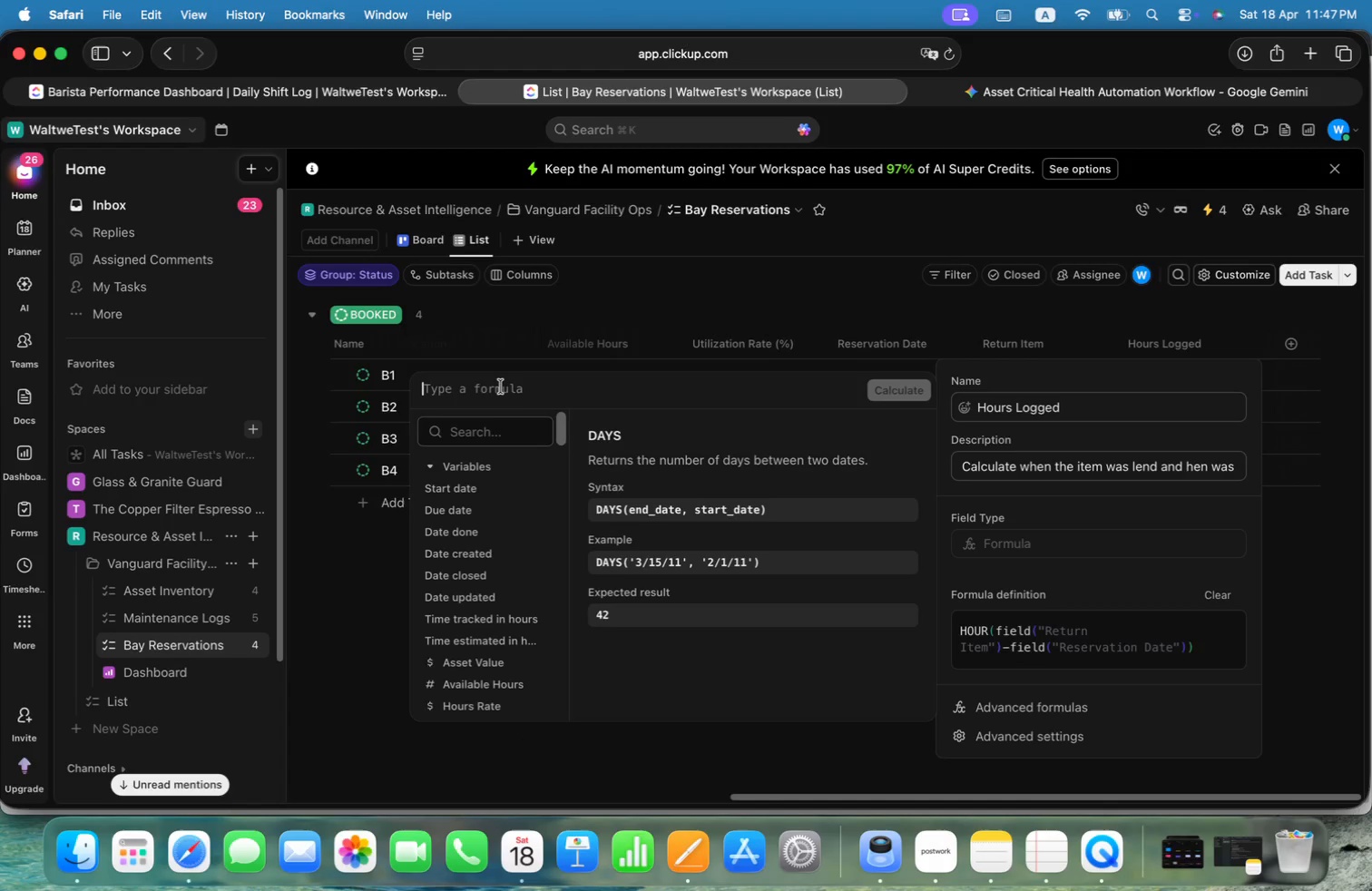 
key(Alt+Meta+V)
 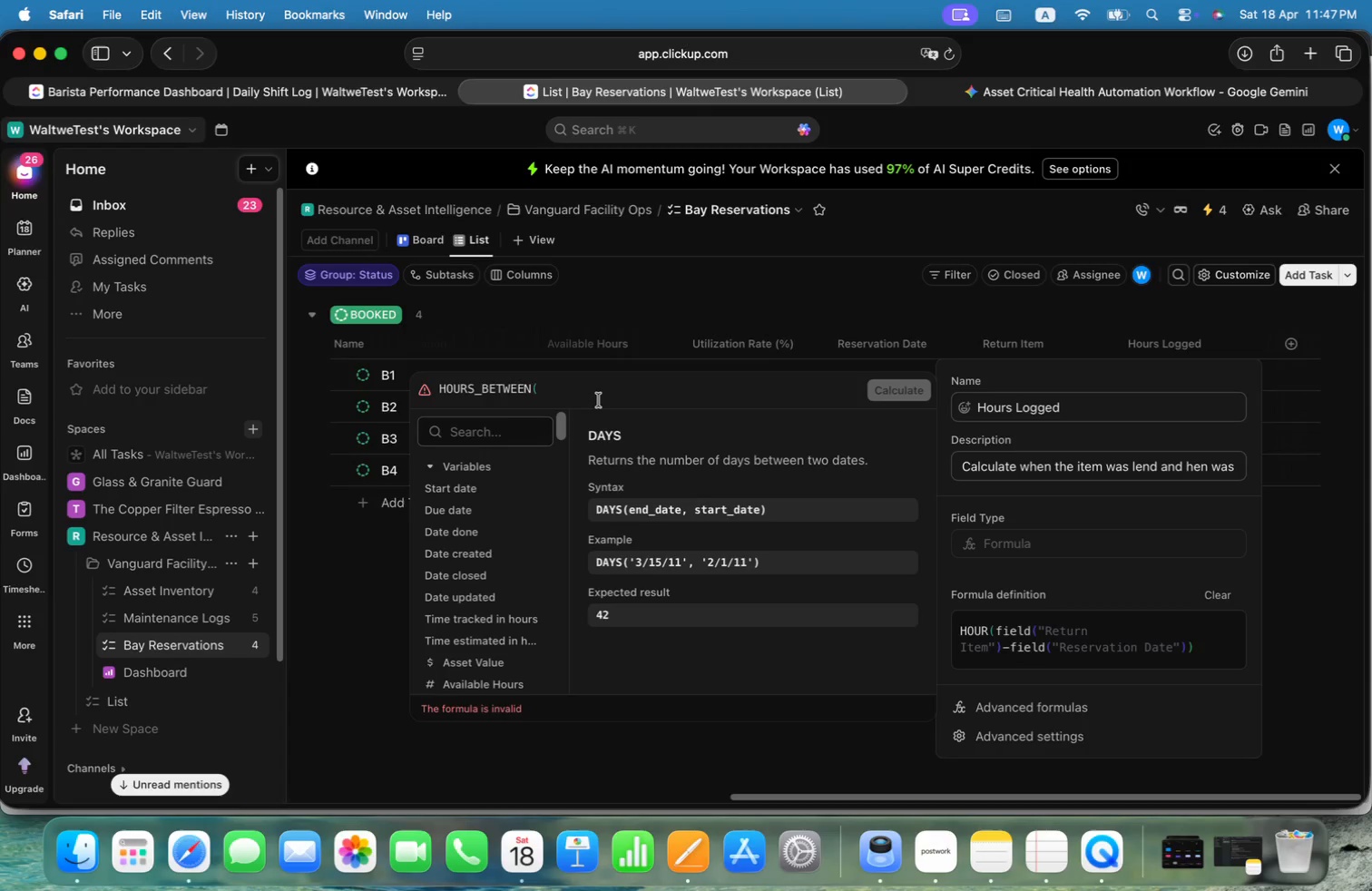 
left_click([592, 387])
 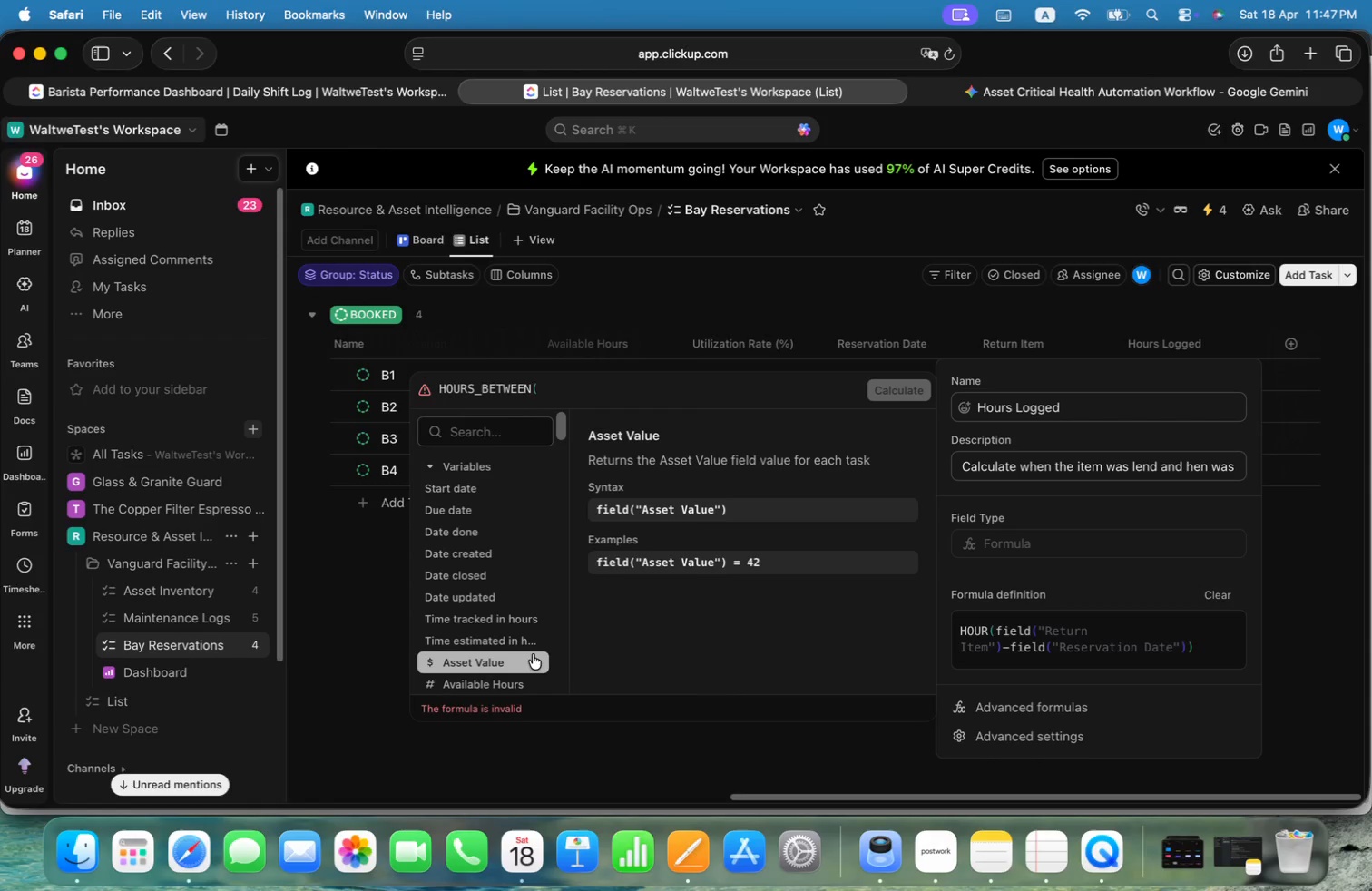 
wait(5.54)
 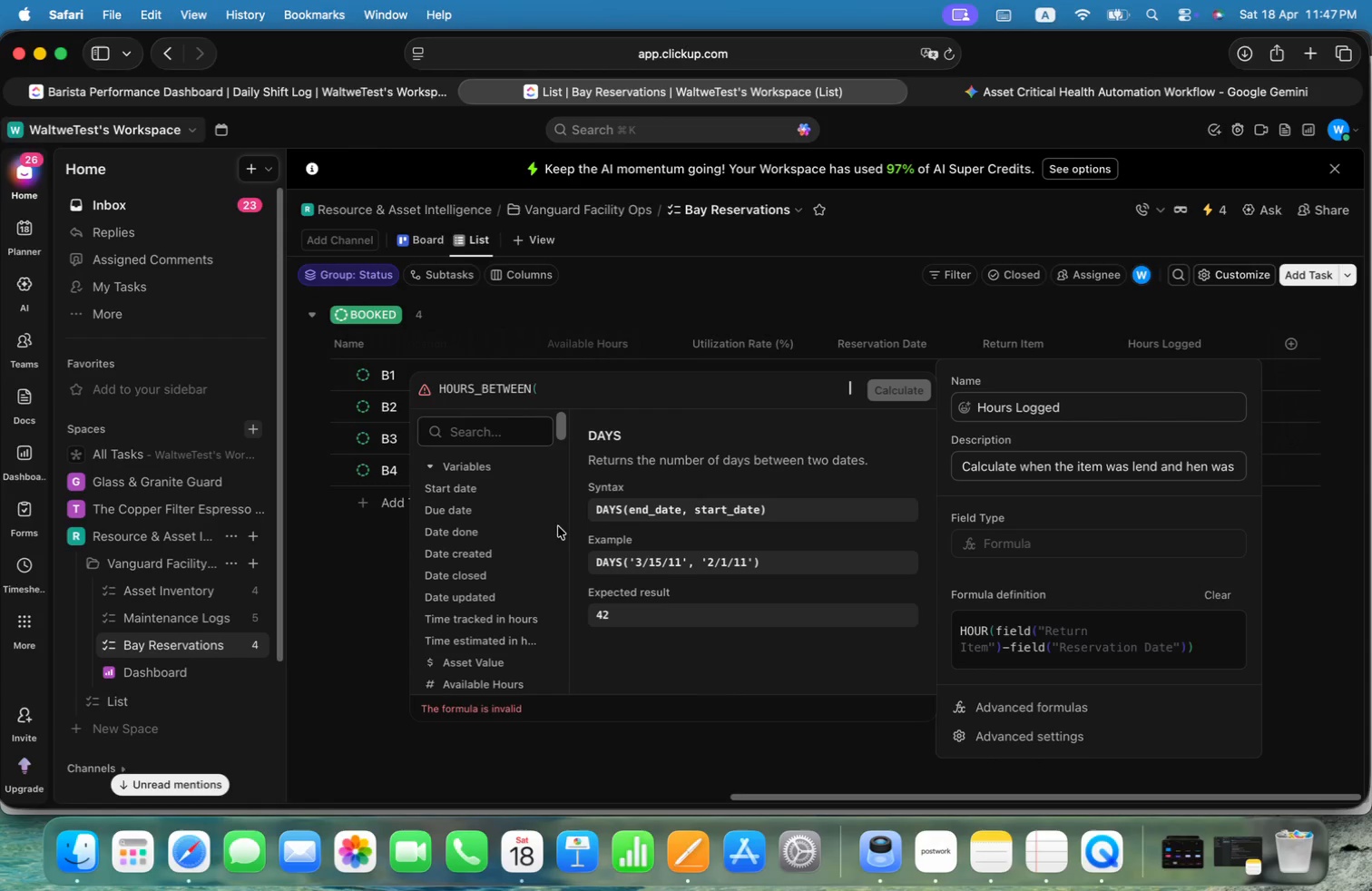 
left_click_drag(start_coordinate=[557, 426], to_coordinate=[564, 444])
 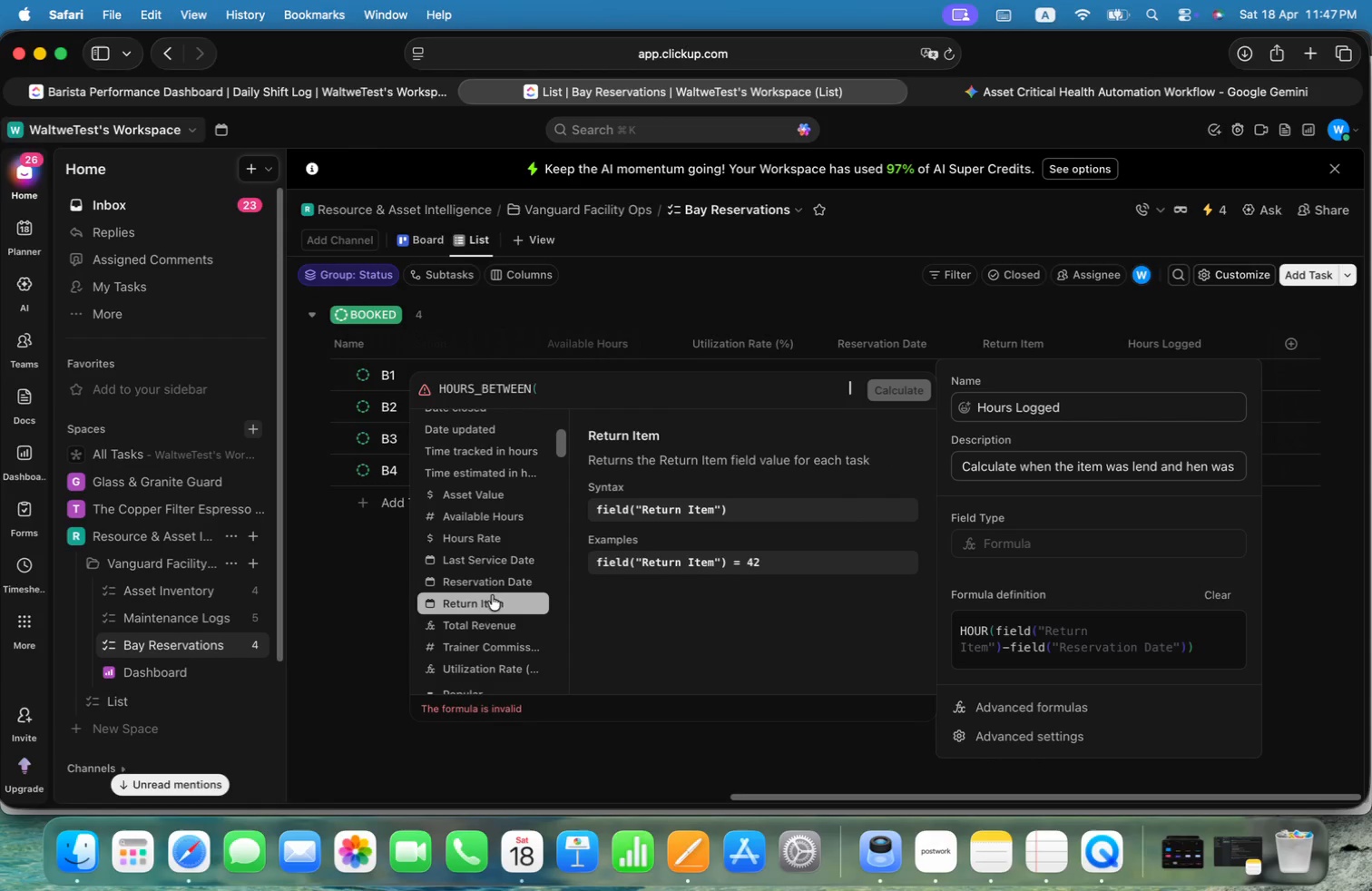 
left_click([485, 602])
 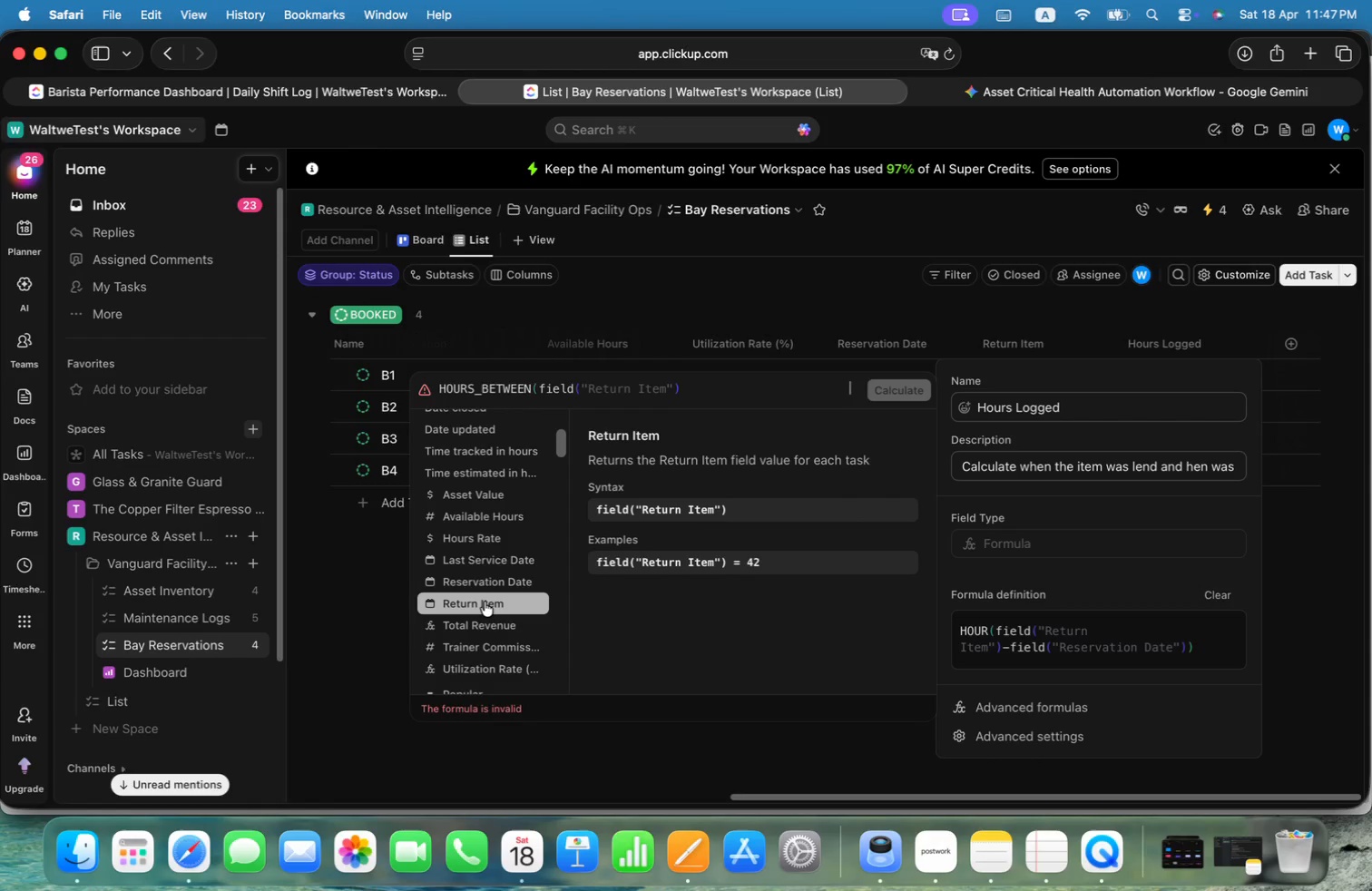 
key(Alt+Comma)
 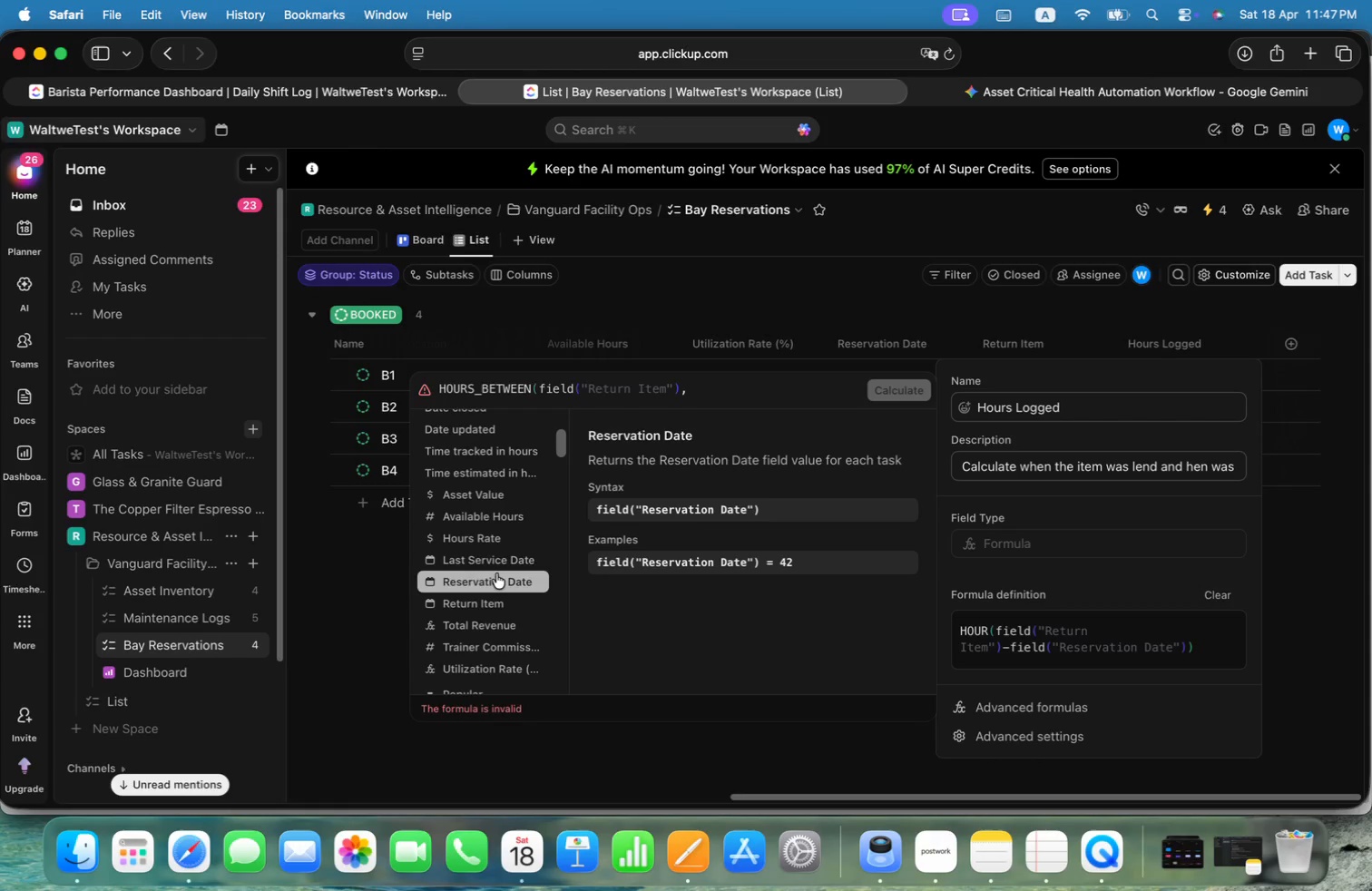 
left_click([495, 578])
 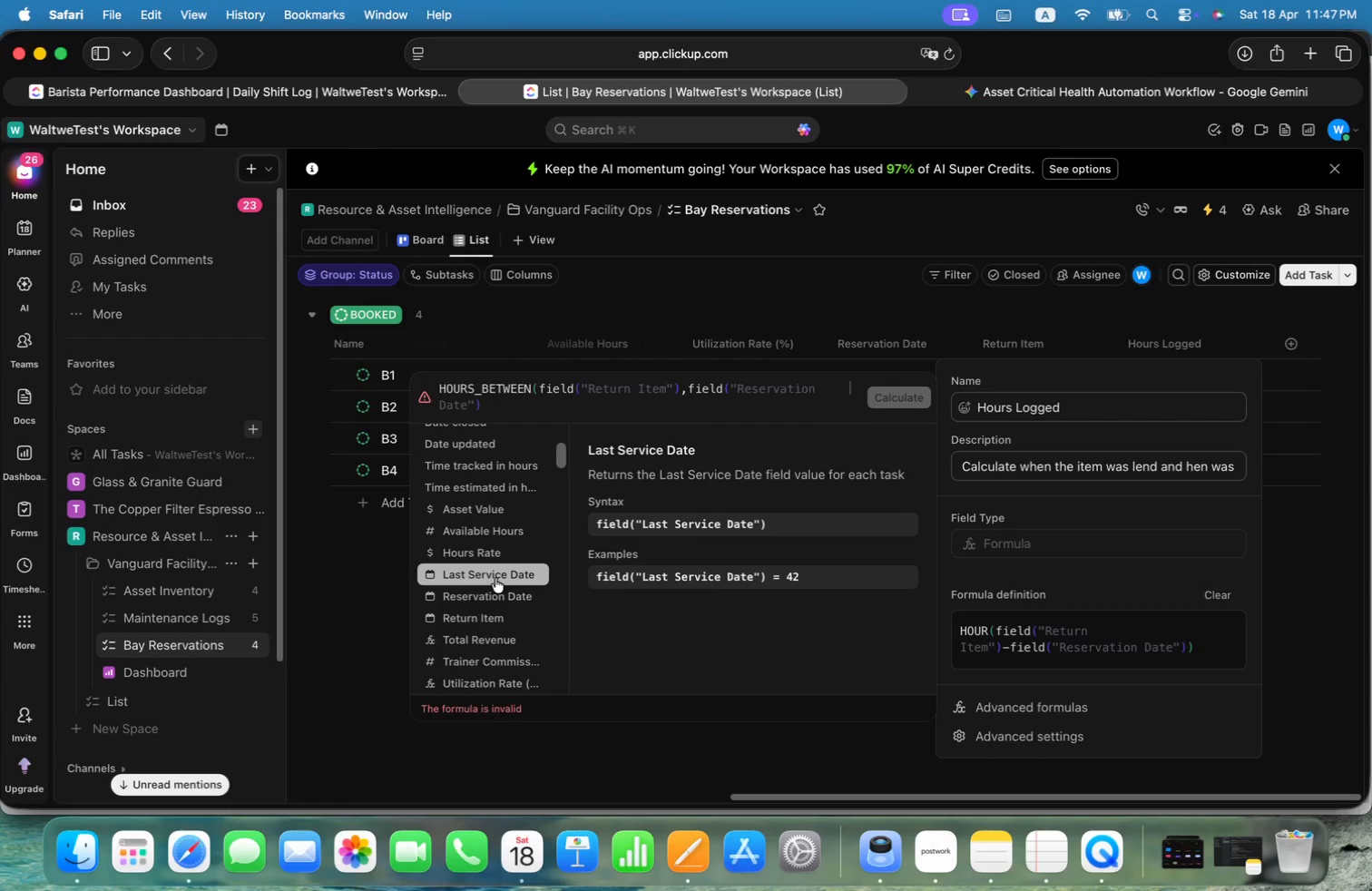 
key(Alt+Shift+0)
 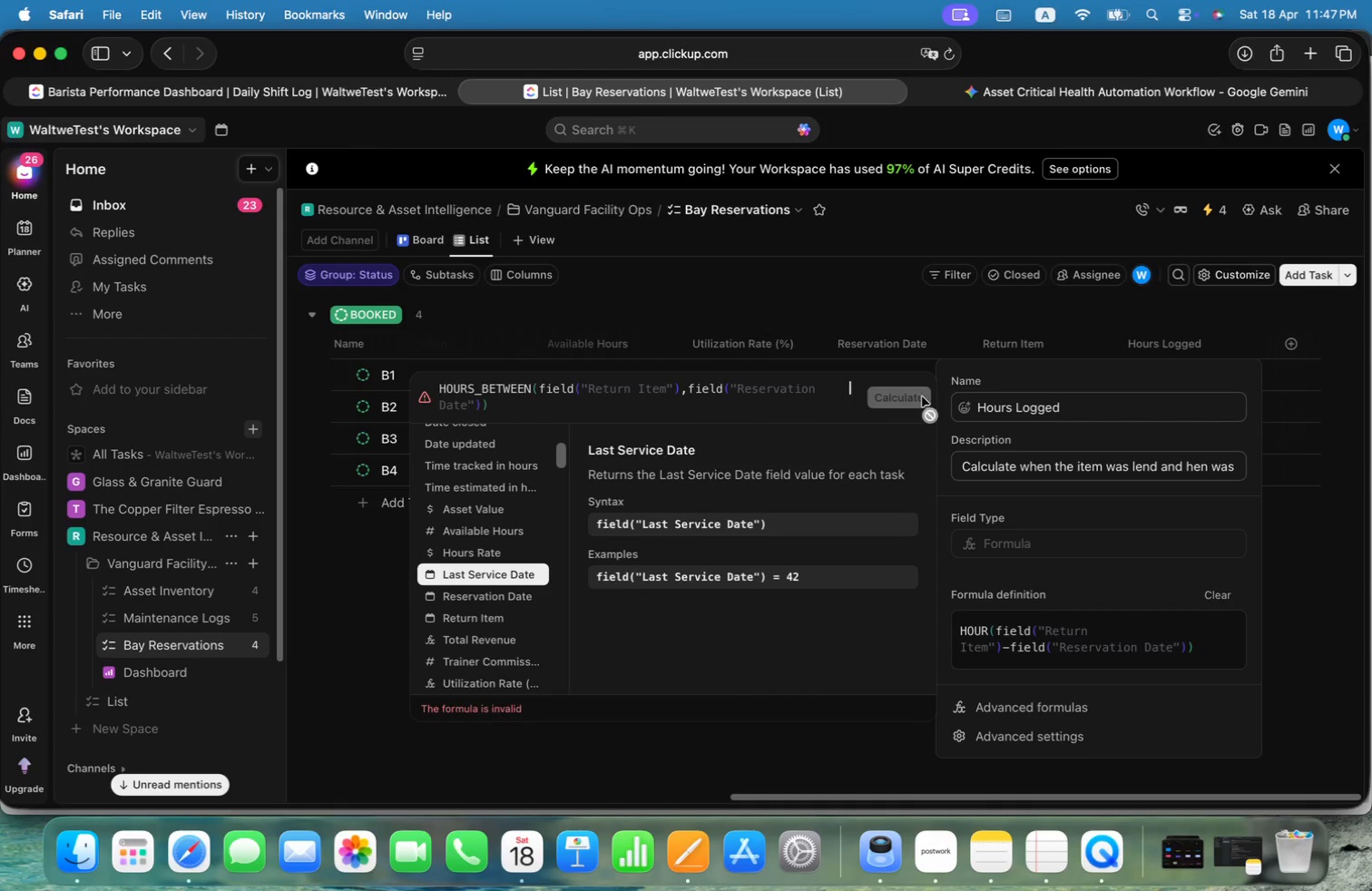 
left_click([911, 397])
 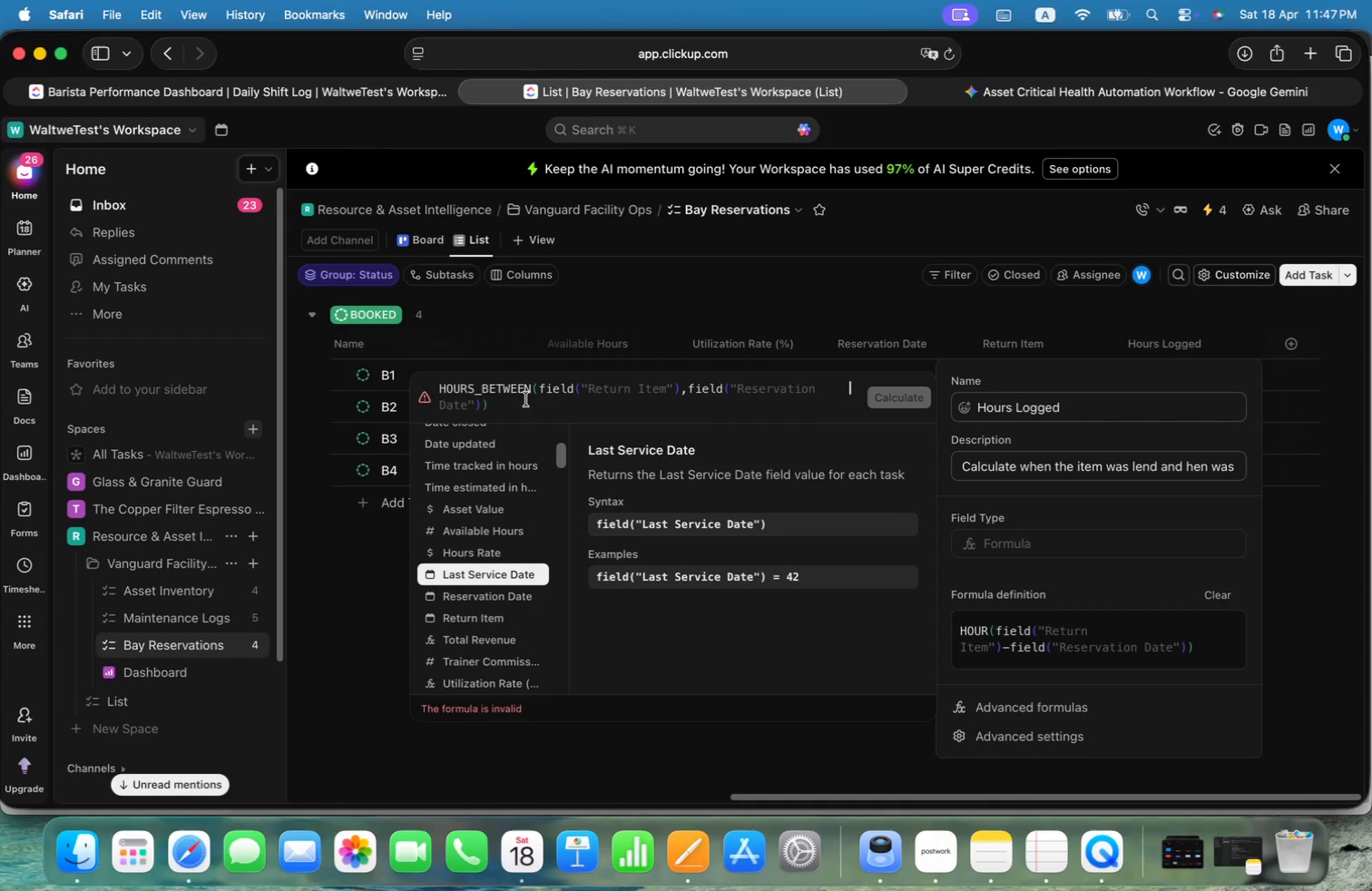 
left_click([495, 383])
 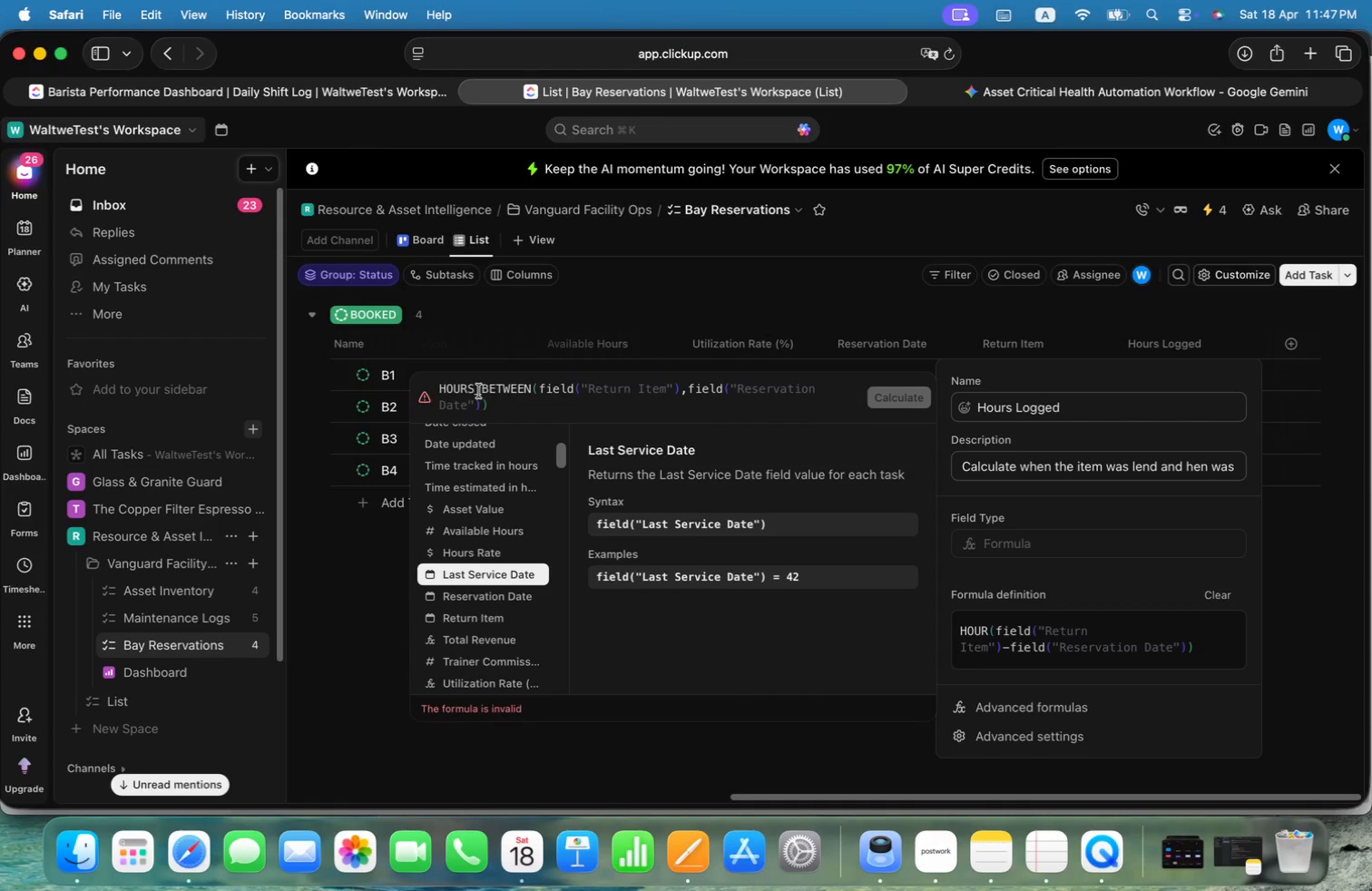 
left_click_drag(start_coordinate=[475, 387], to_coordinate=[532, 391])
 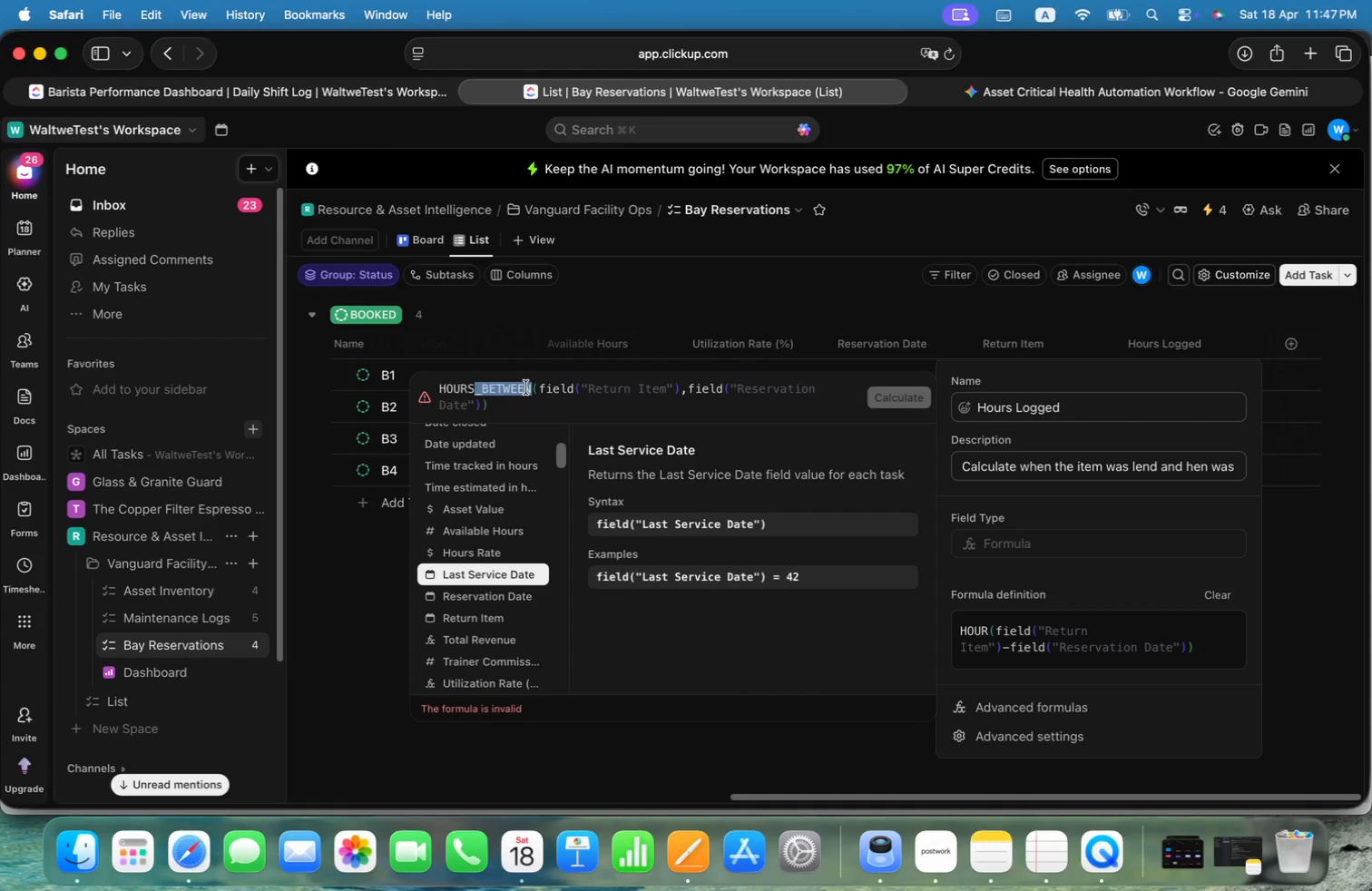 
key(Alt+Backspace)
 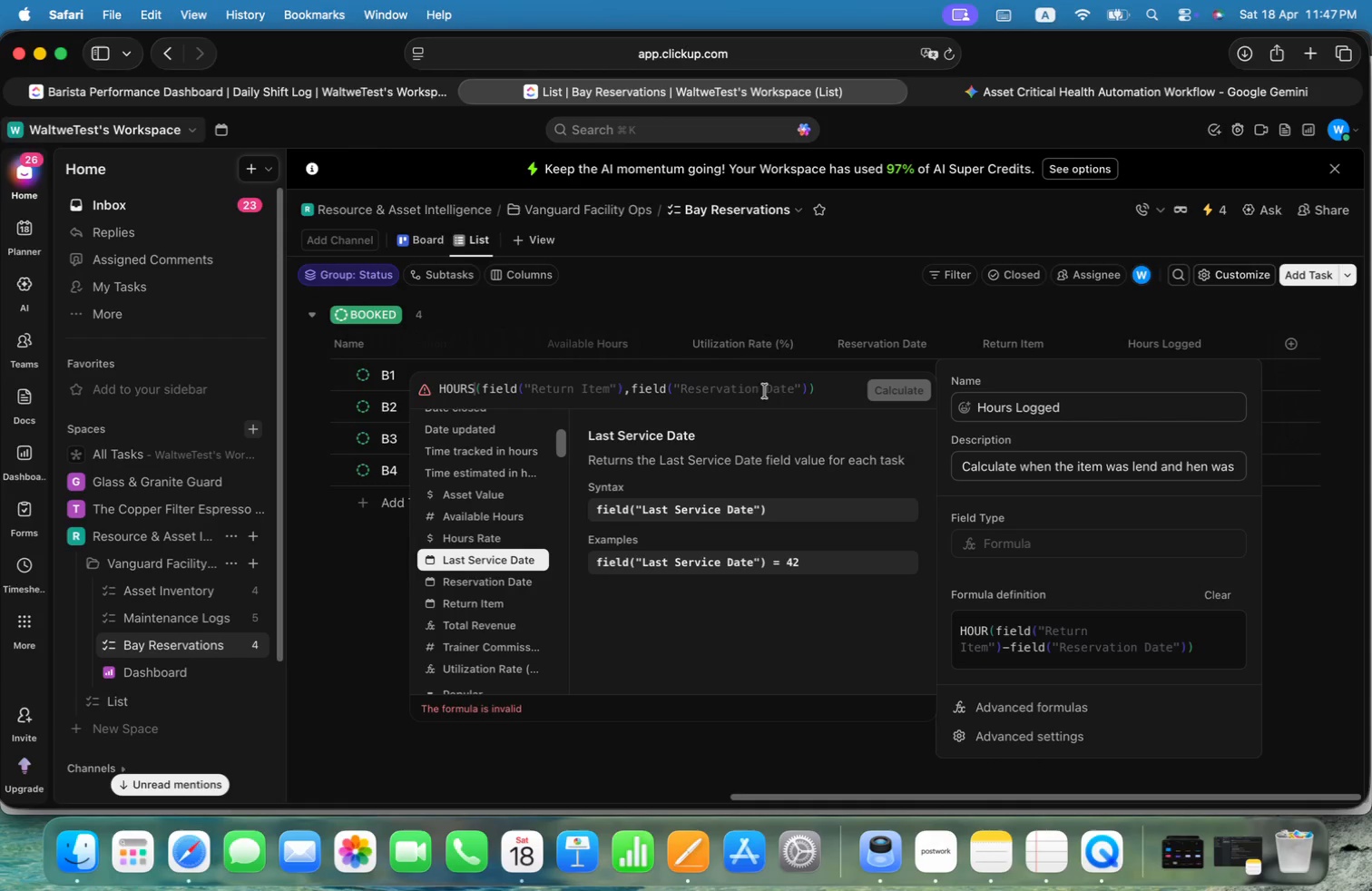 
wait(6.94)
 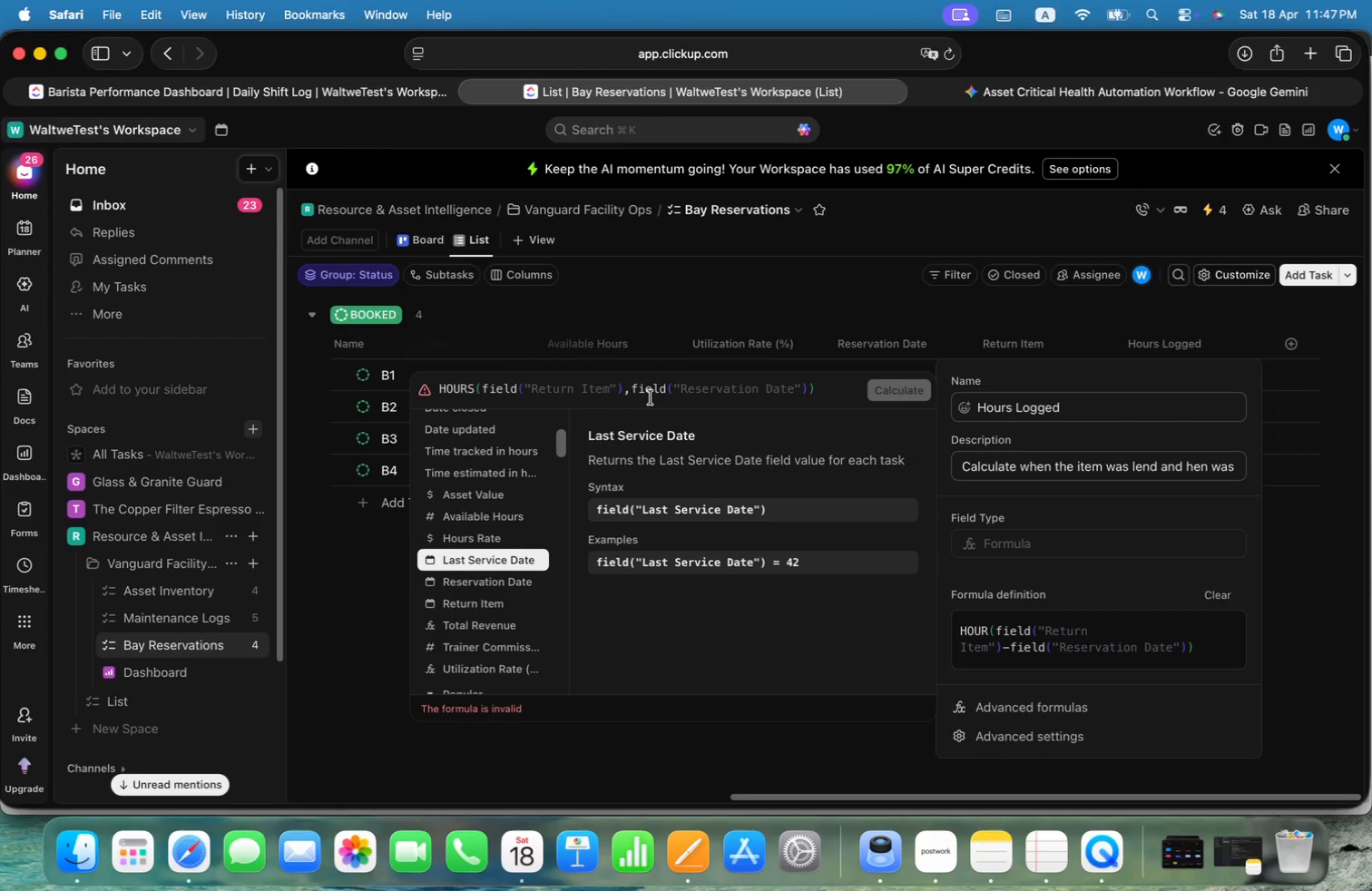 
left_click([828, 383])
 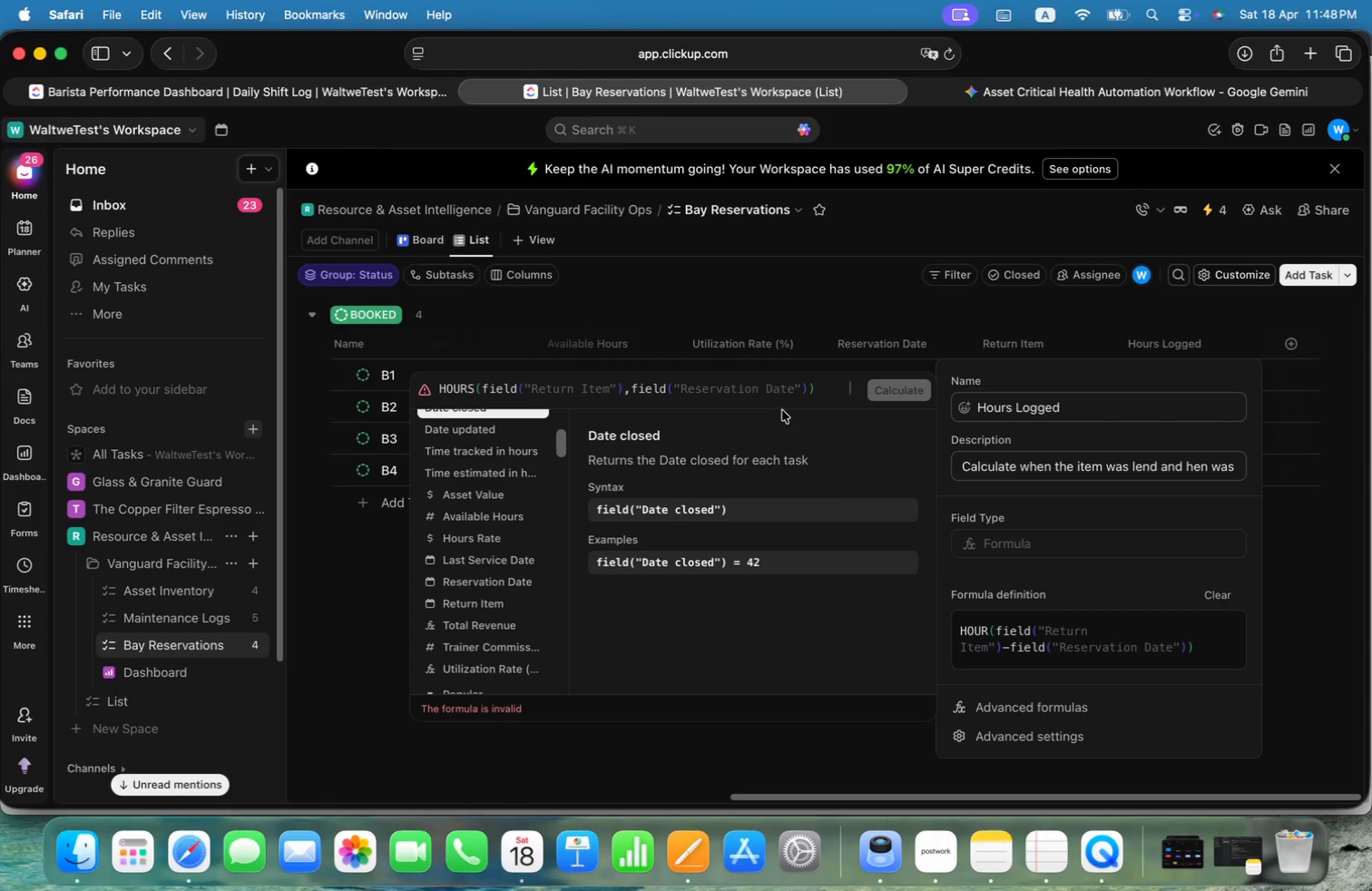 
key(Alt+Backspace)
 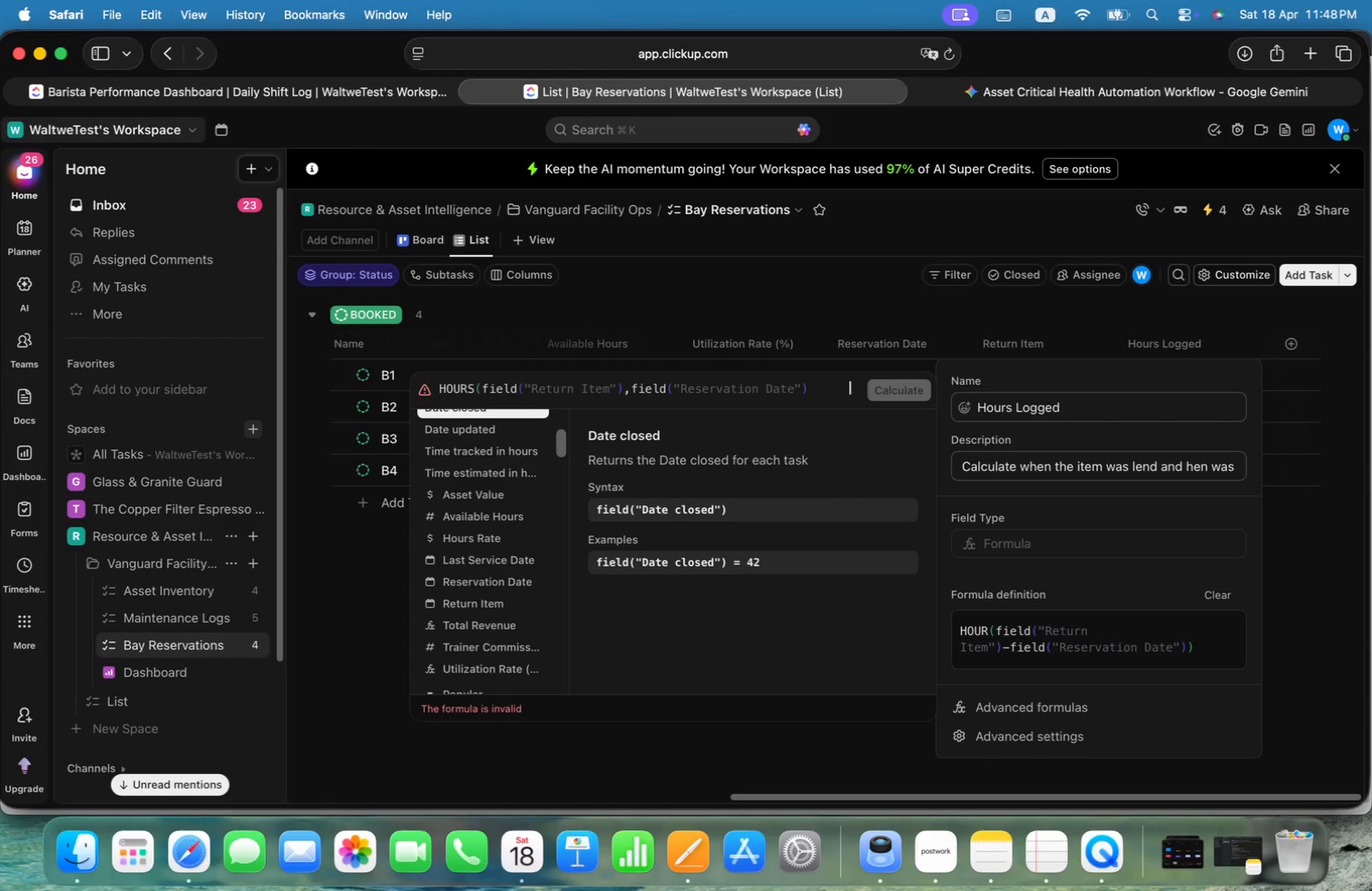 
hold_key(key=Enter, duration=0.45)
 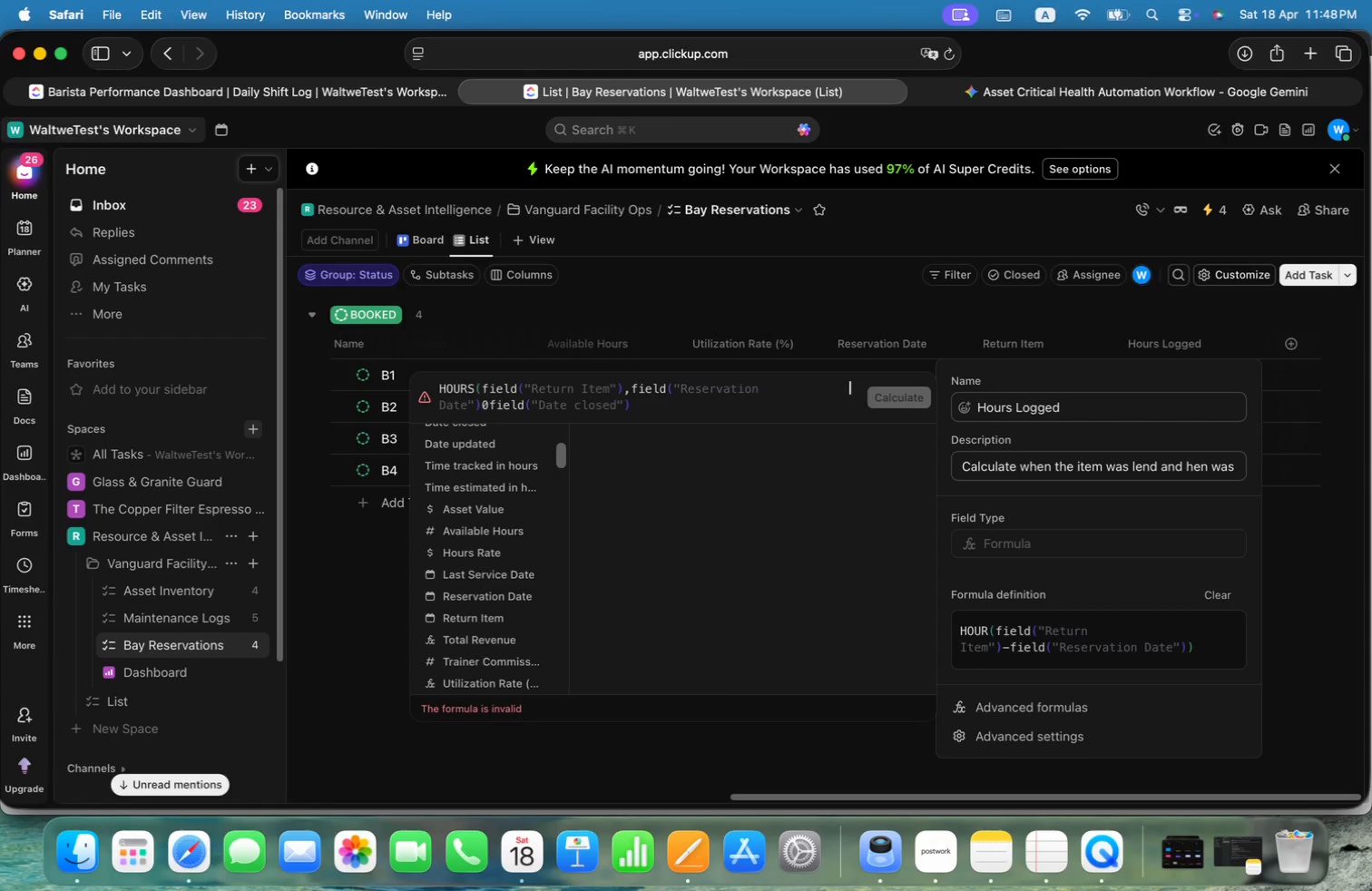 
key(Alt+0)
 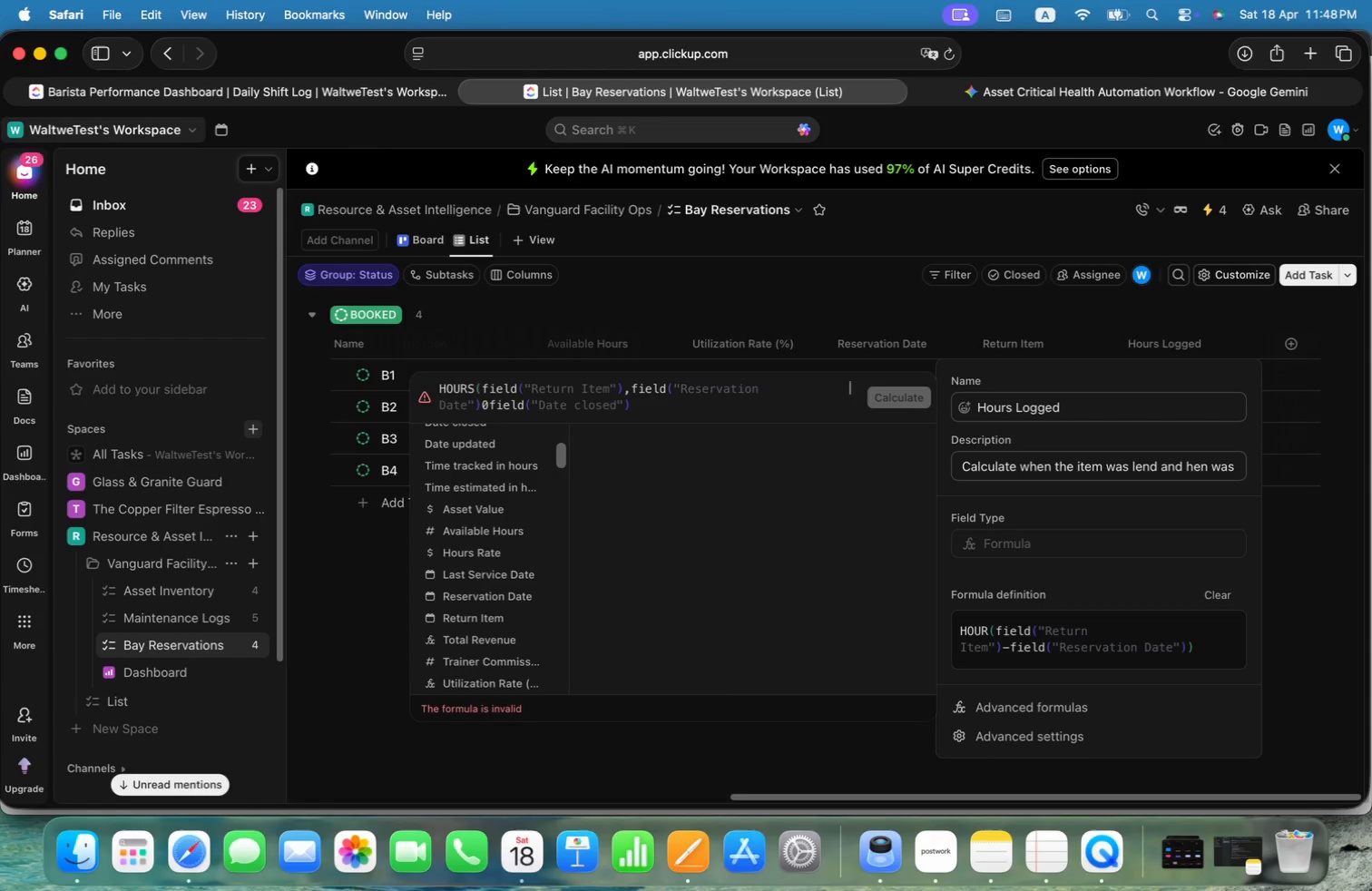 
key(Alt+Backspace)
 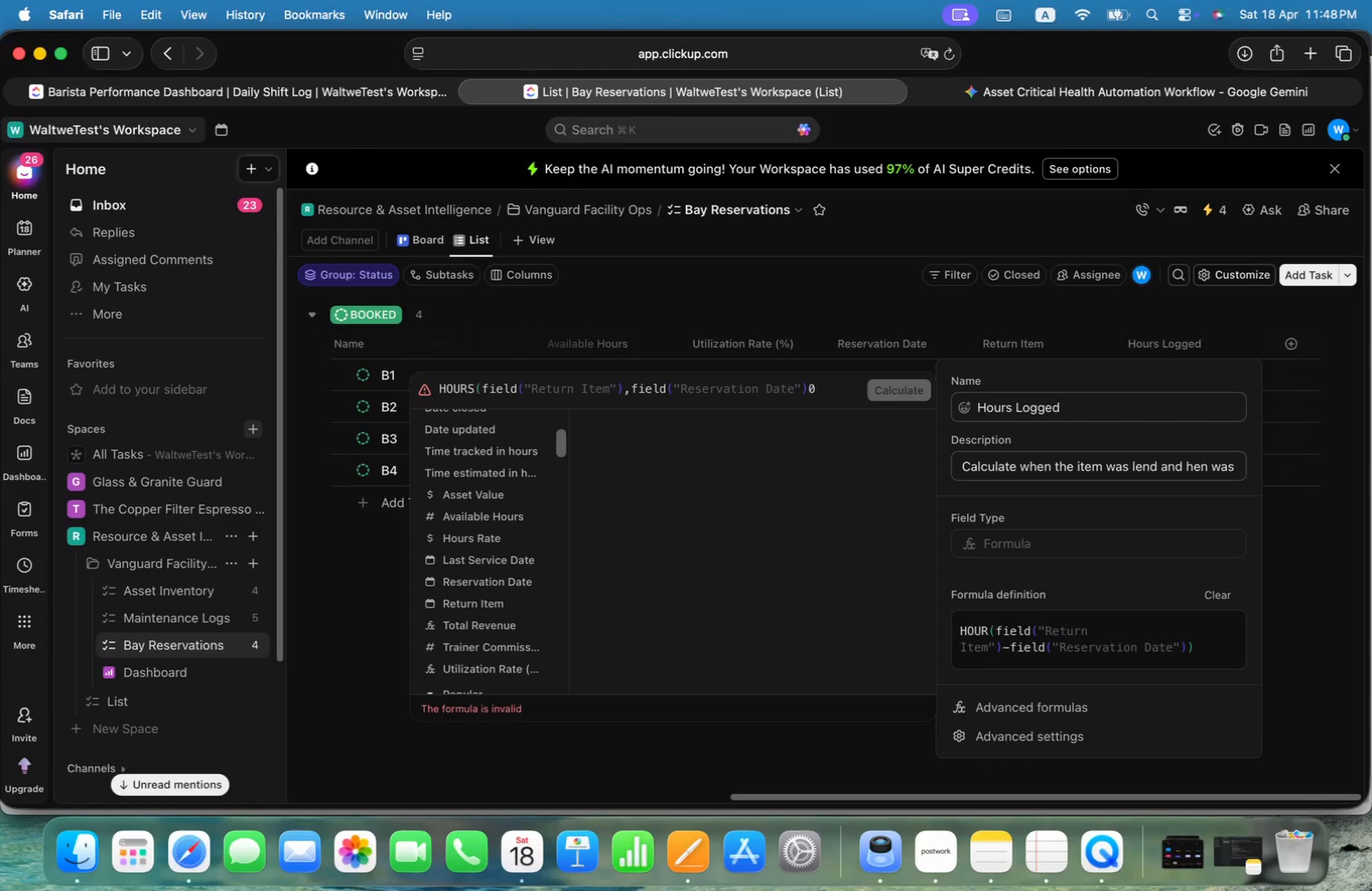 
key(Alt+Backspace)
 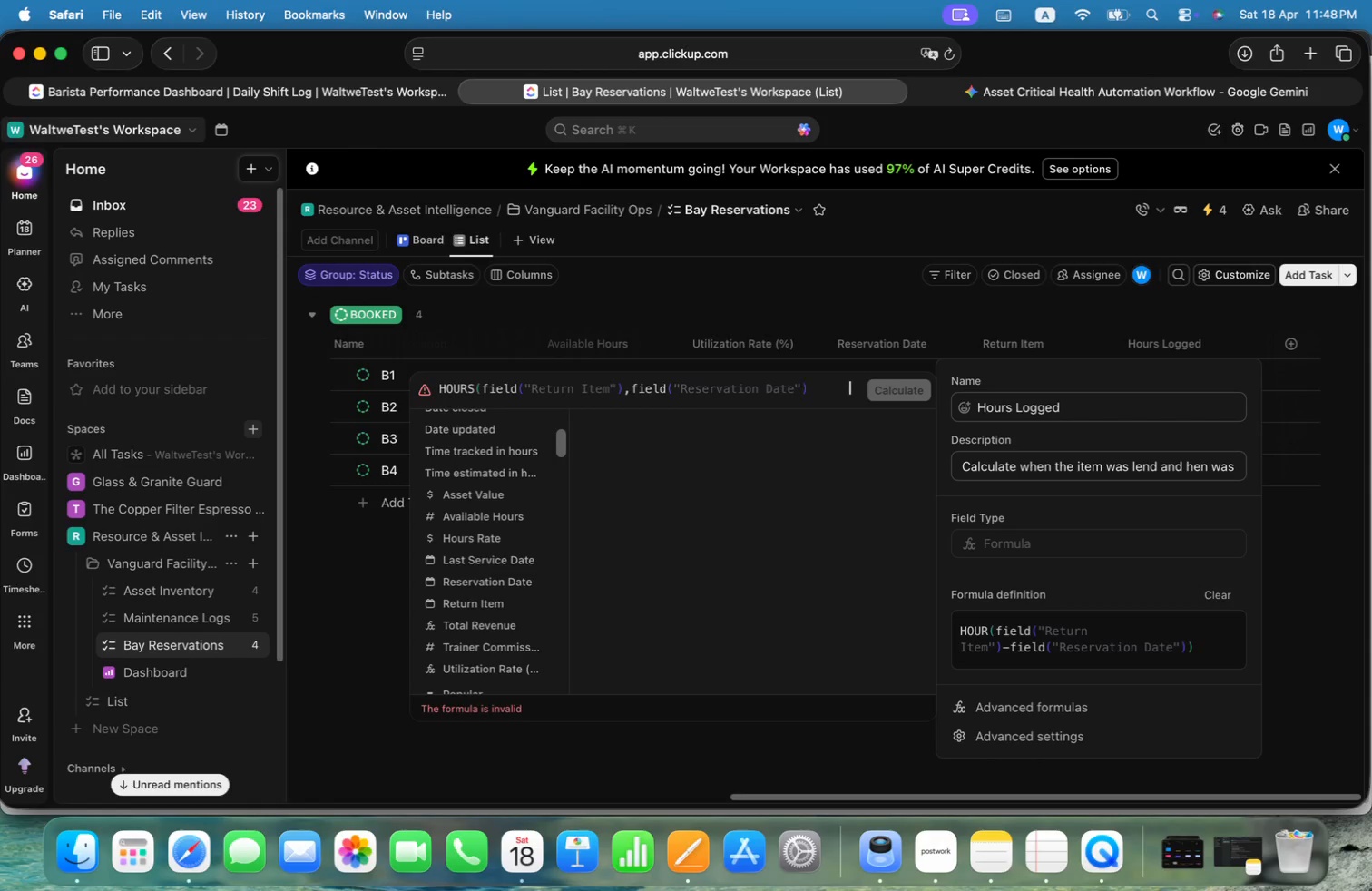 
key(Alt+Shift+ShiftRight)
 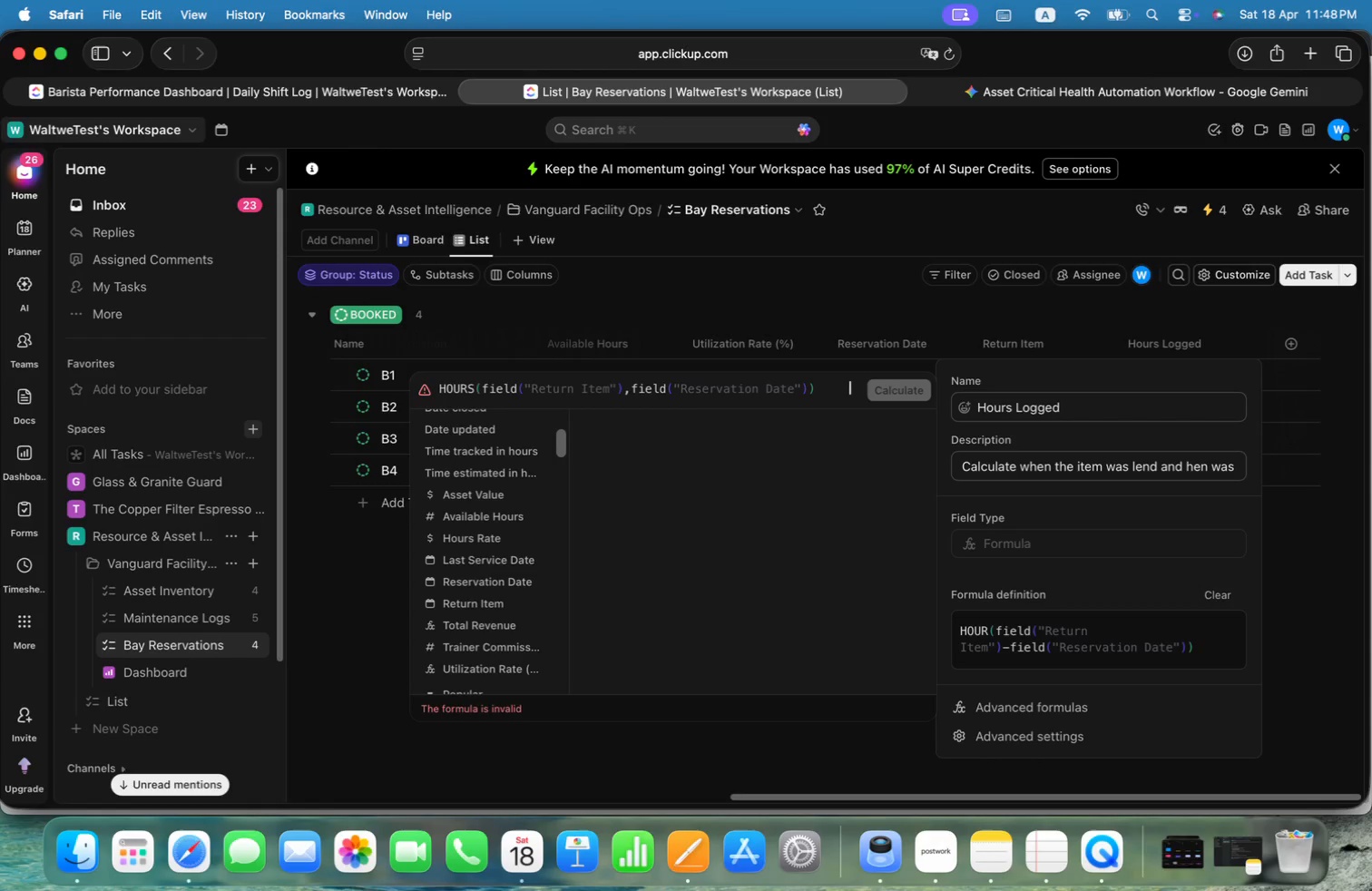 
key(Alt+Shift+0)
 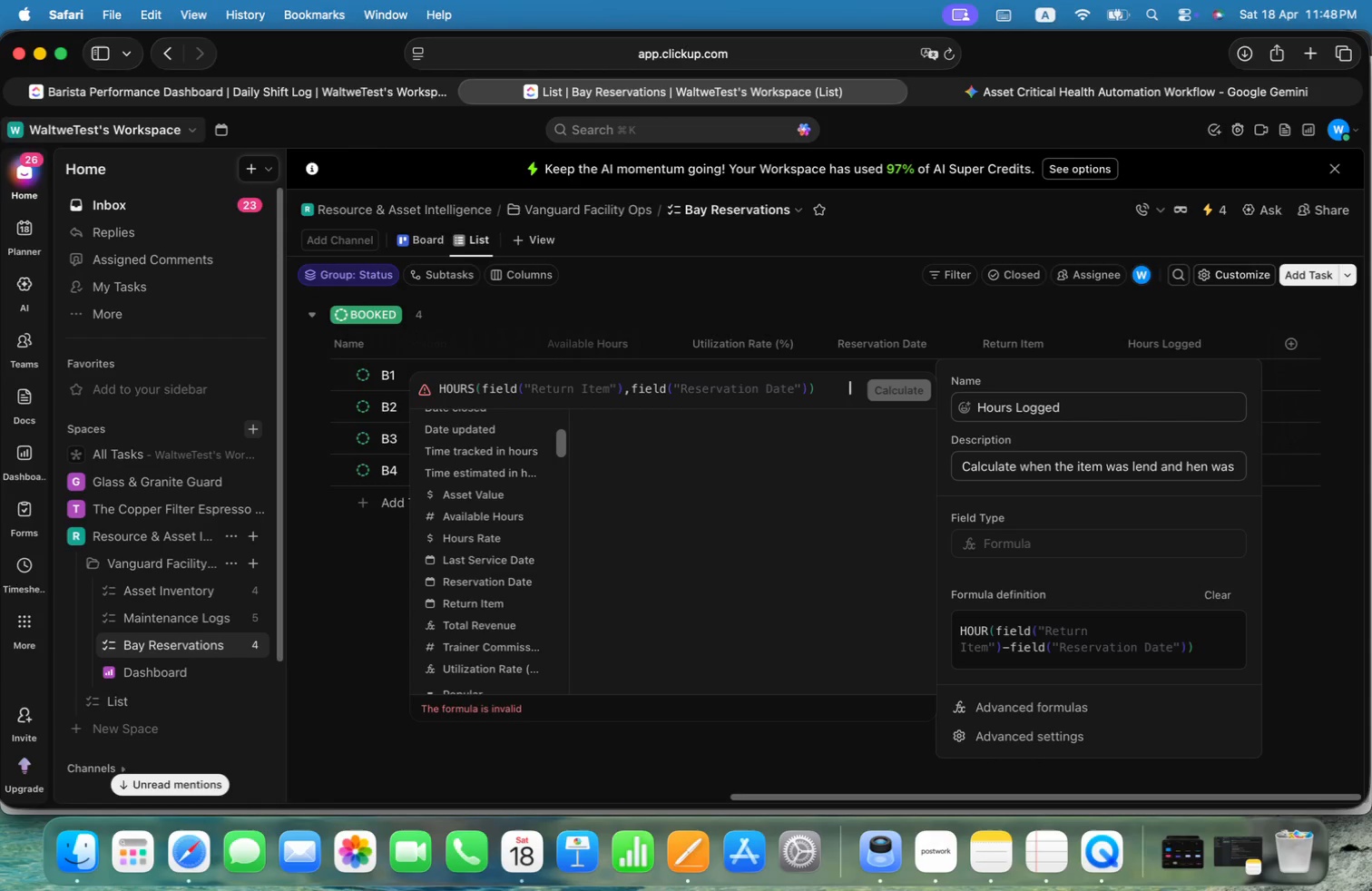 
left_click([846, 387])
 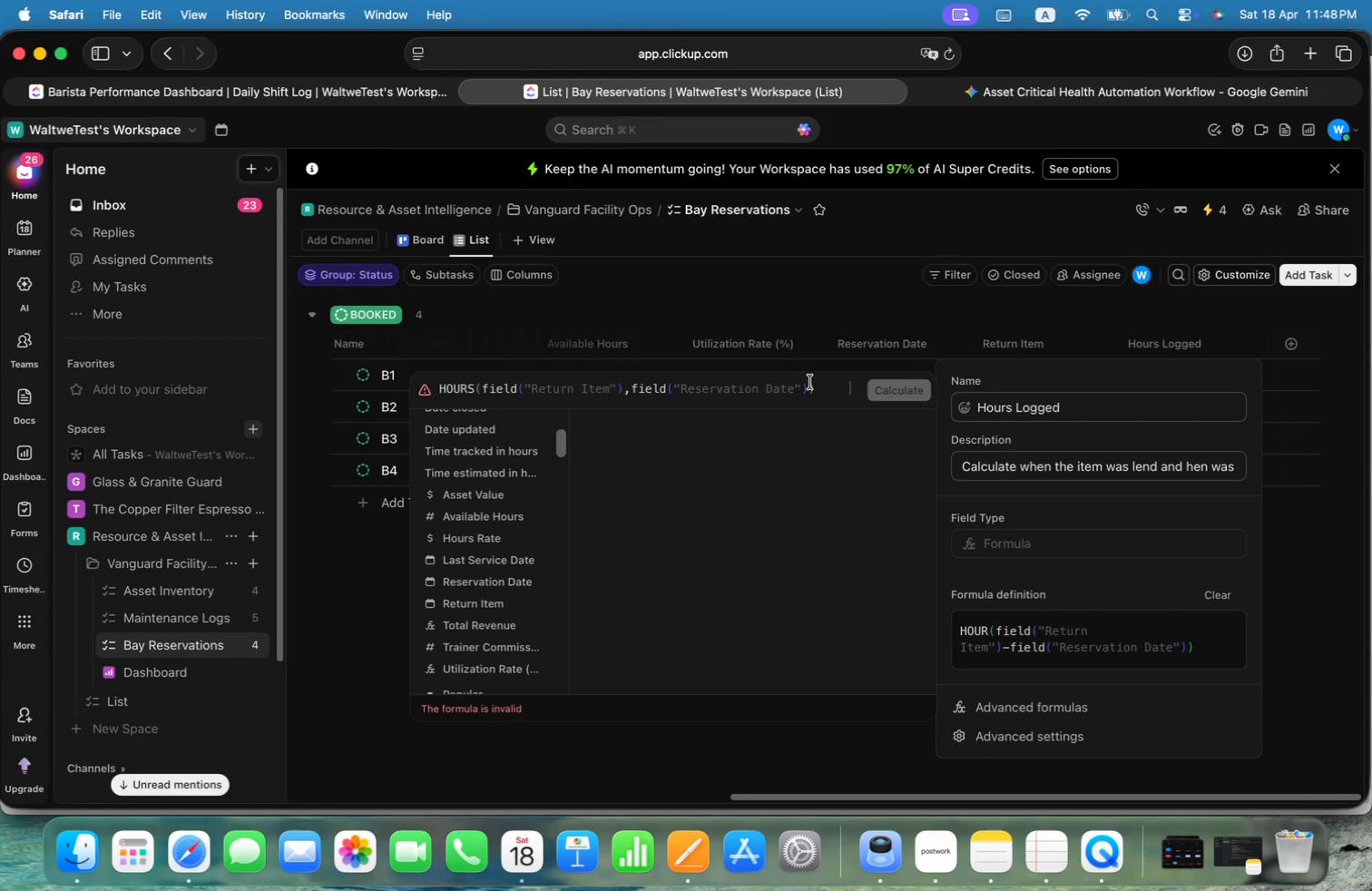 
left_click_drag(start_coordinate=[826, 386], to_coordinate=[426, 379])
 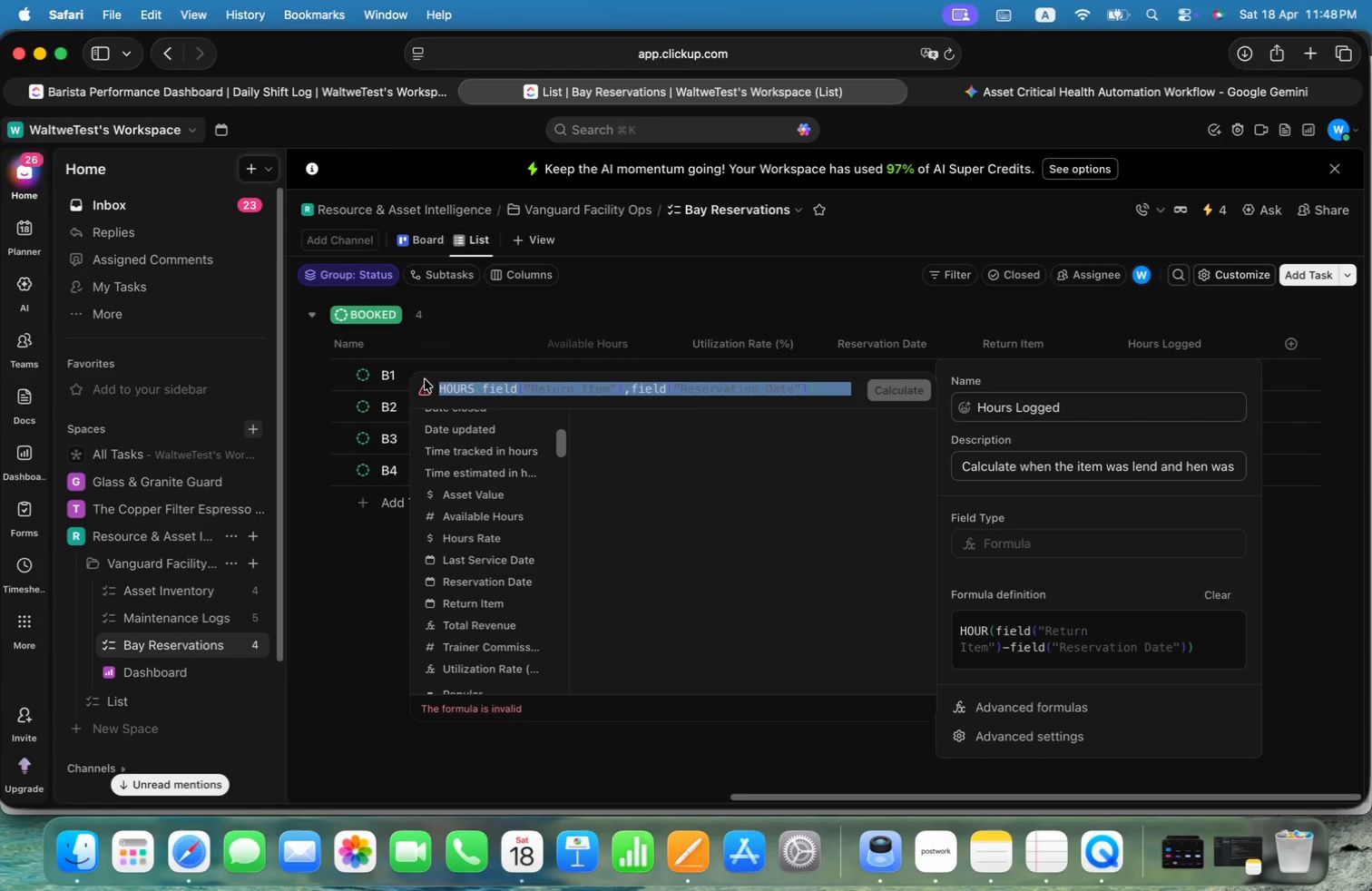 
key(Alt+Backspace)
 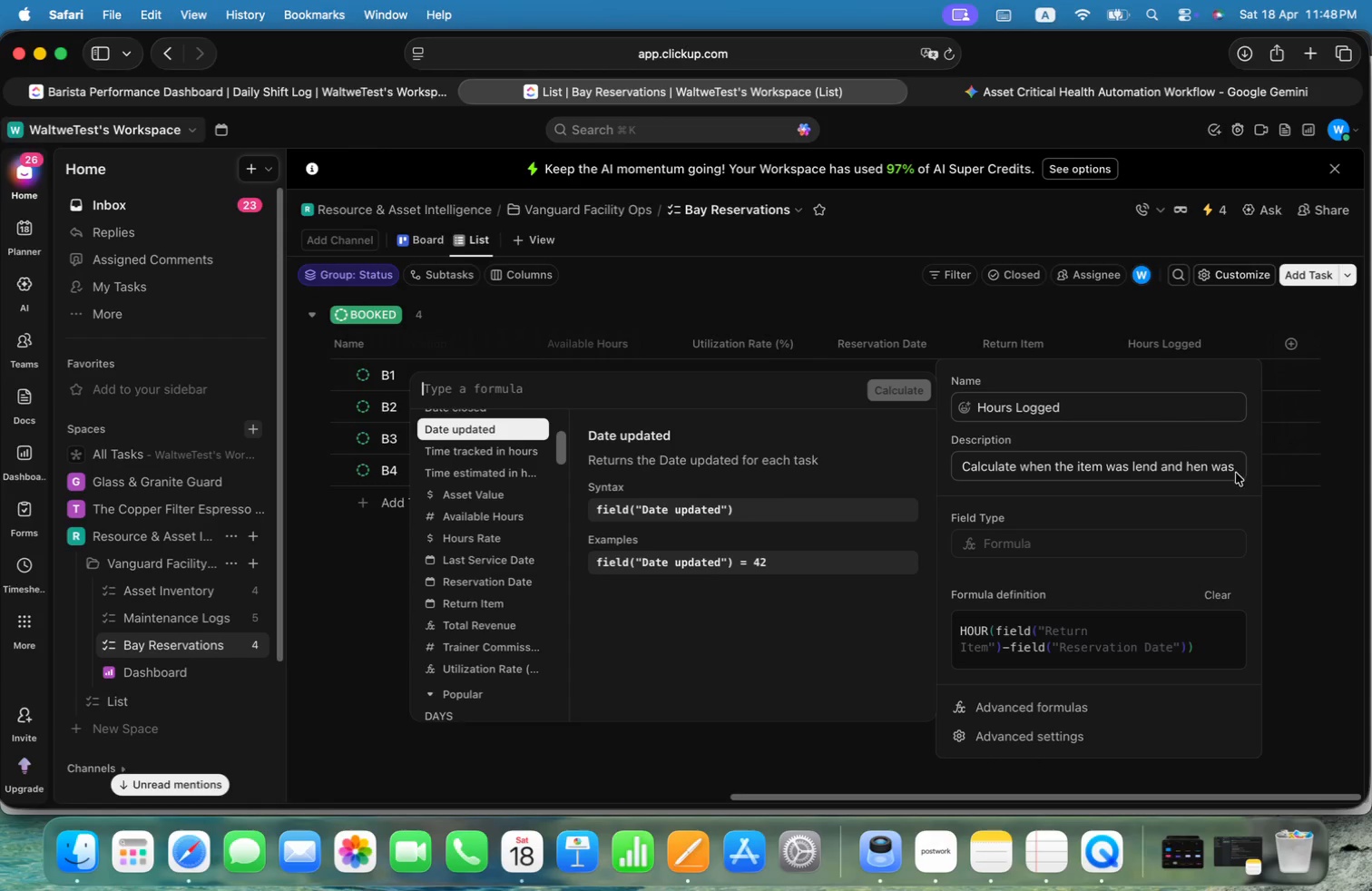 
left_click([1326, 652])
 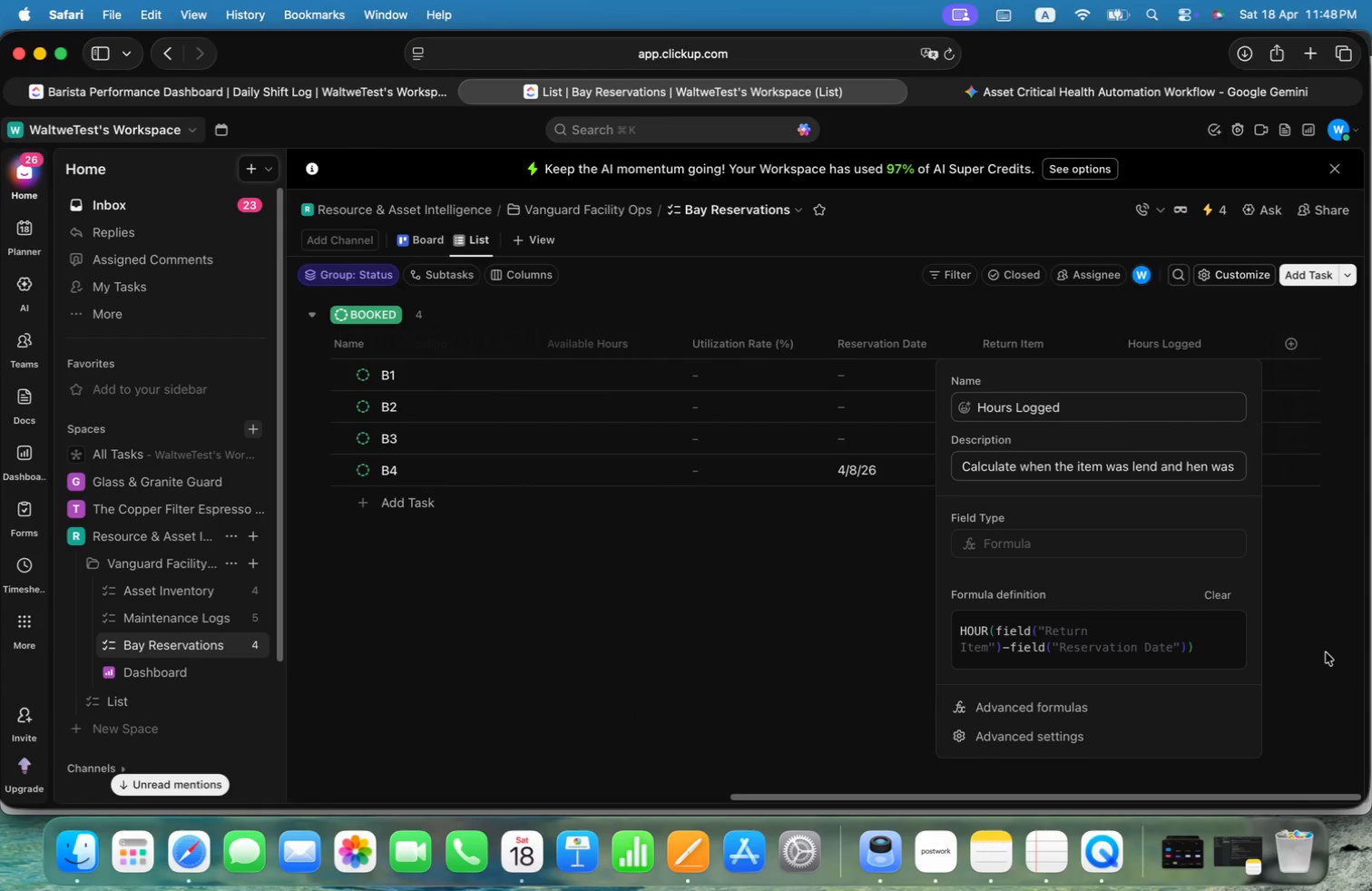 
left_click([1326, 652])
 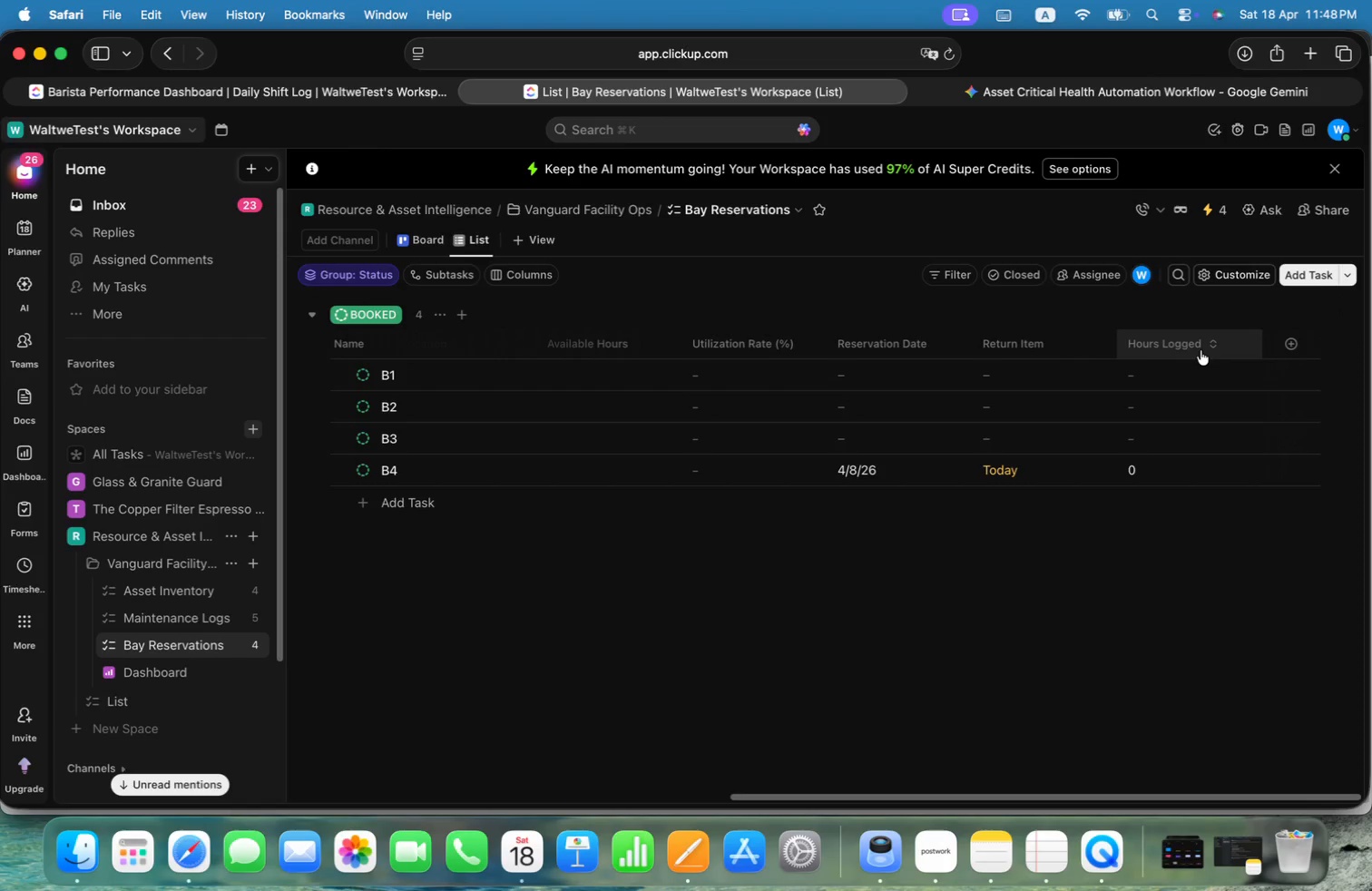 
left_click([1284, 342])
 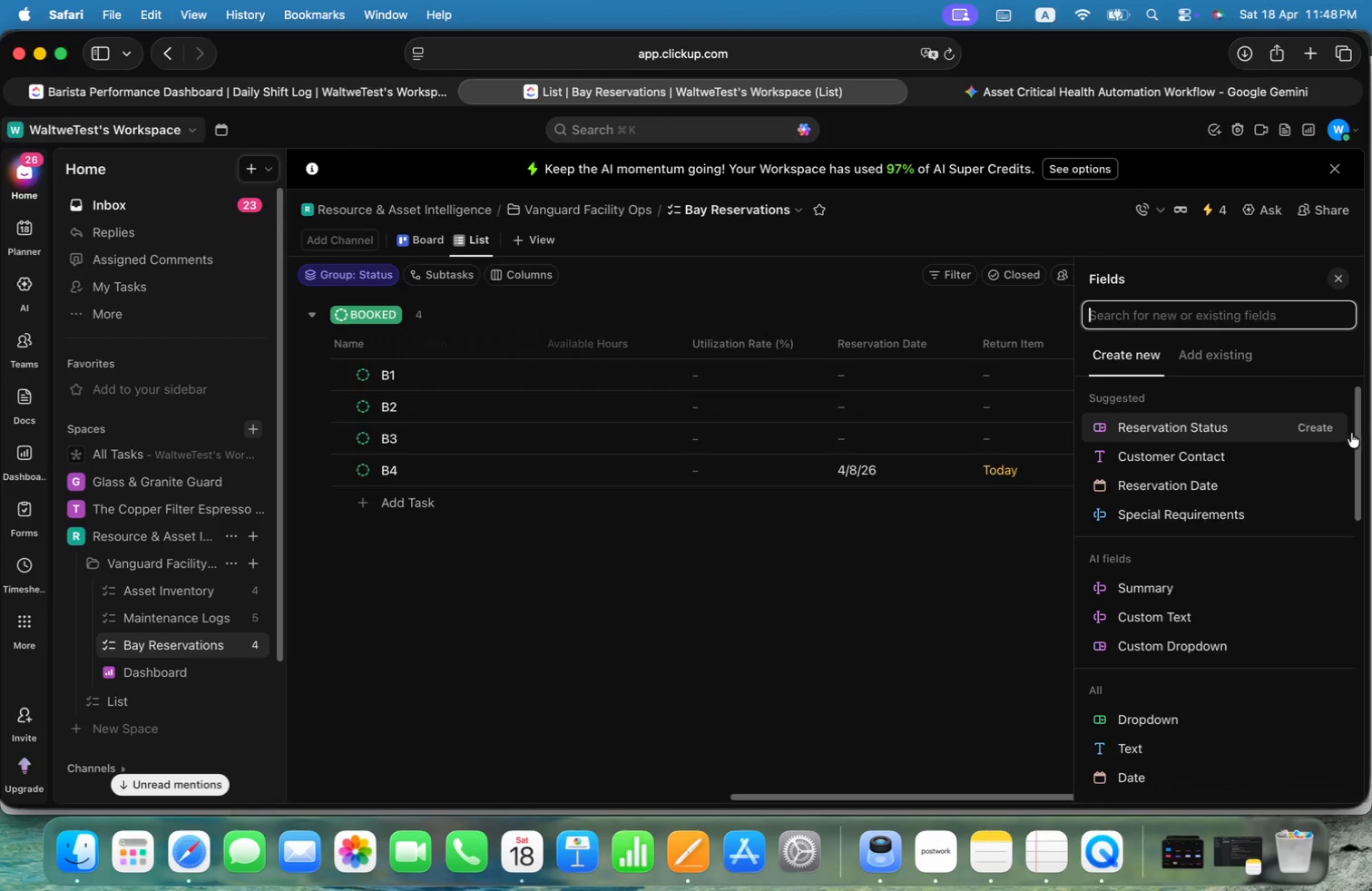 
left_click_drag(start_coordinate=[1360, 412], to_coordinate=[1371, 711])
 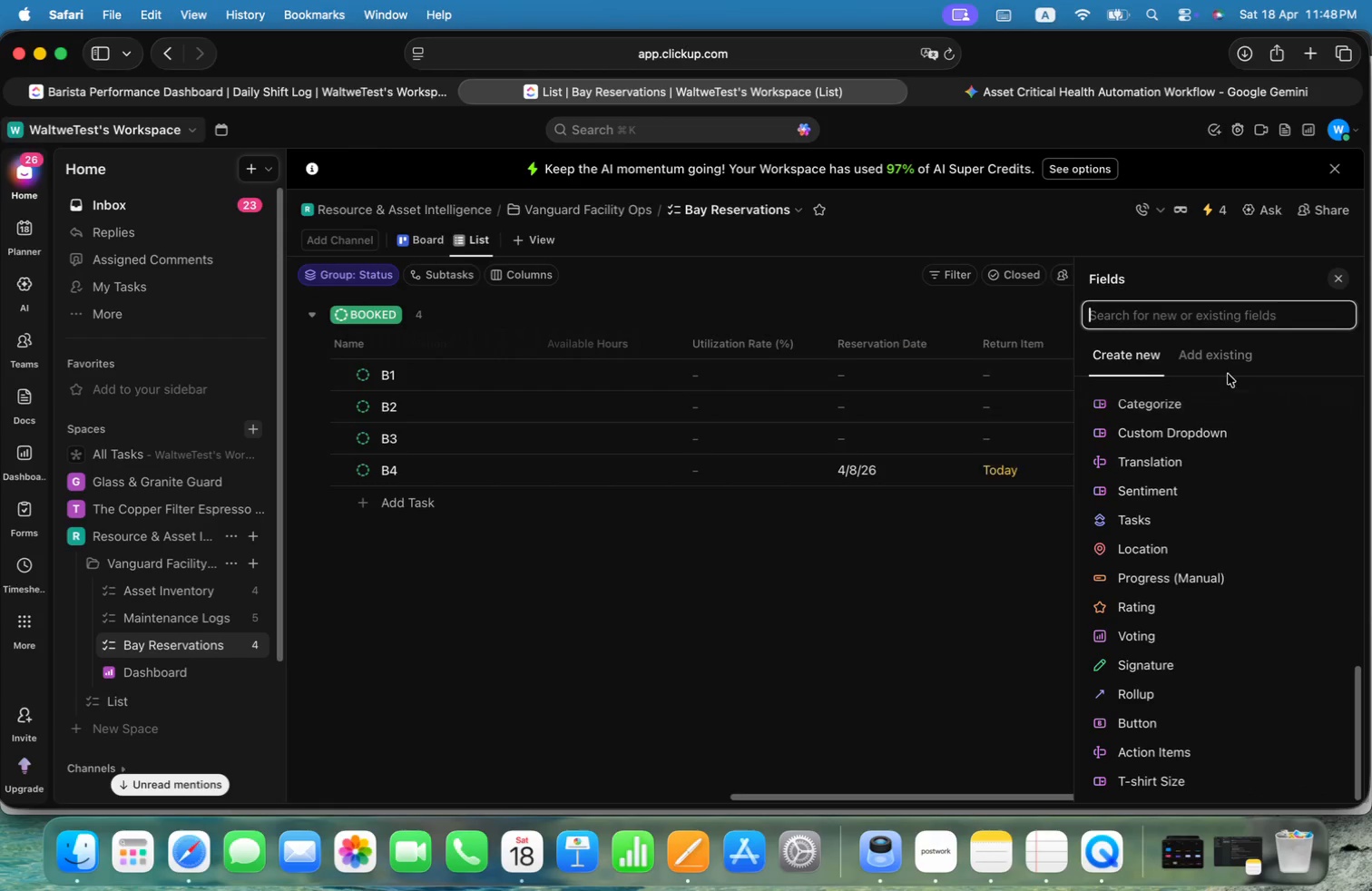 
left_click([1156, 311])
 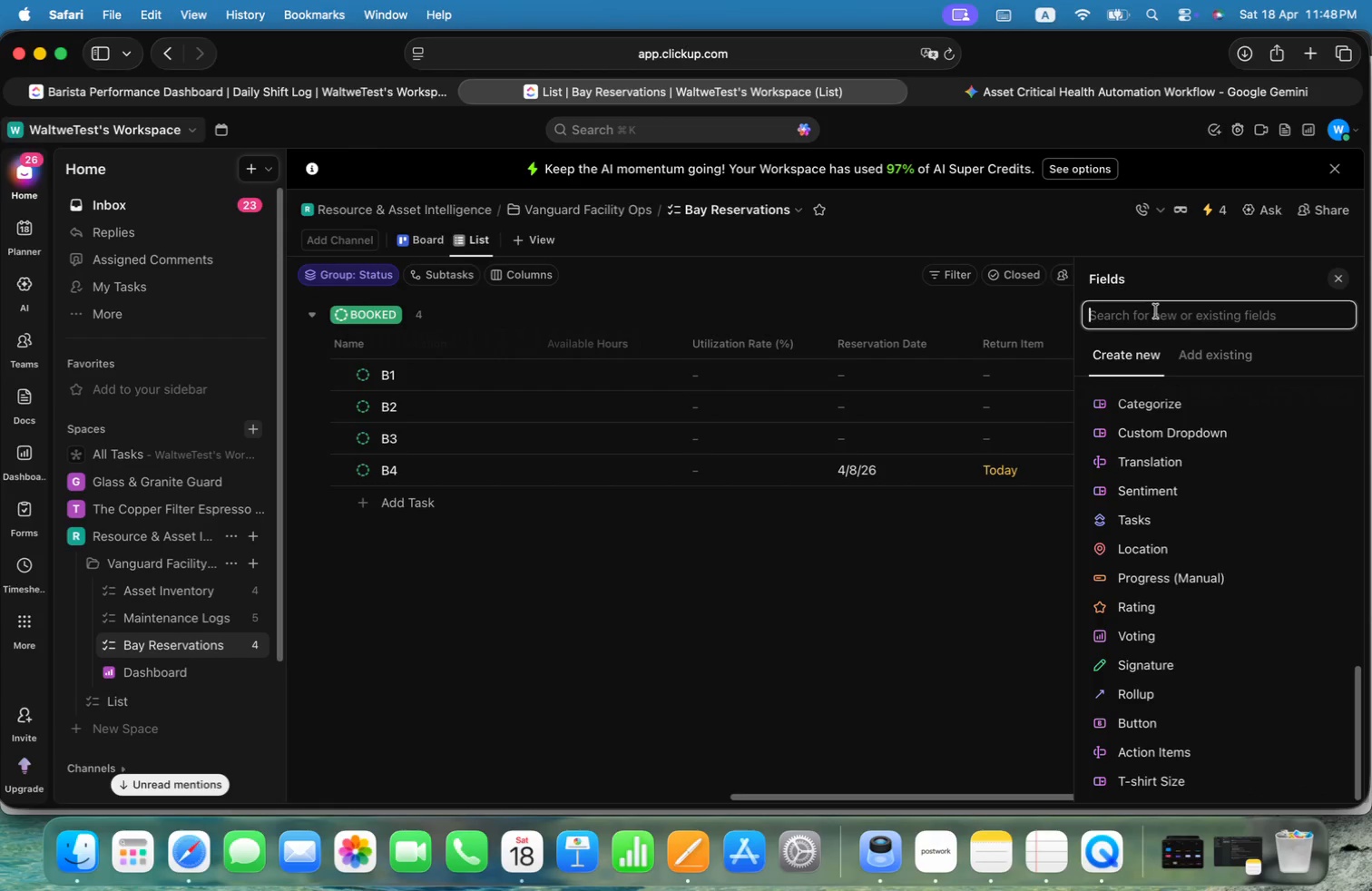 
key(Alt+D)
 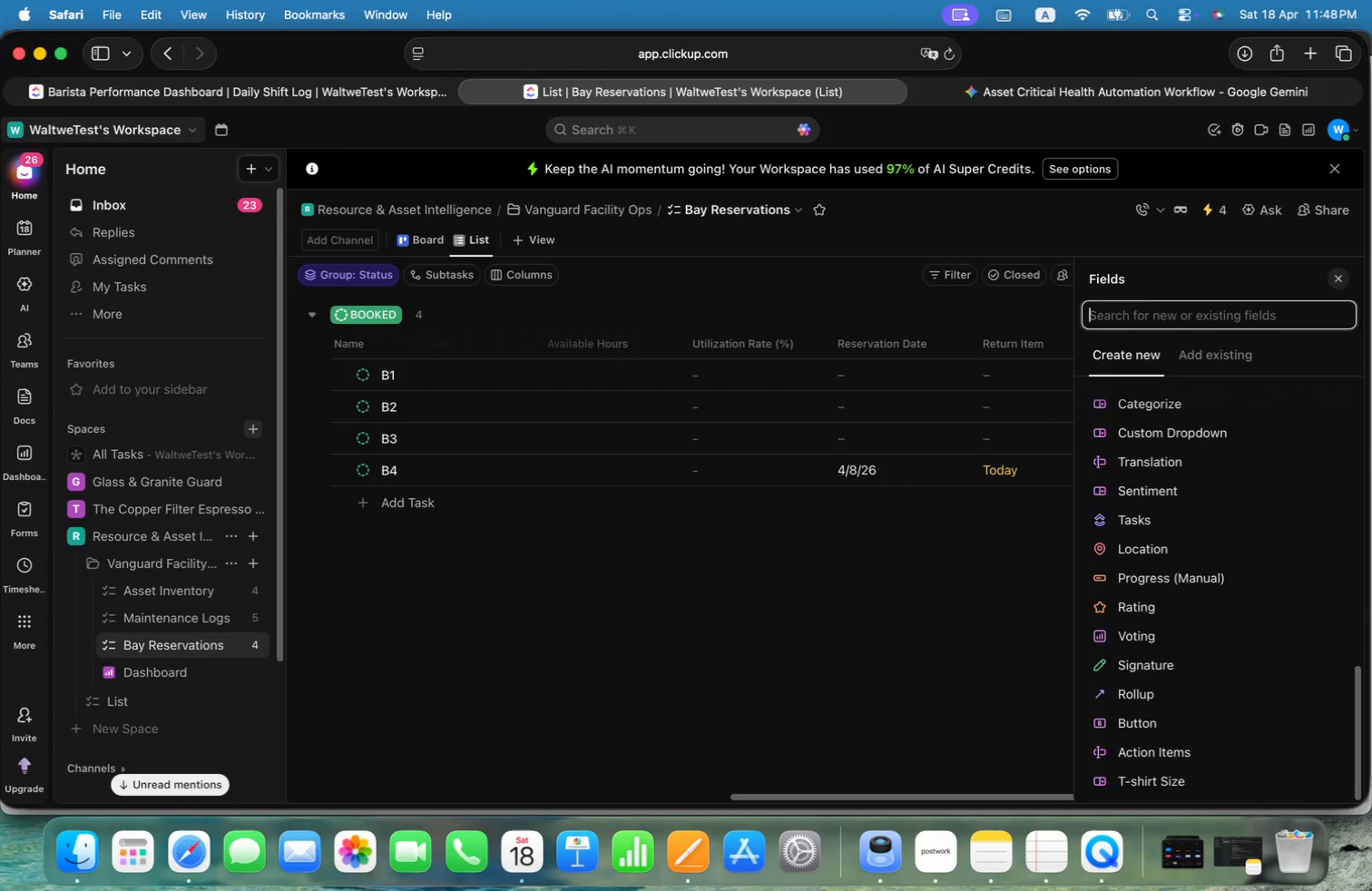 
key(Alt+A)
 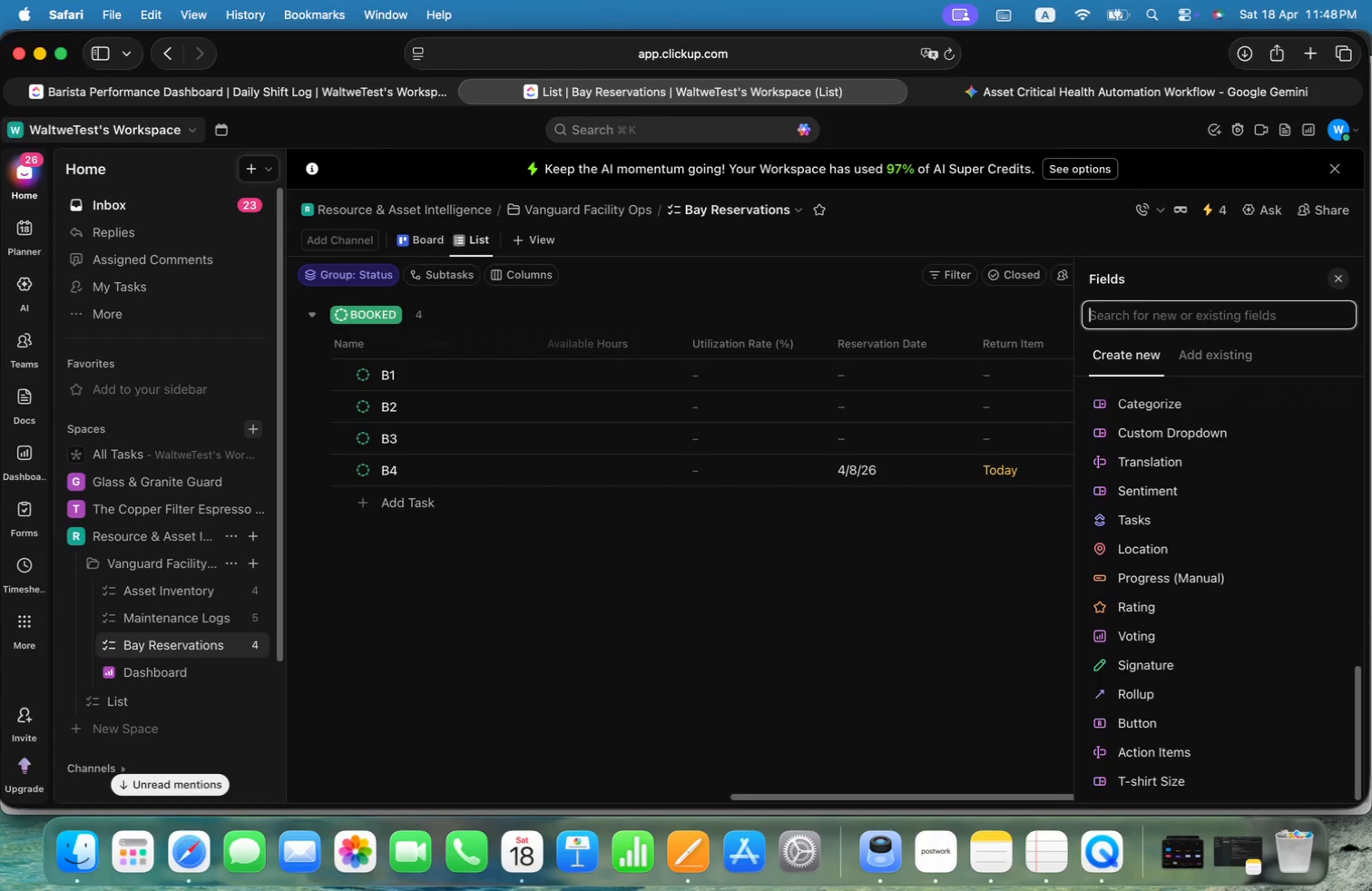 
key(Alt+T)
 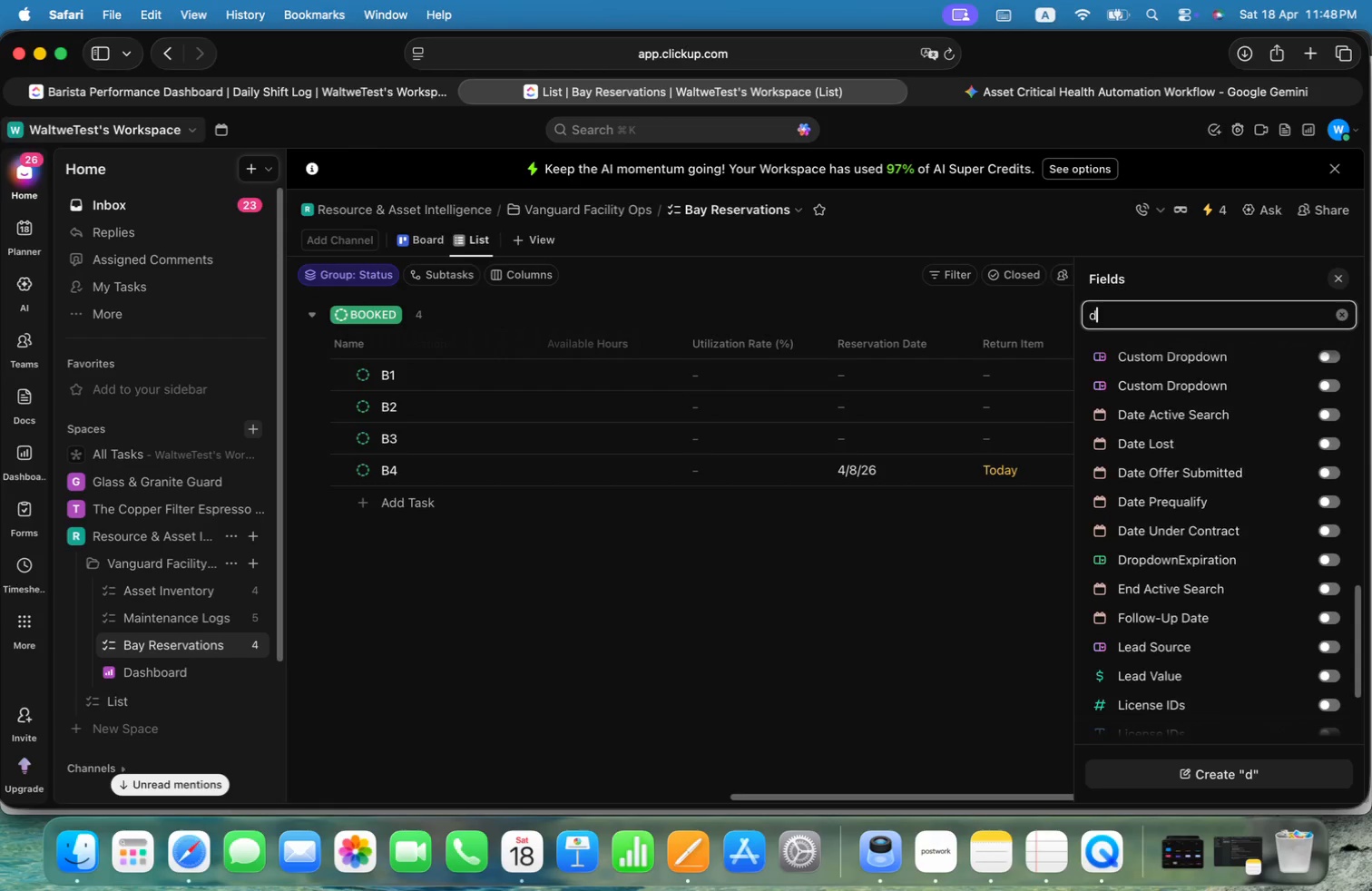 
key(Alt+E)
 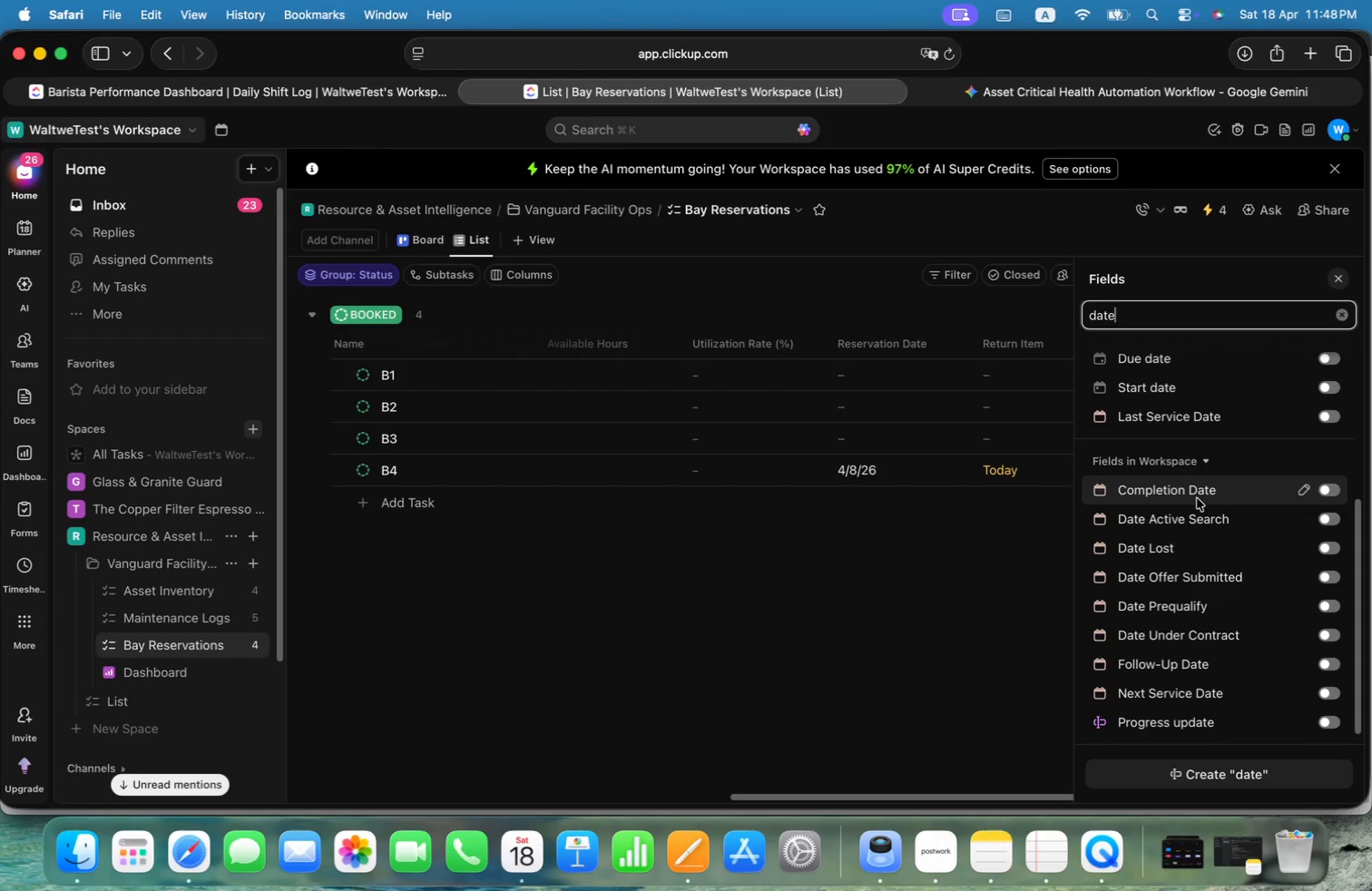 
wait(13.68)
 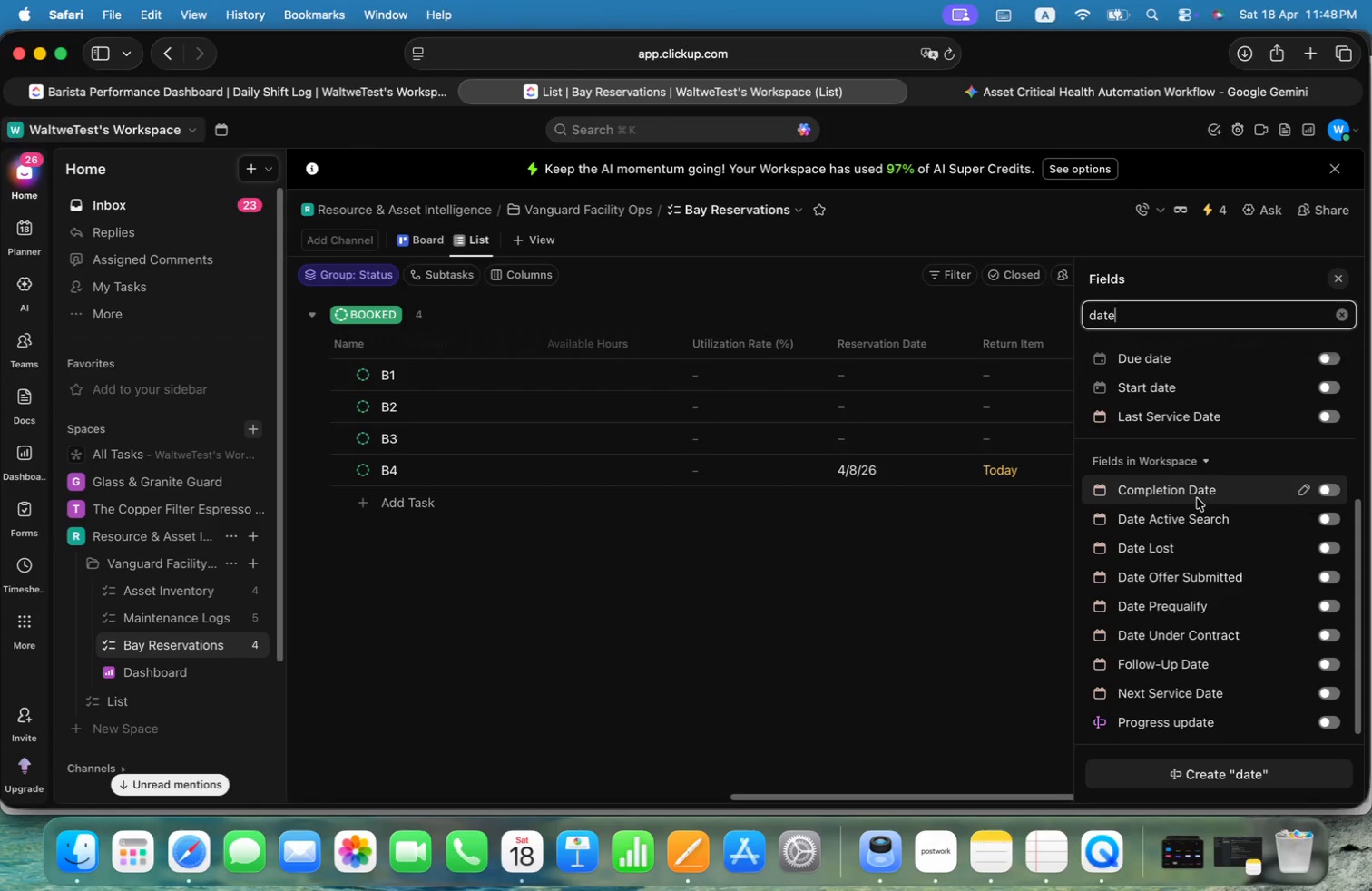 
left_click_drag(start_coordinate=[1357, 519], to_coordinate=[1362, 552])
 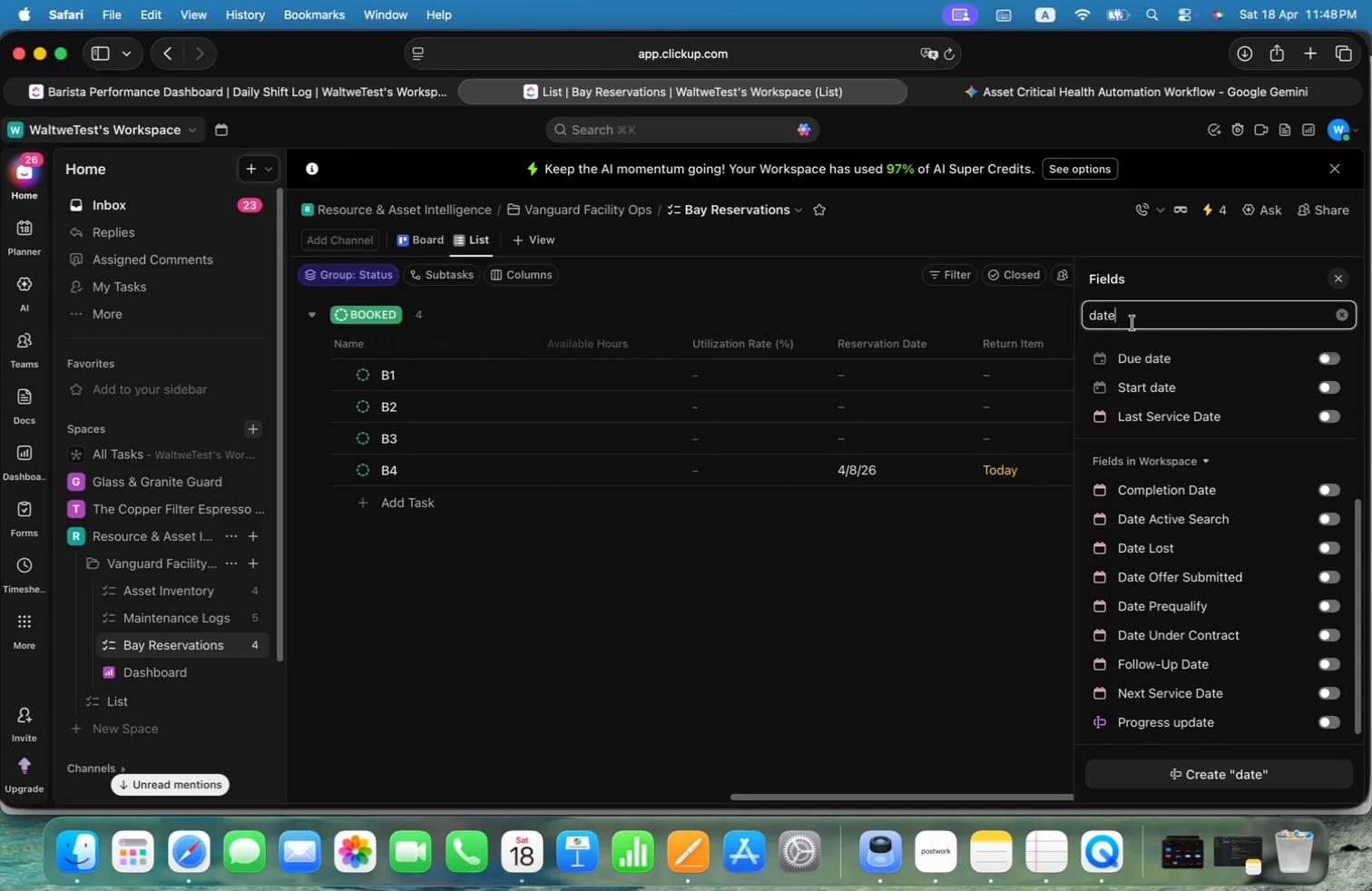 
left_click_drag(start_coordinate=[1139, 310], to_coordinate=[1042, 308])
 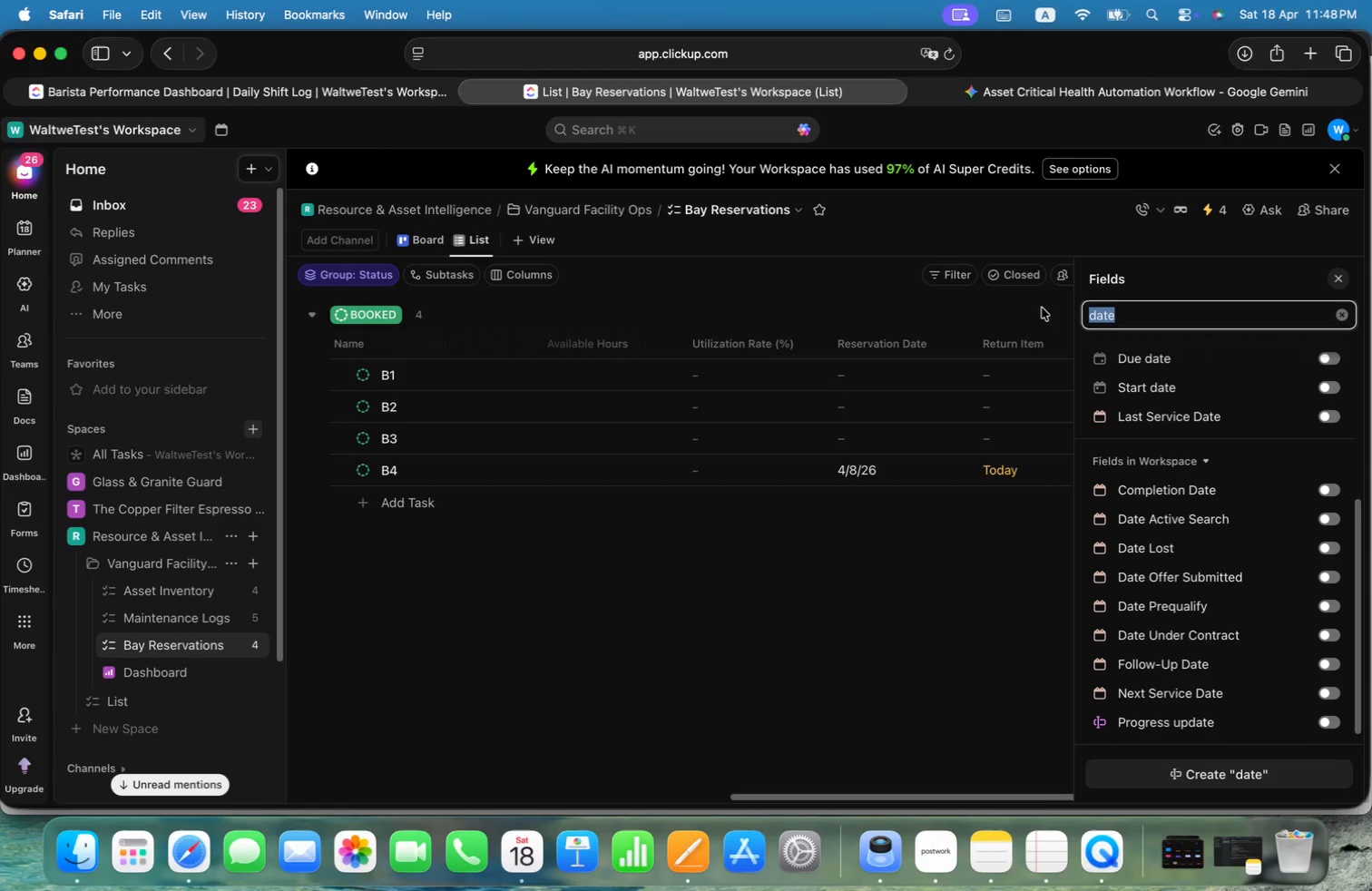 
wait(5.3)
 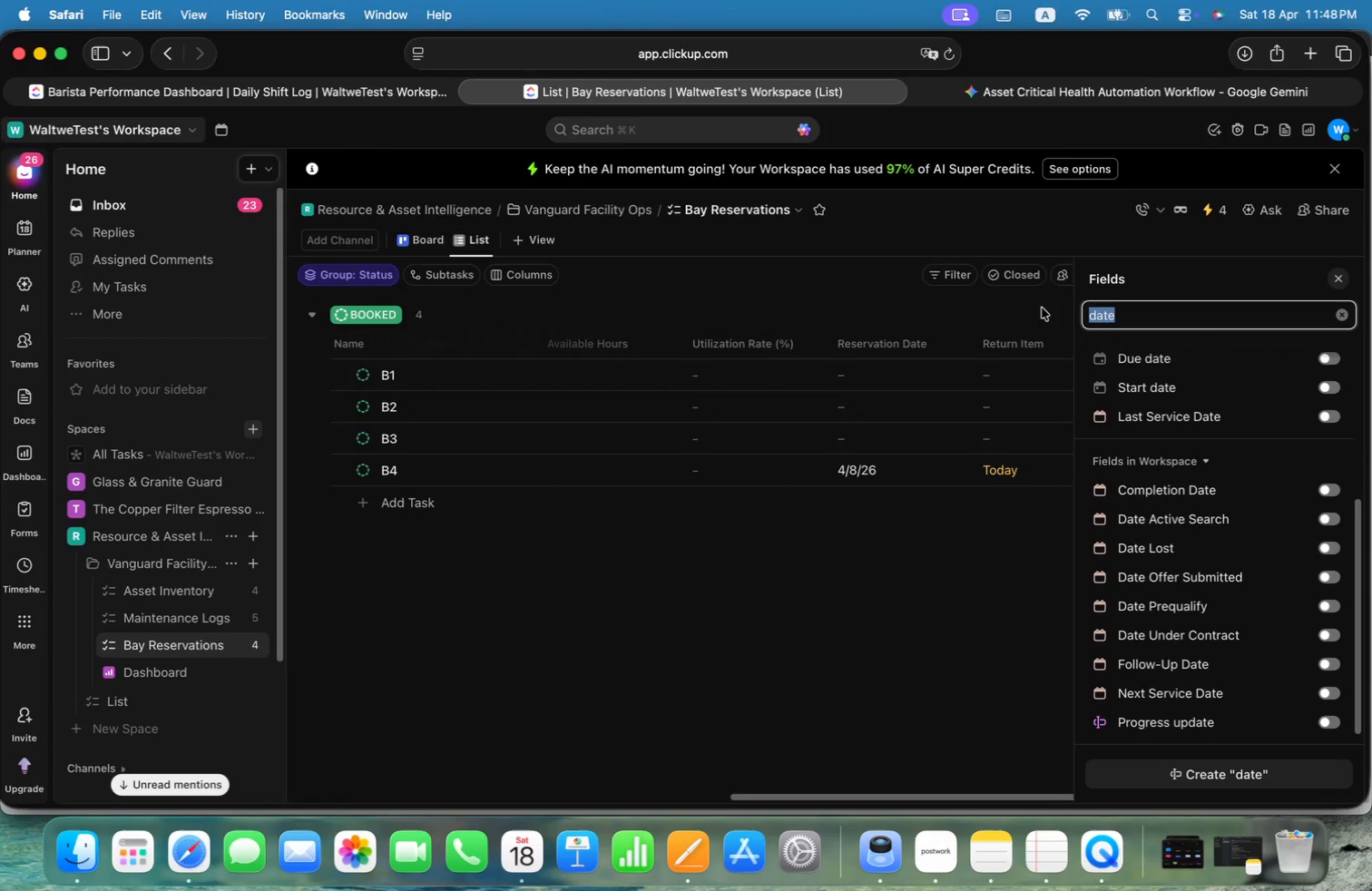 
key(Alt+Backspace)
 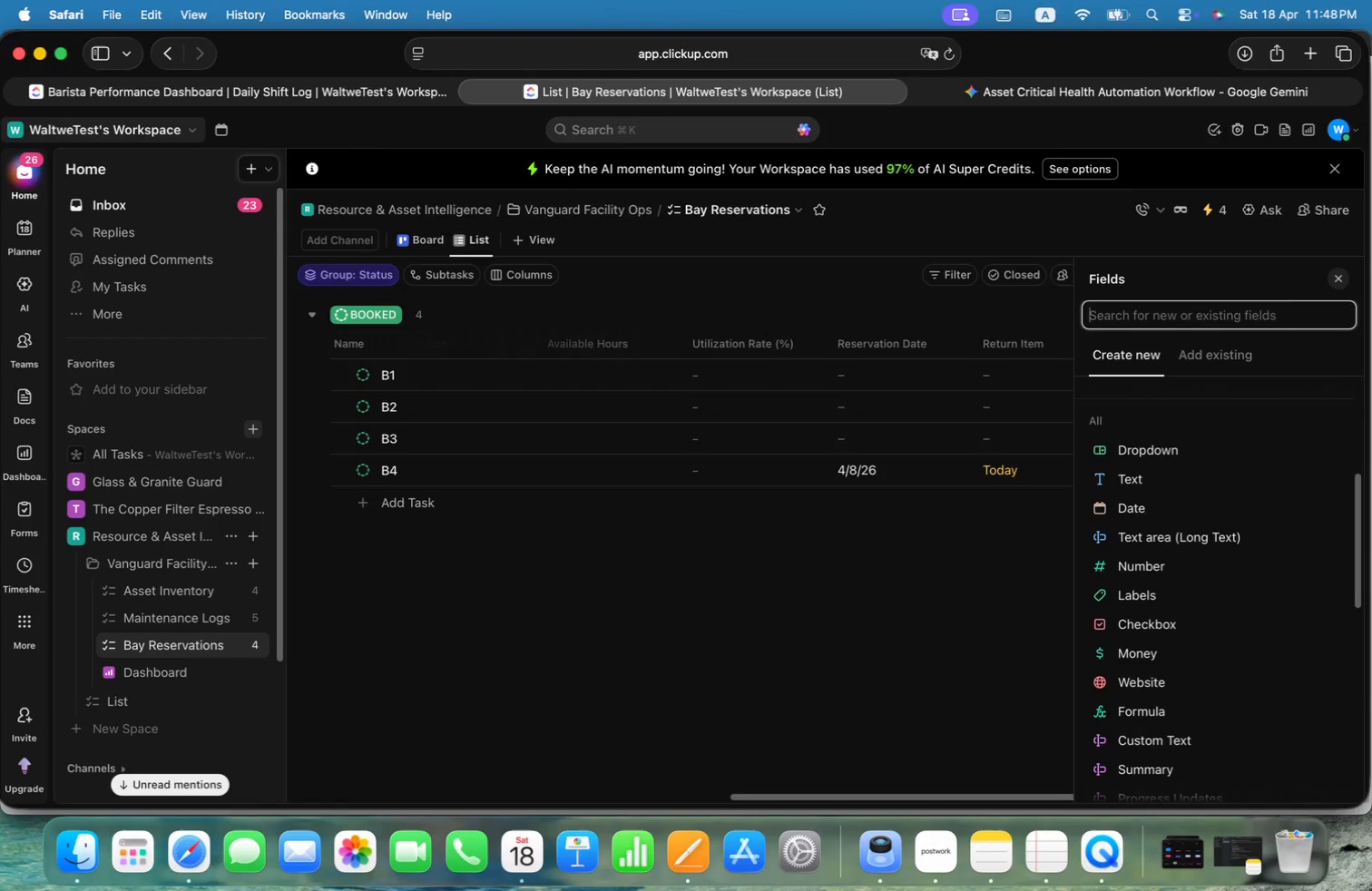 
key(Alt+B)
 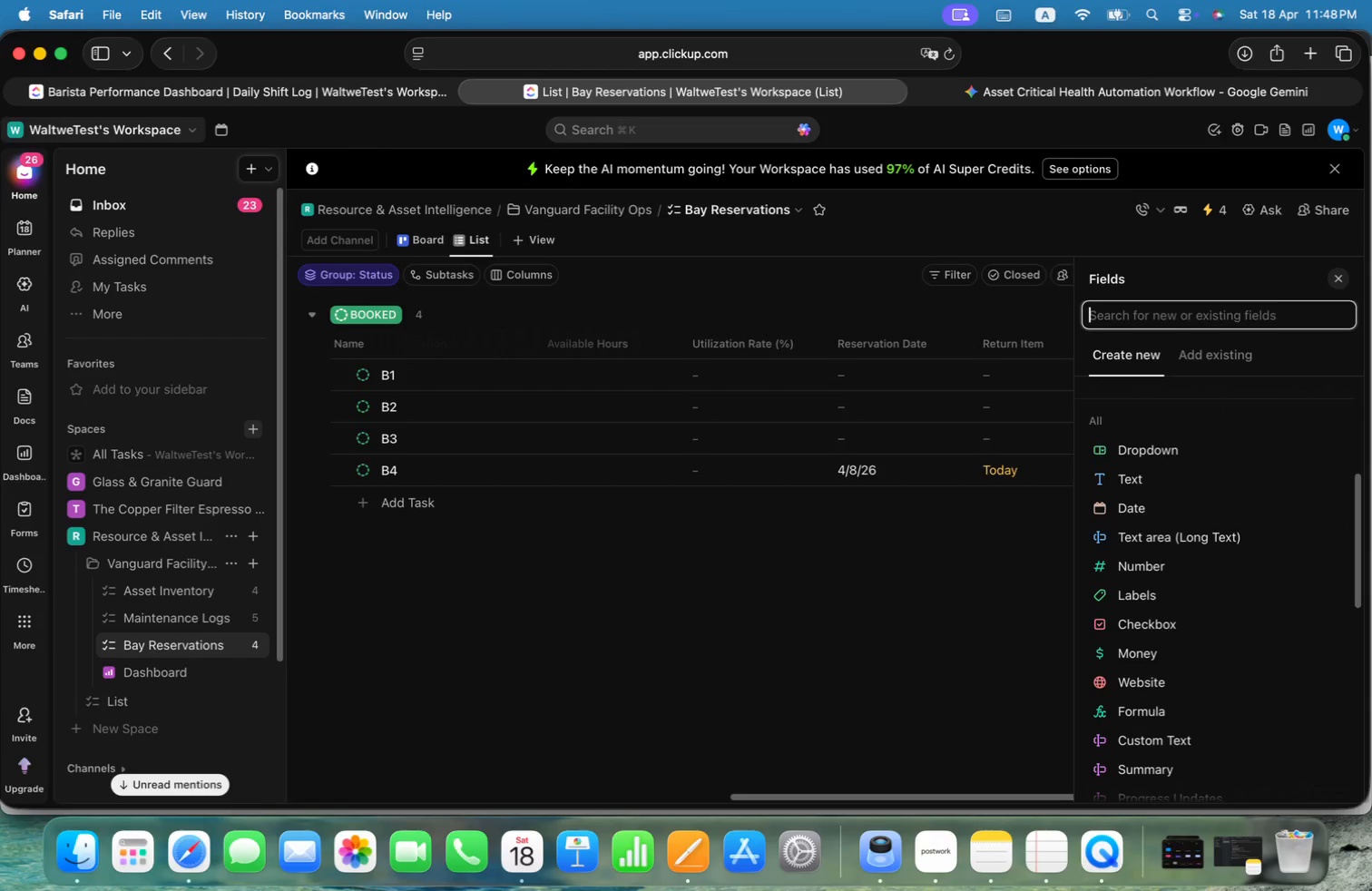 
key(Alt+E)
 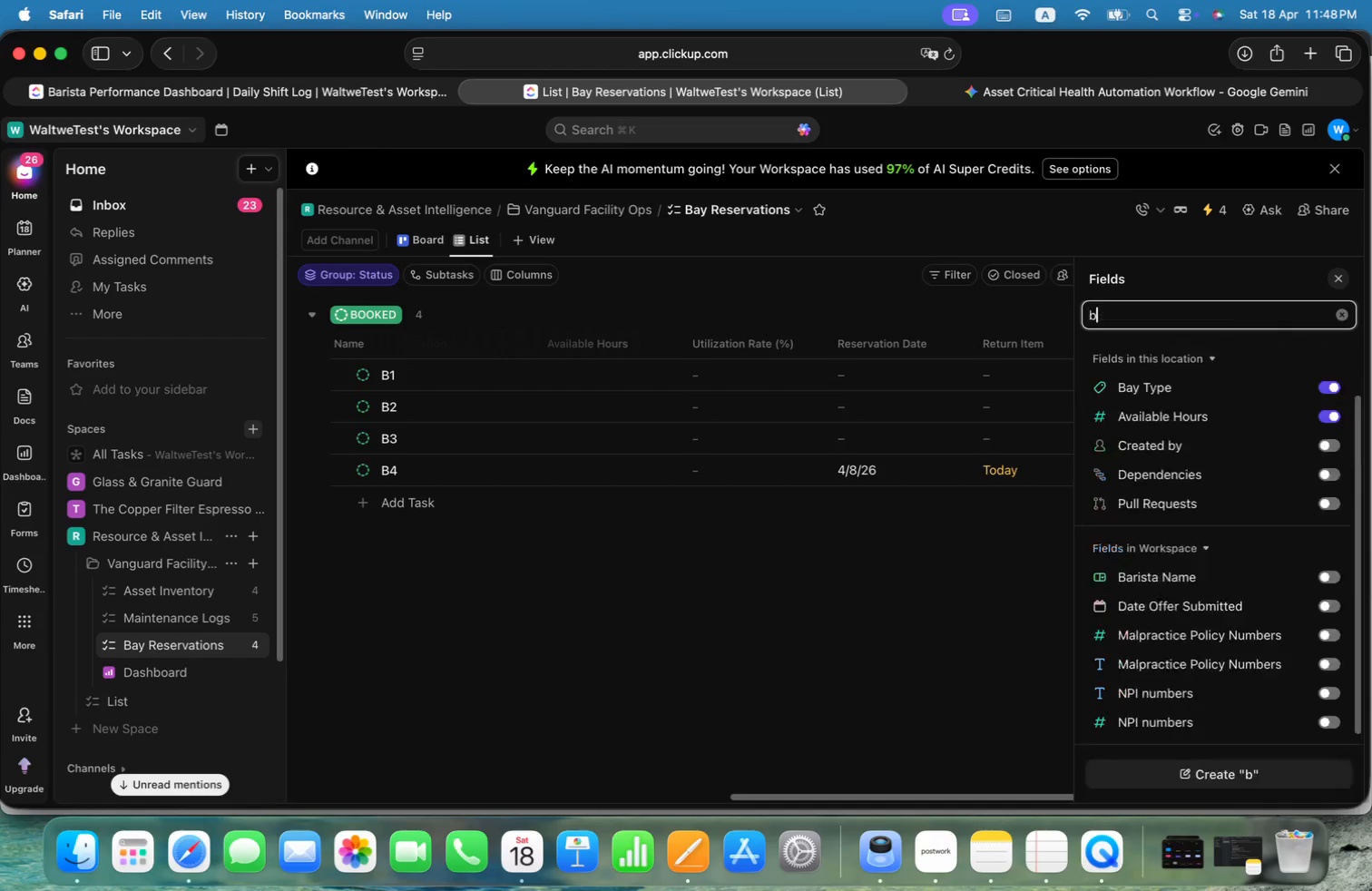 
key(Alt+F)
 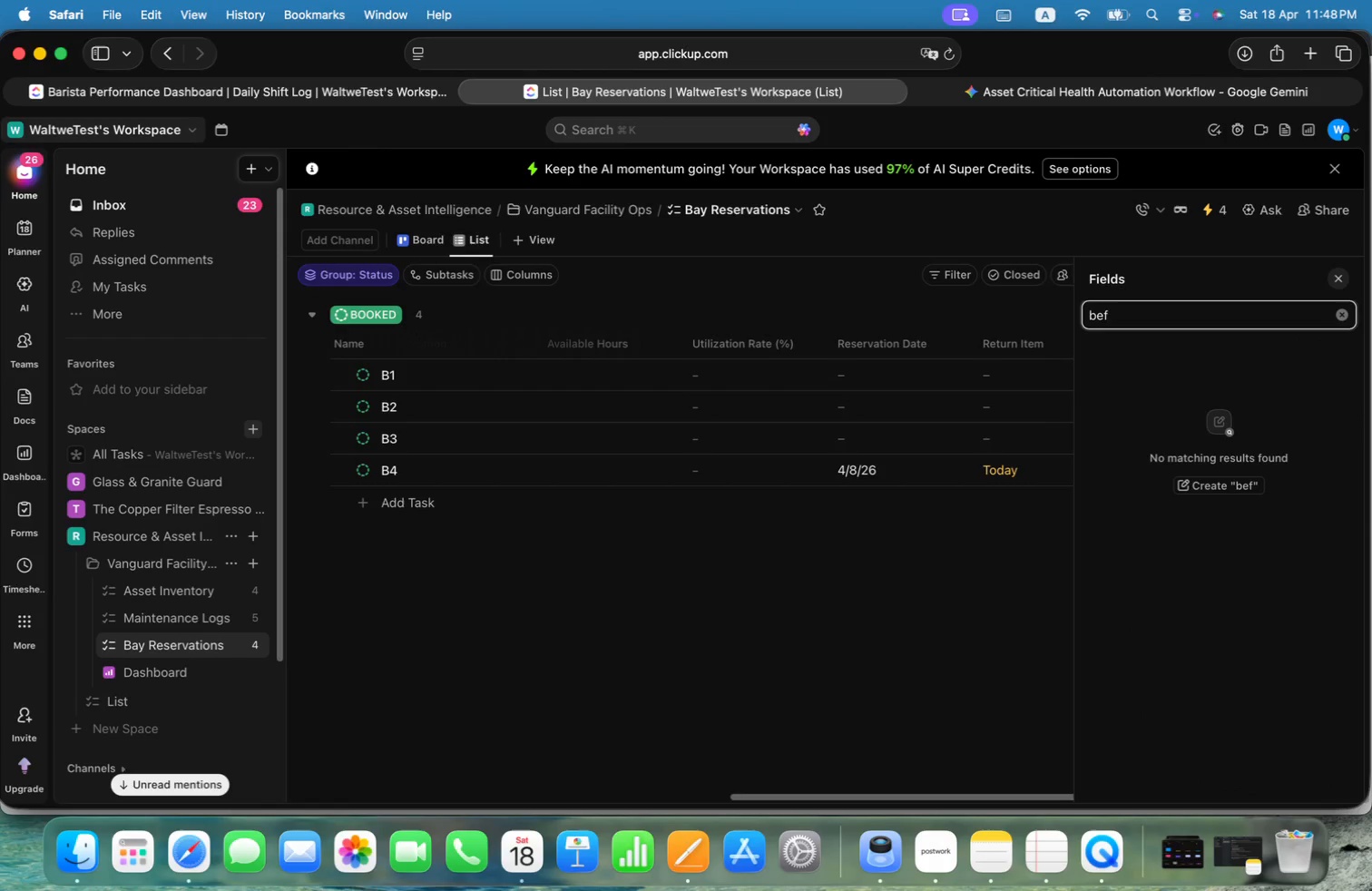 
key(Alt+Backspace)
 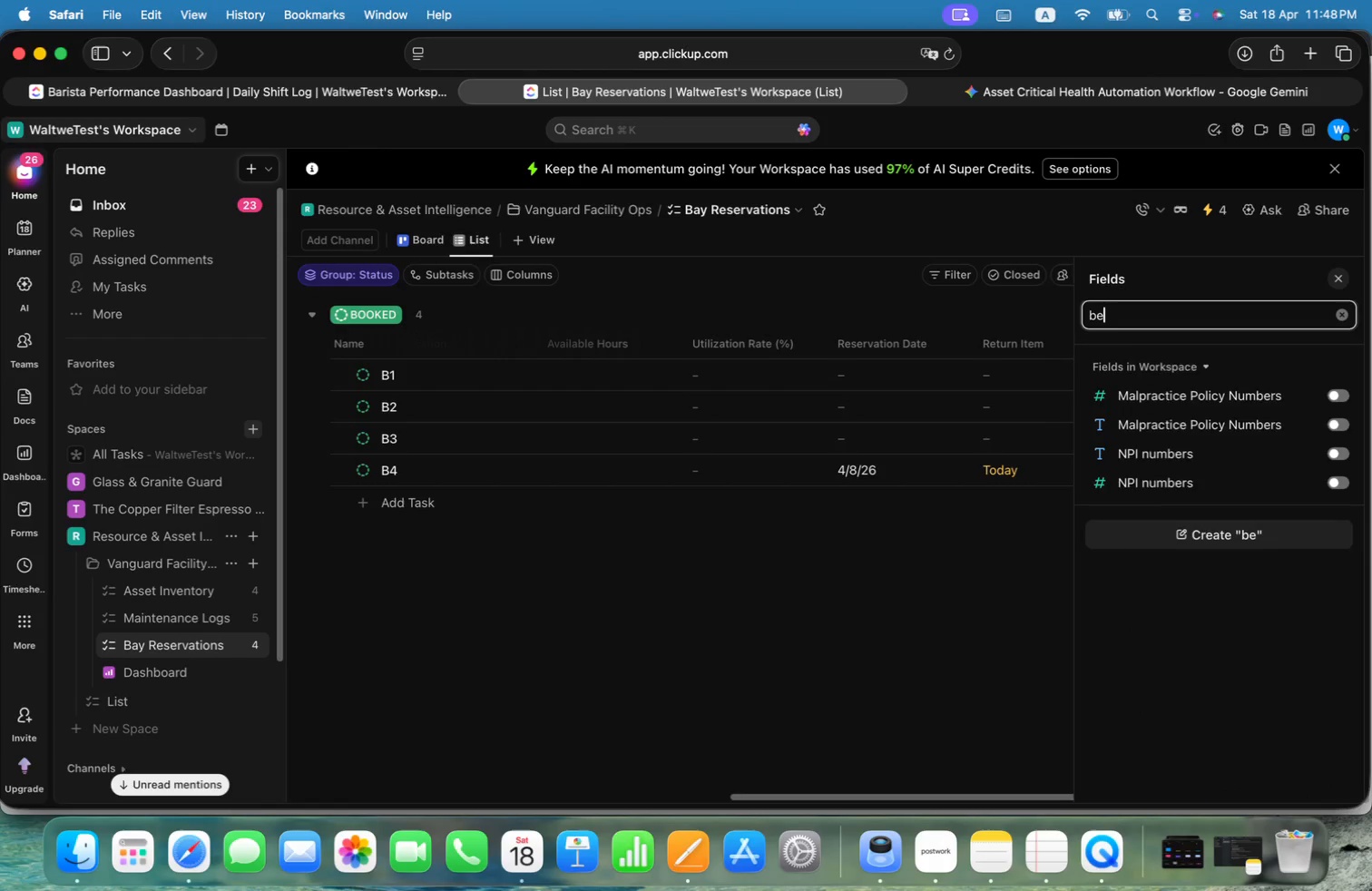 
key(Alt+Backspace)
 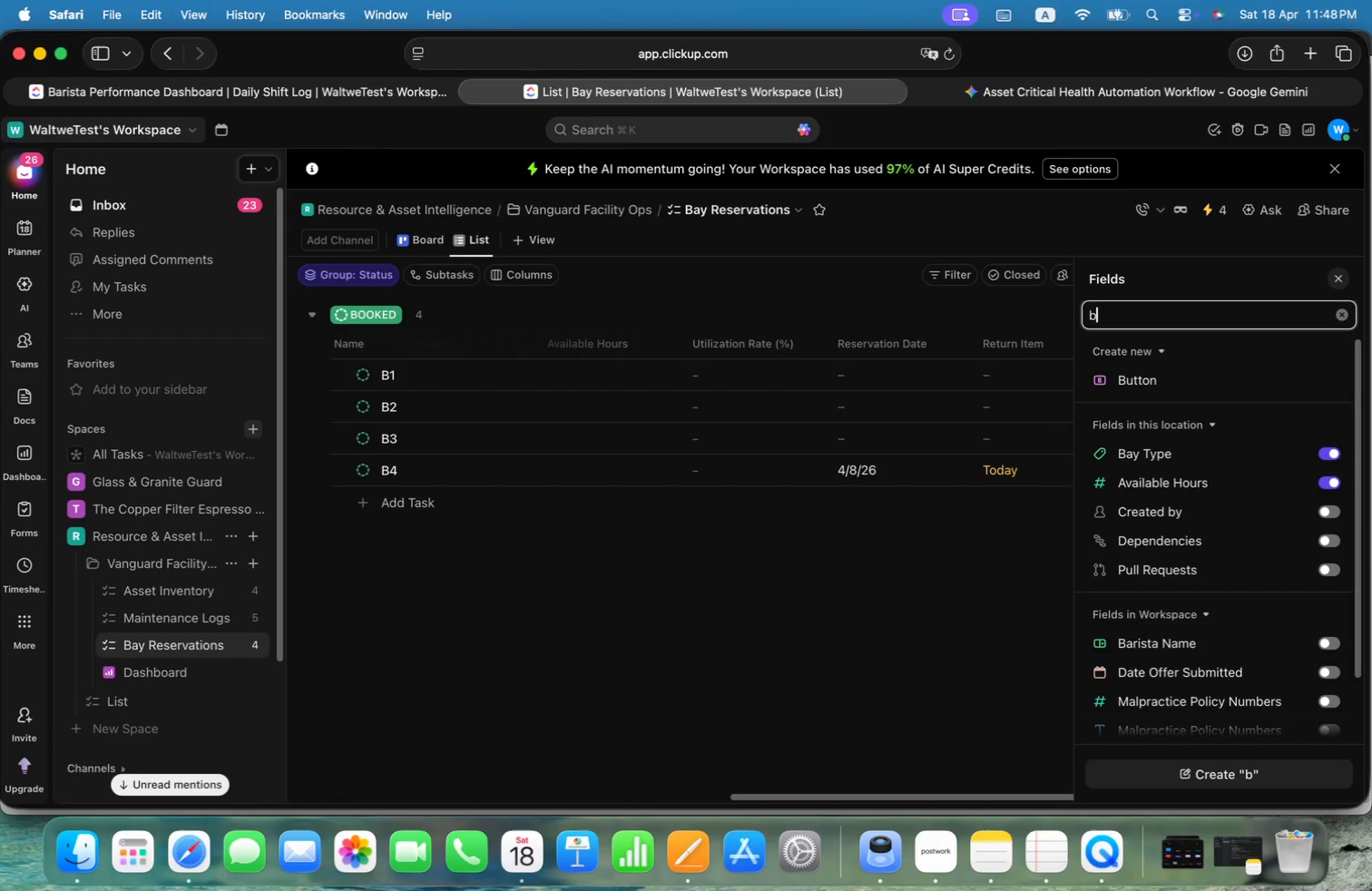 
key(Alt+Backspace)
 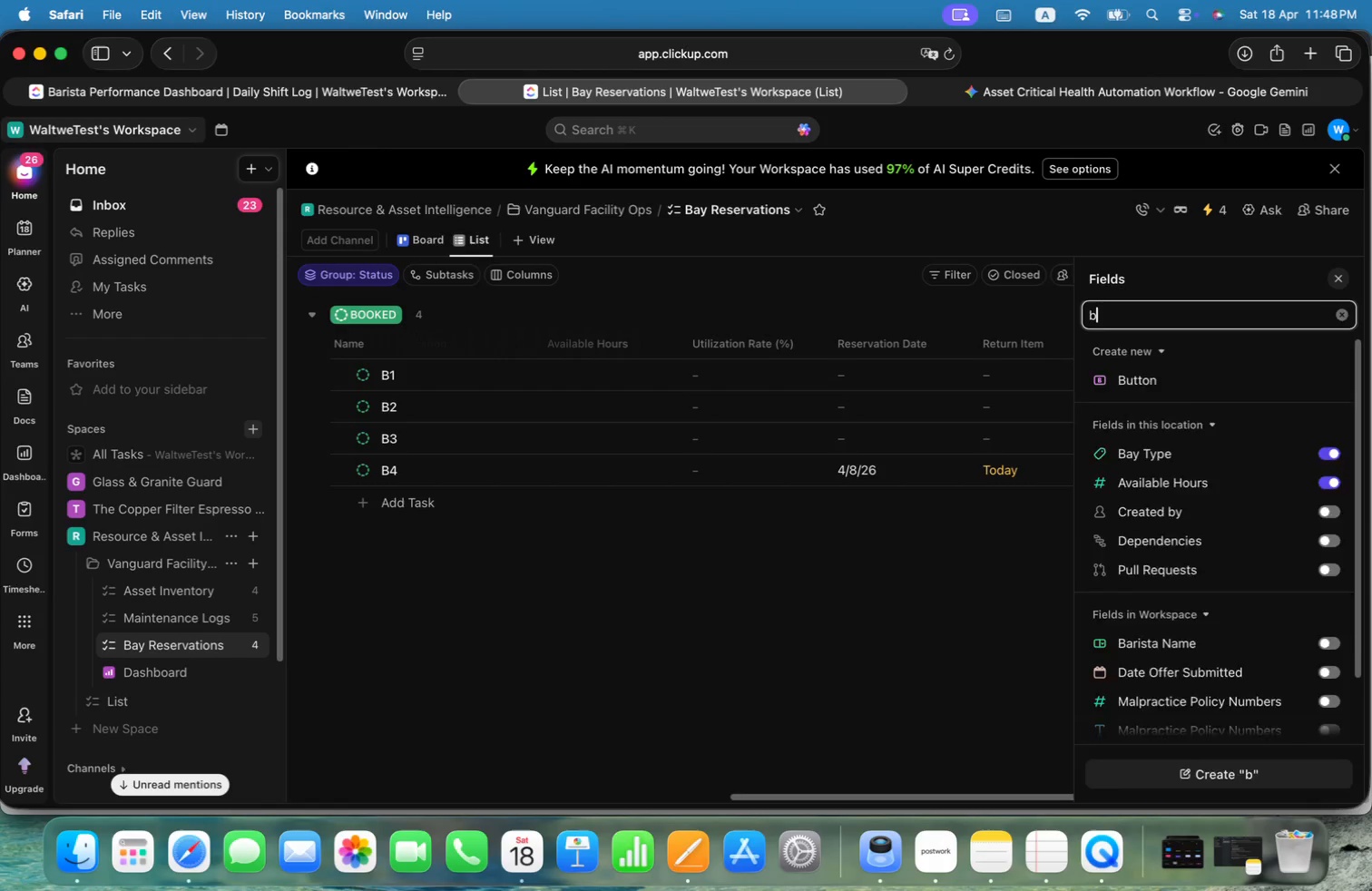 
key(Alt+Backspace)
 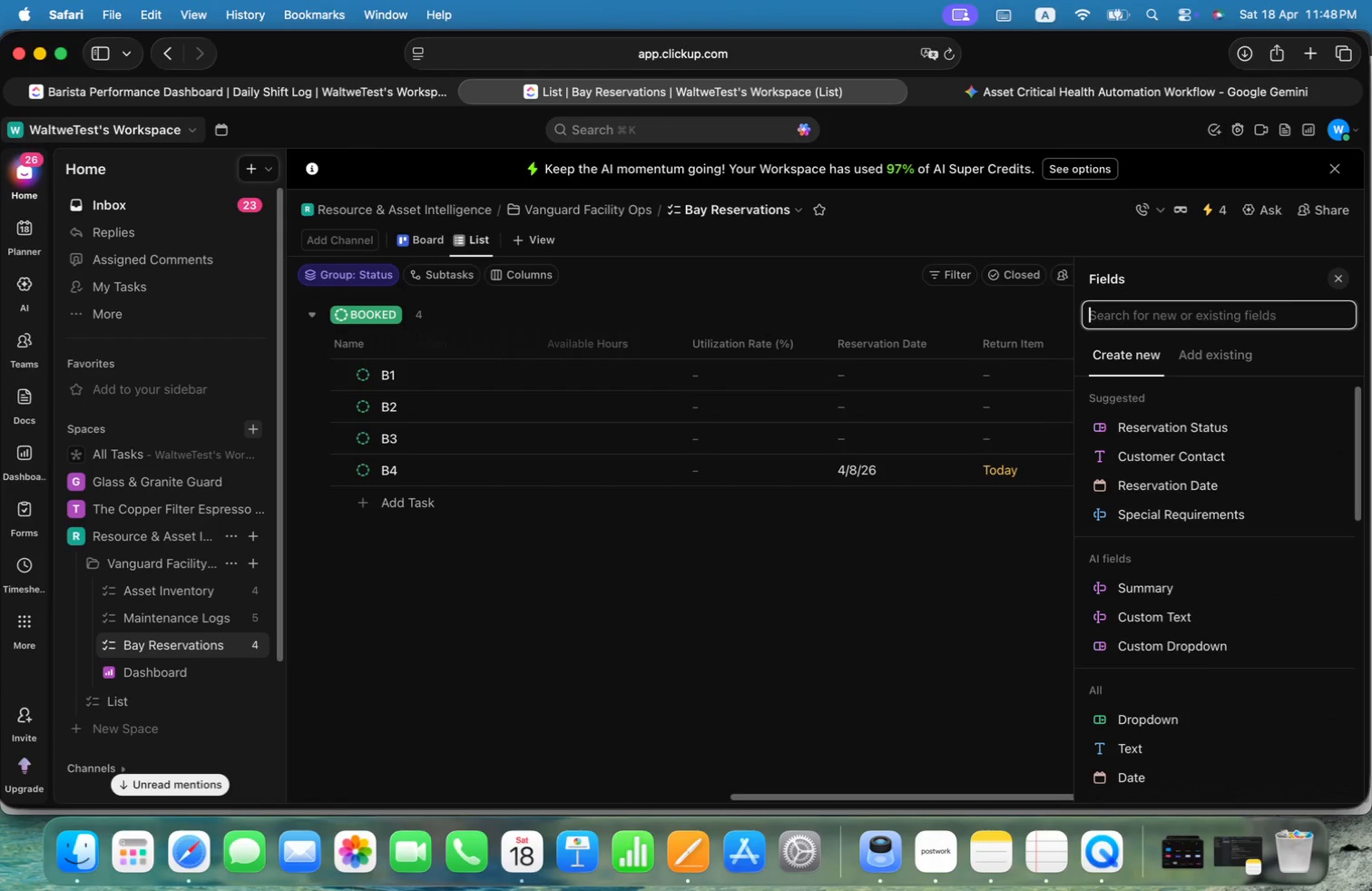 
key(Alt+A)
 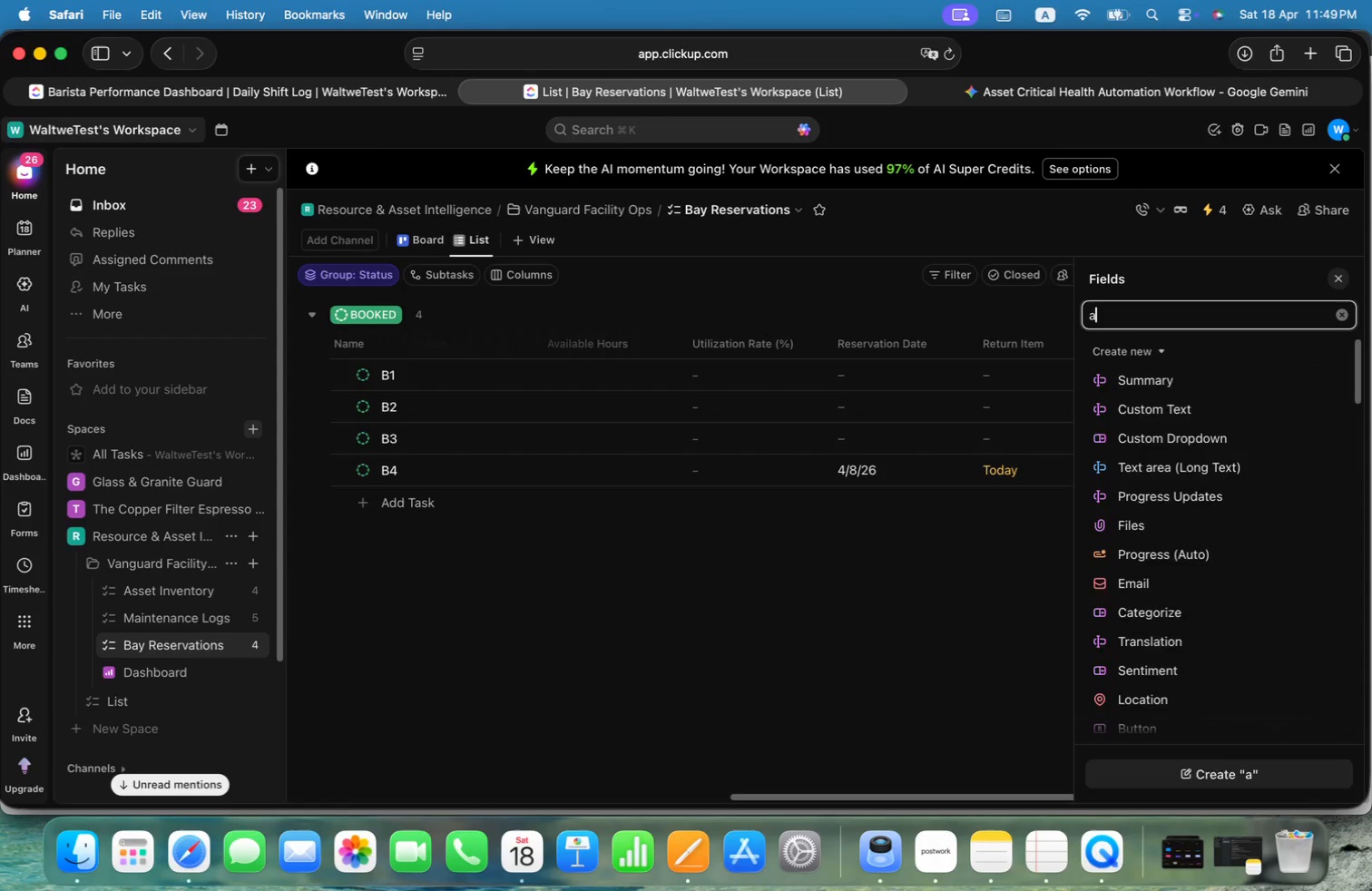 
key(Alt+F)
 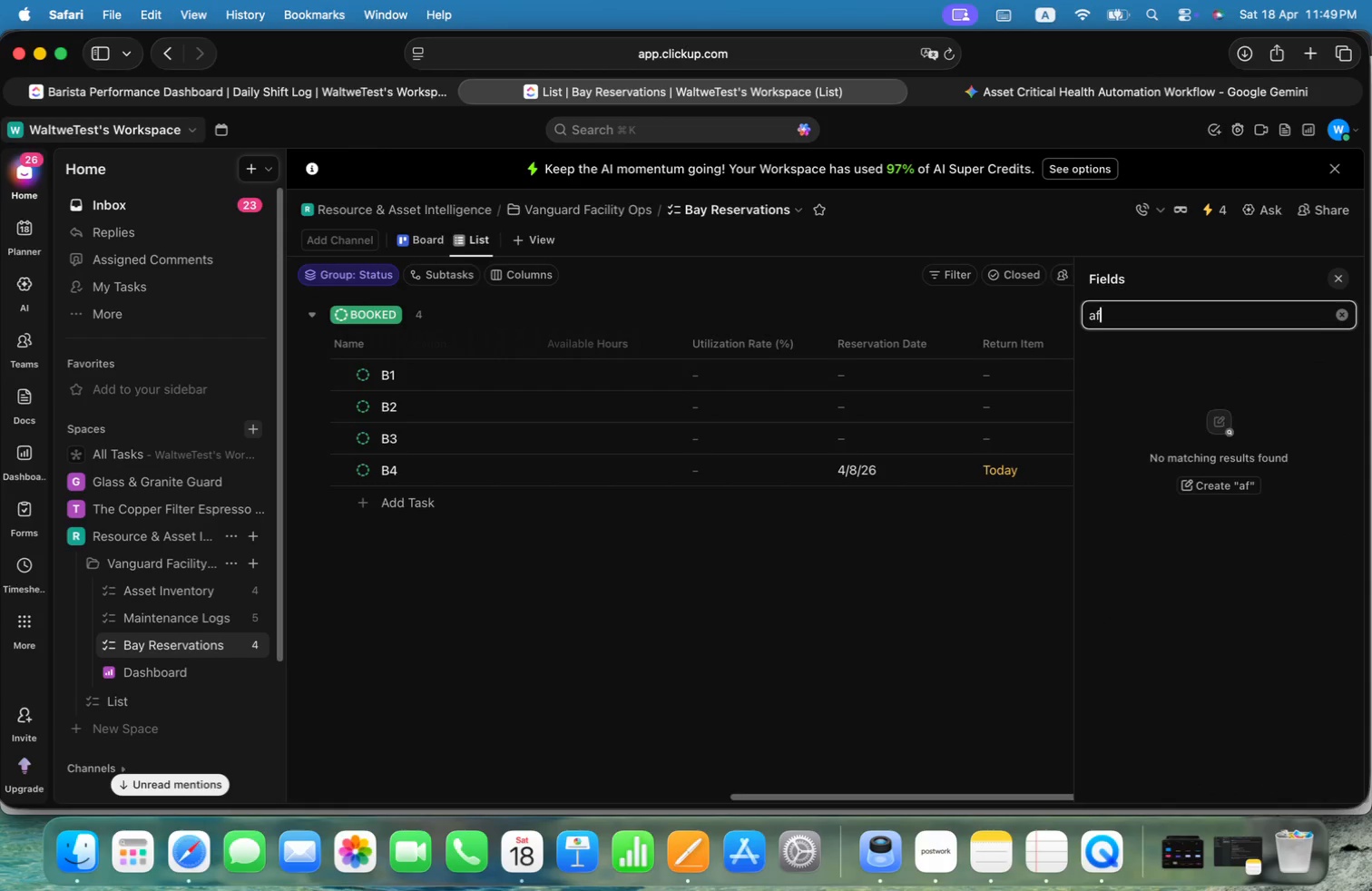 
key(Alt+Backspace)
 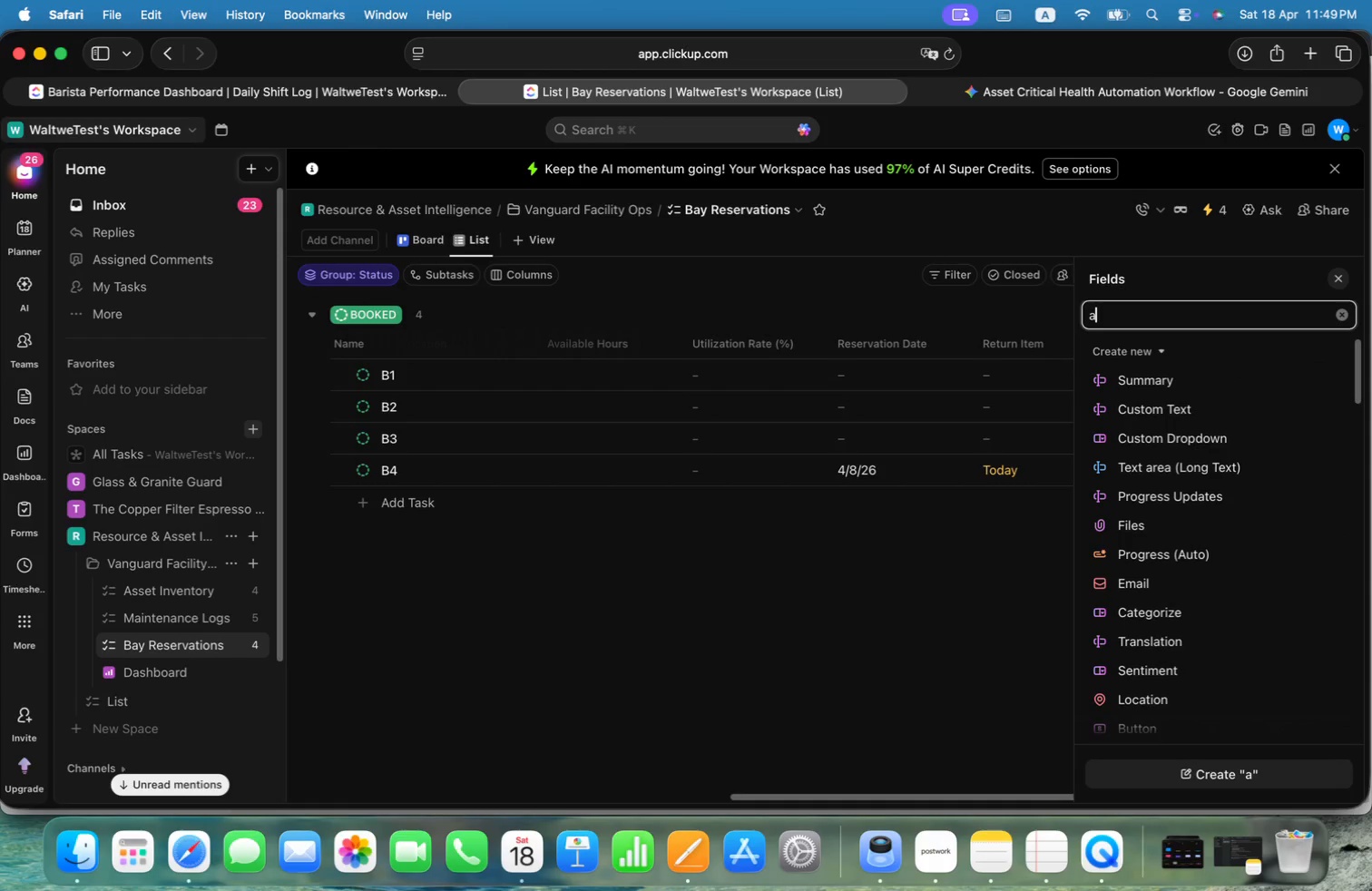 
key(Alt+Backspace)
 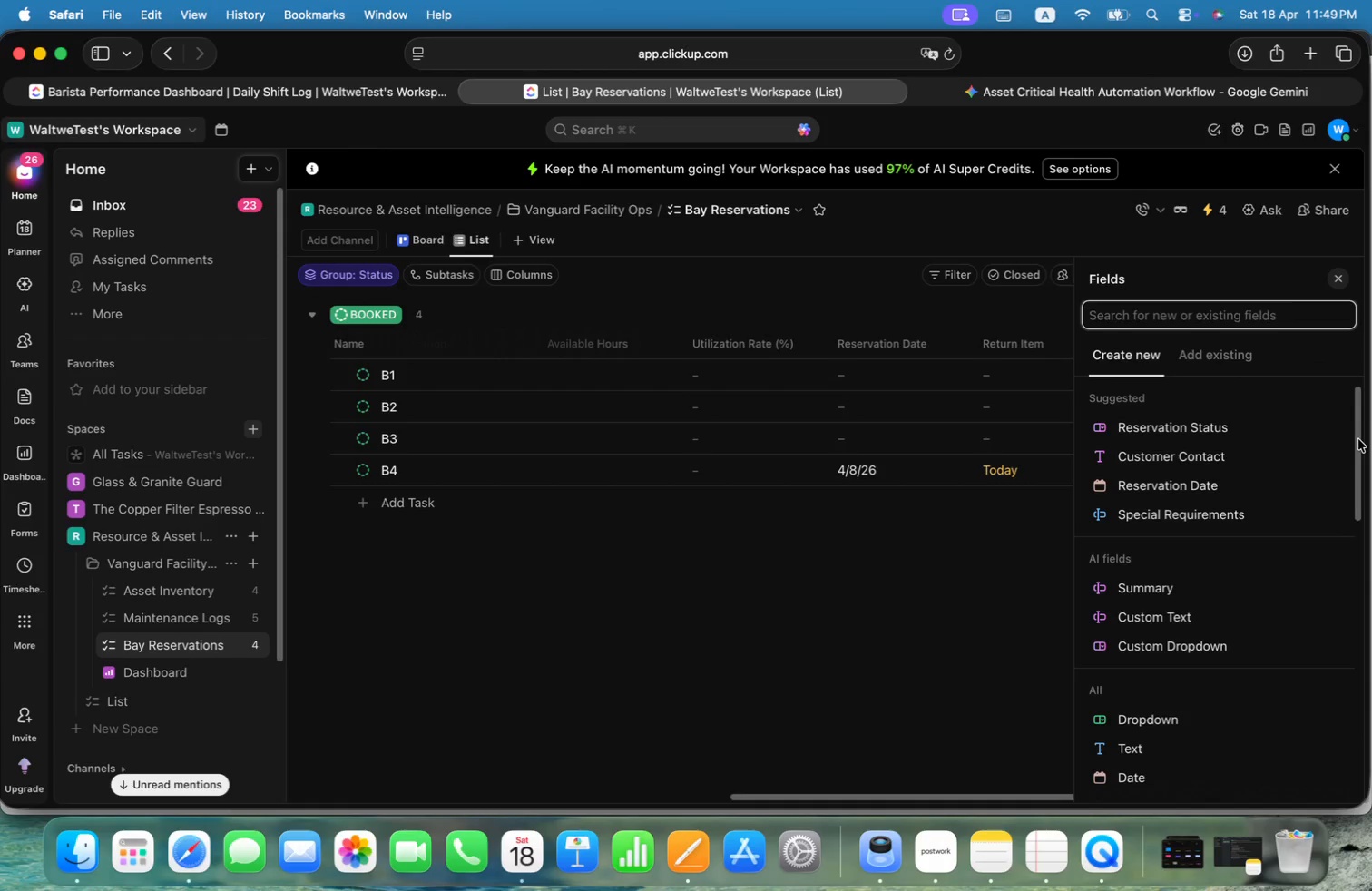 
left_click_drag(start_coordinate=[1359, 436], to_coordinate=[1351, 738])
 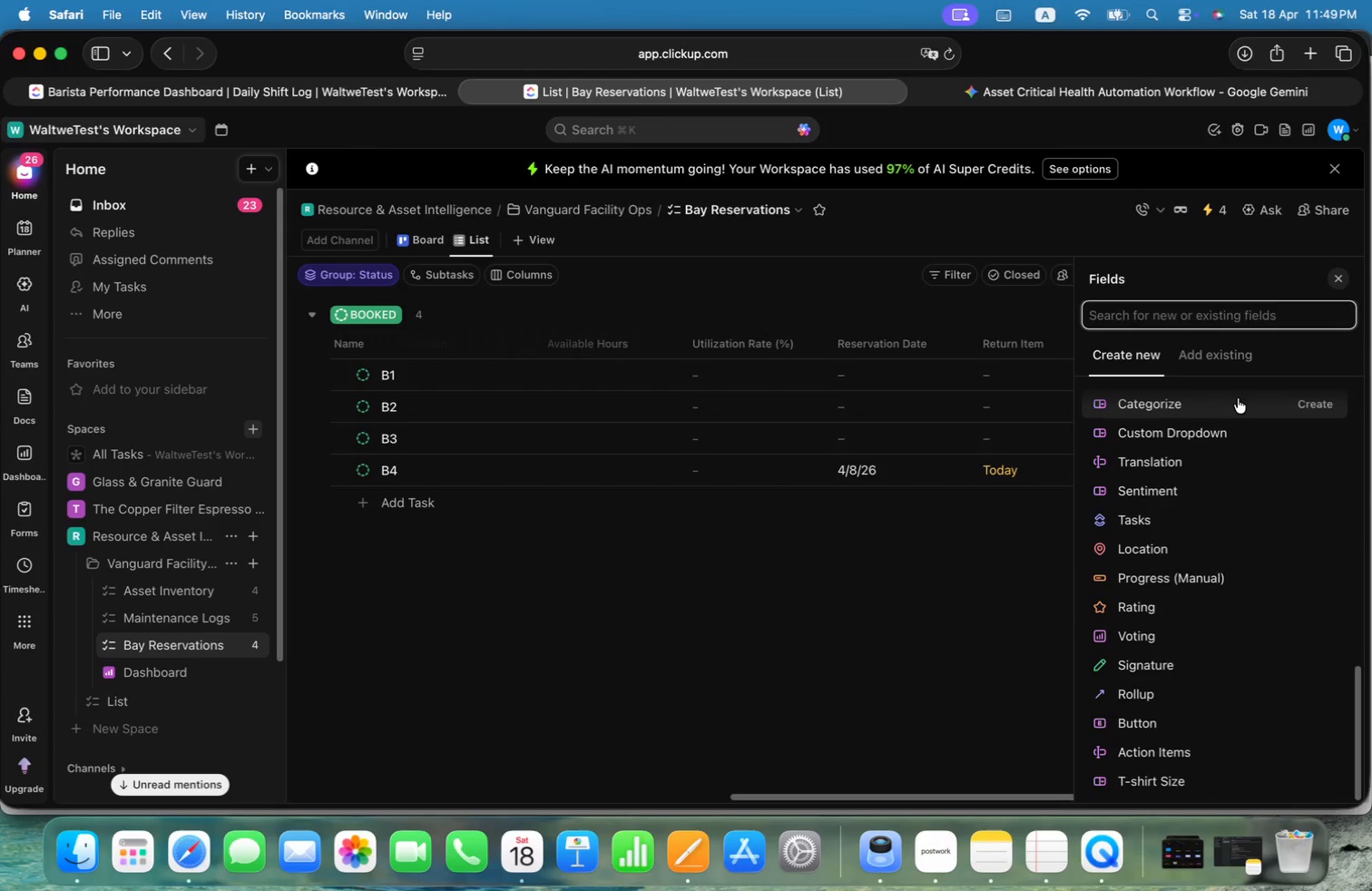 
mouse_move([1244, 381])
 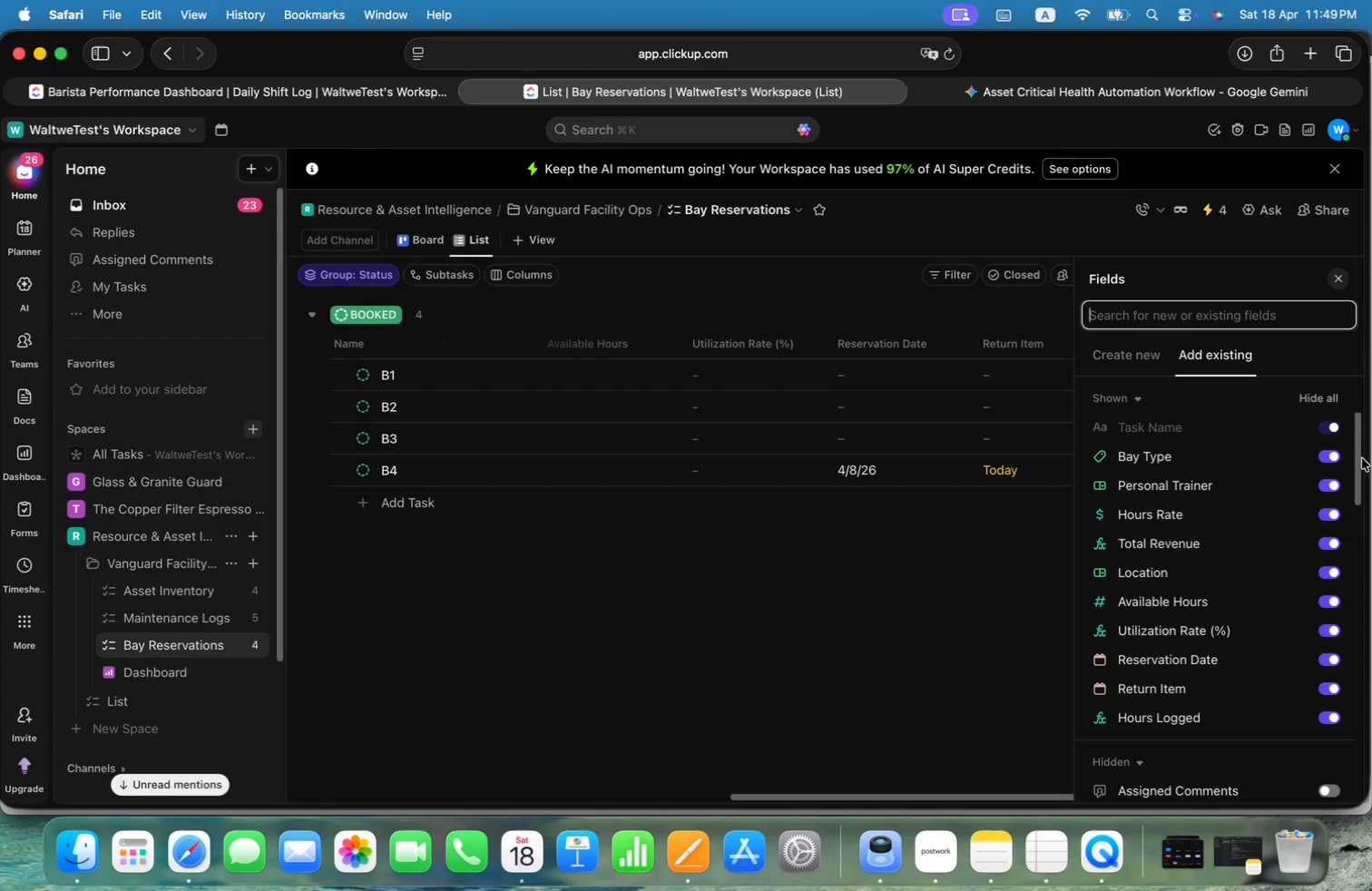 
left_click_drag(start_coordinate=[1357, 454], to_coordinate=[1371, 754])
 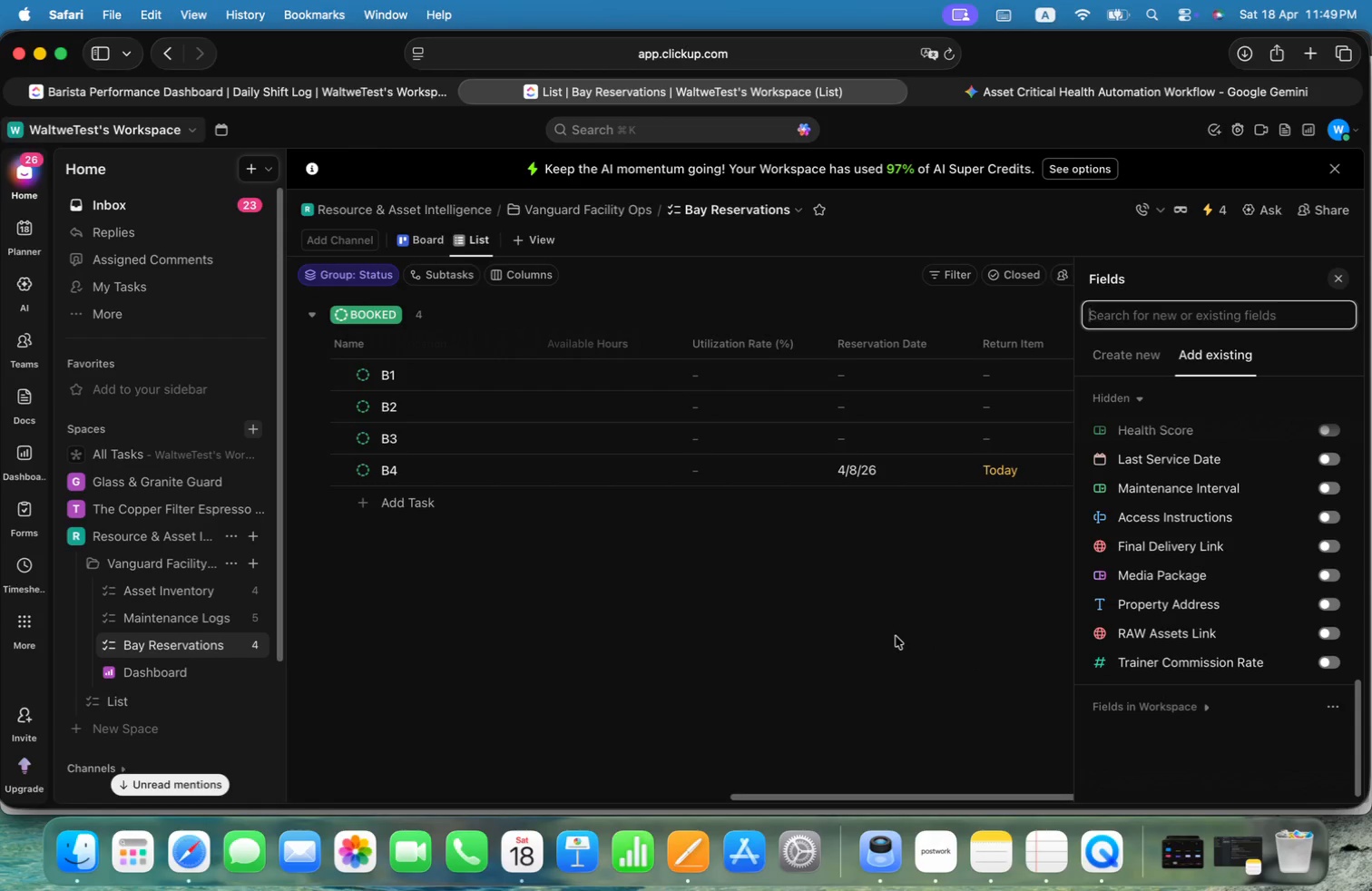 
left_click([896, 636])
 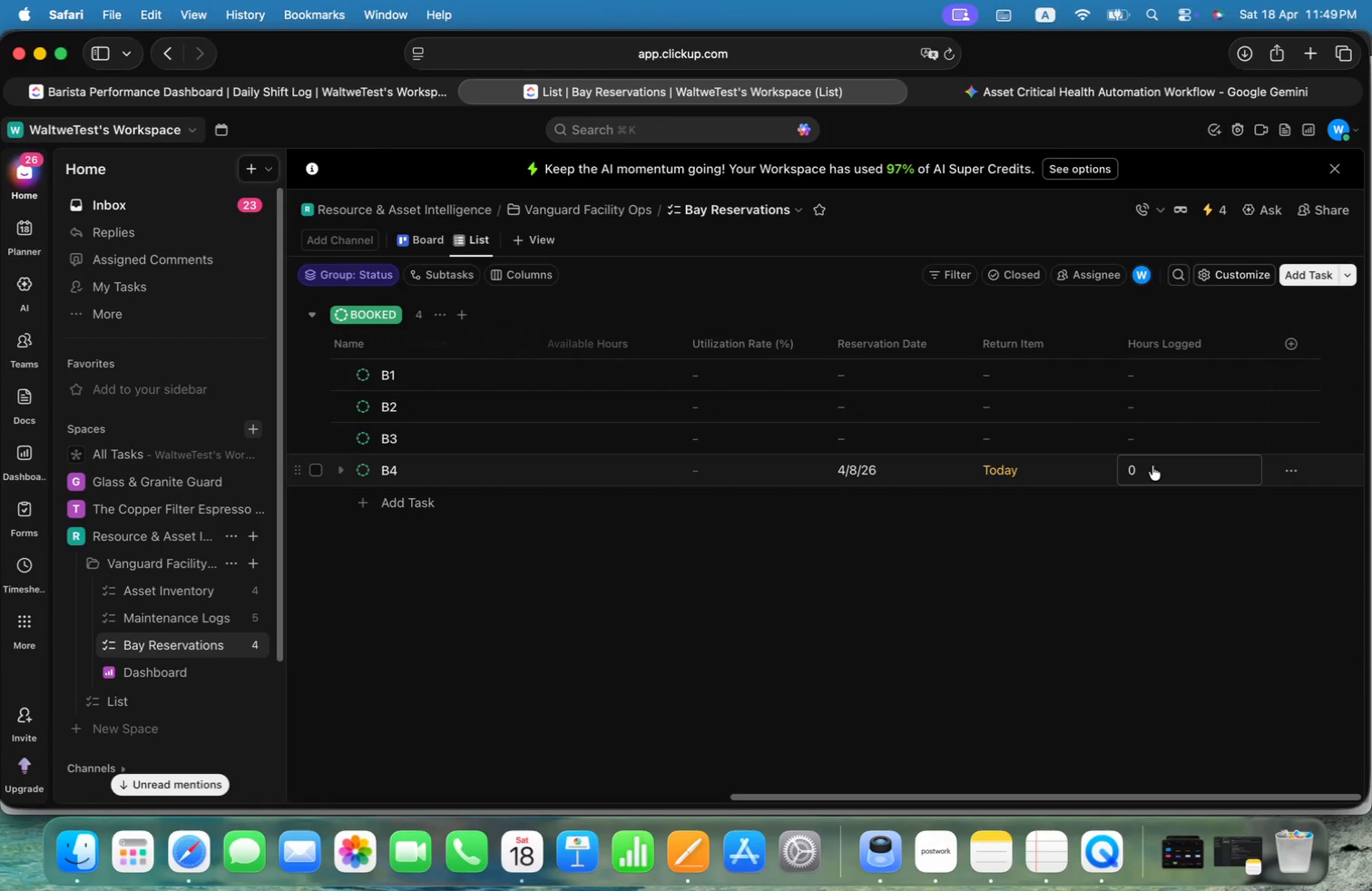 
left_click([1054, 467])
 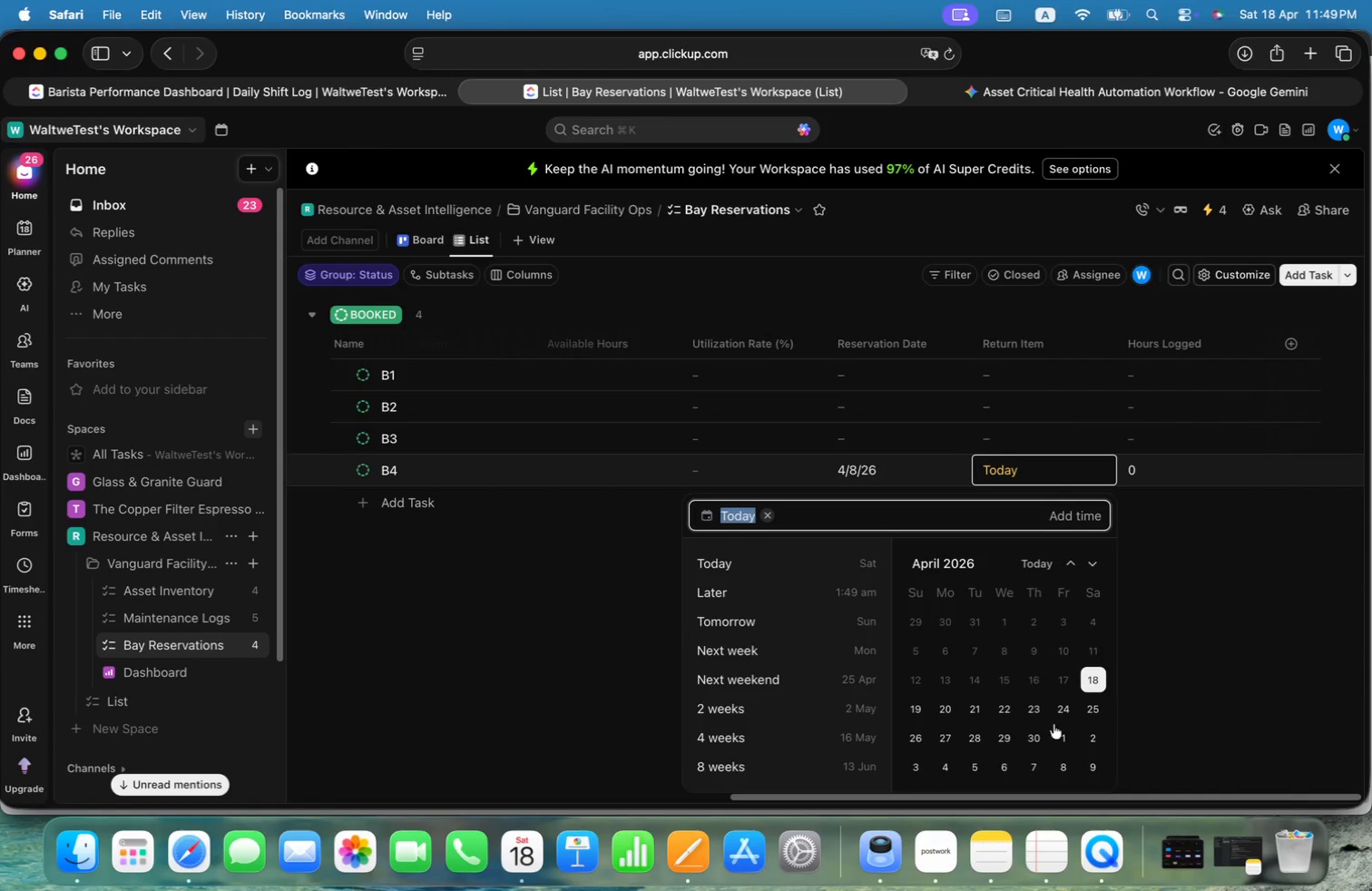 
left_click([1062, 673])
 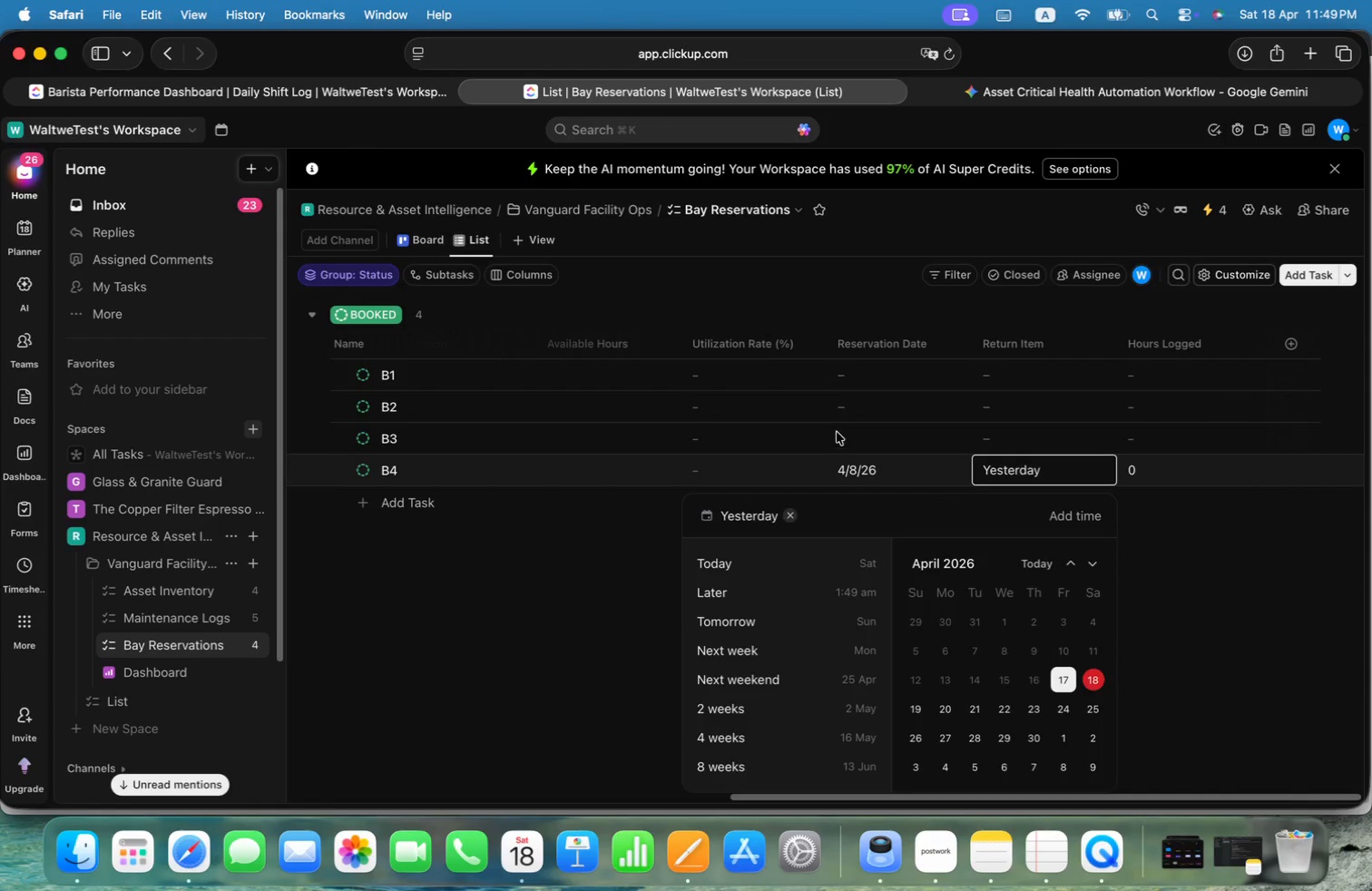 
mouse_move([908, 491])
 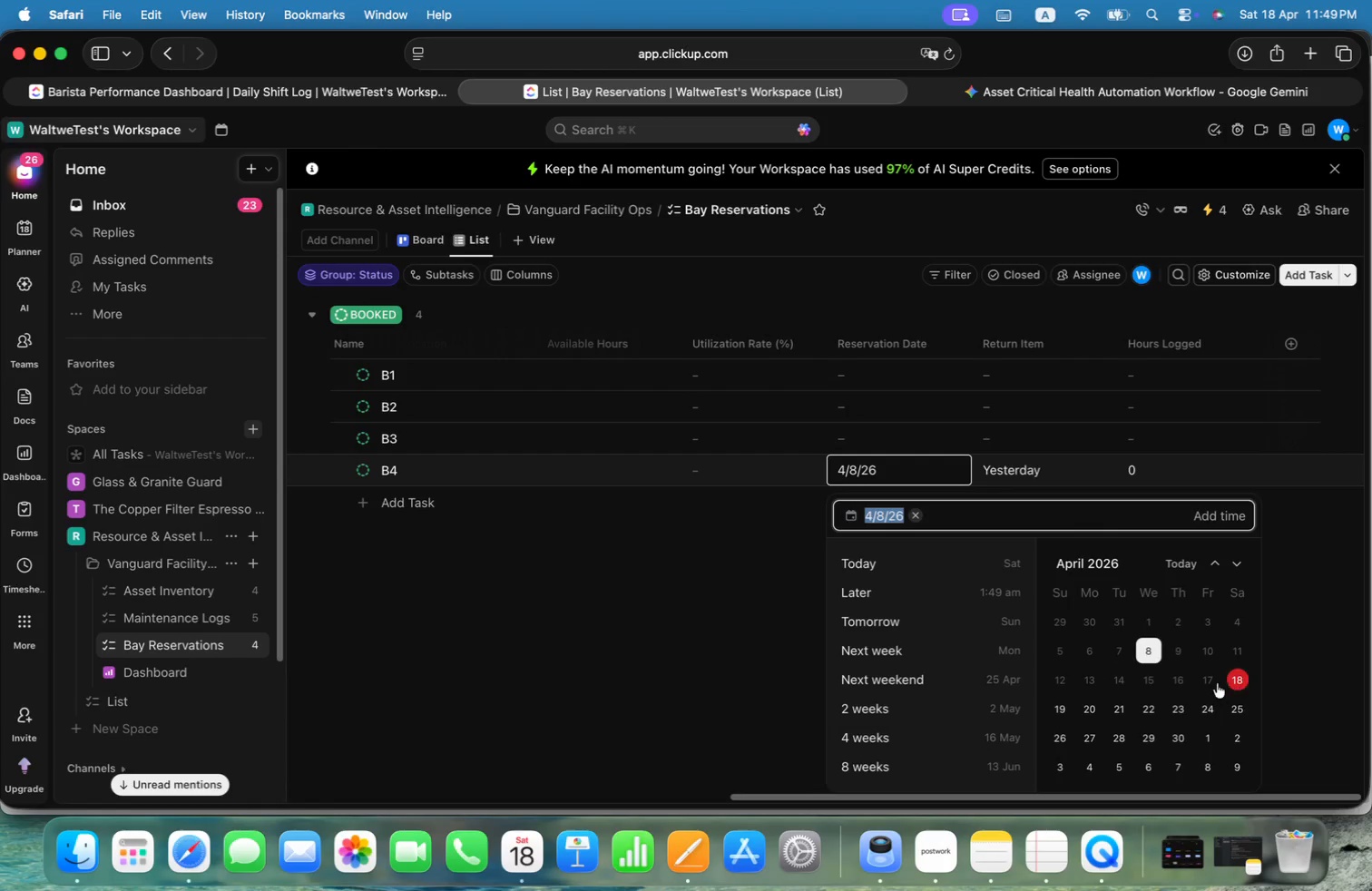 
left_click([1180, 680])
 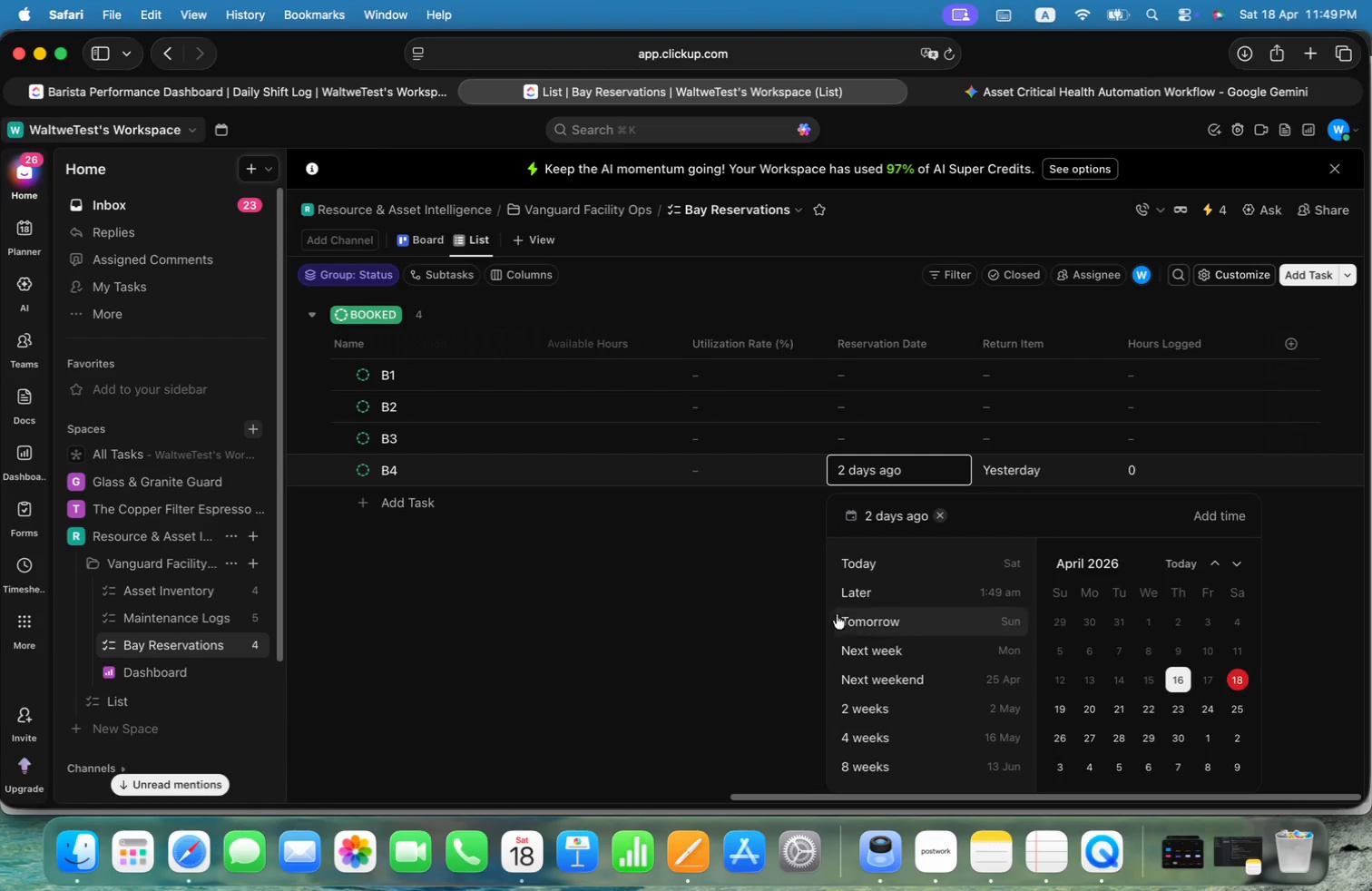 
left_click([759, 613])
 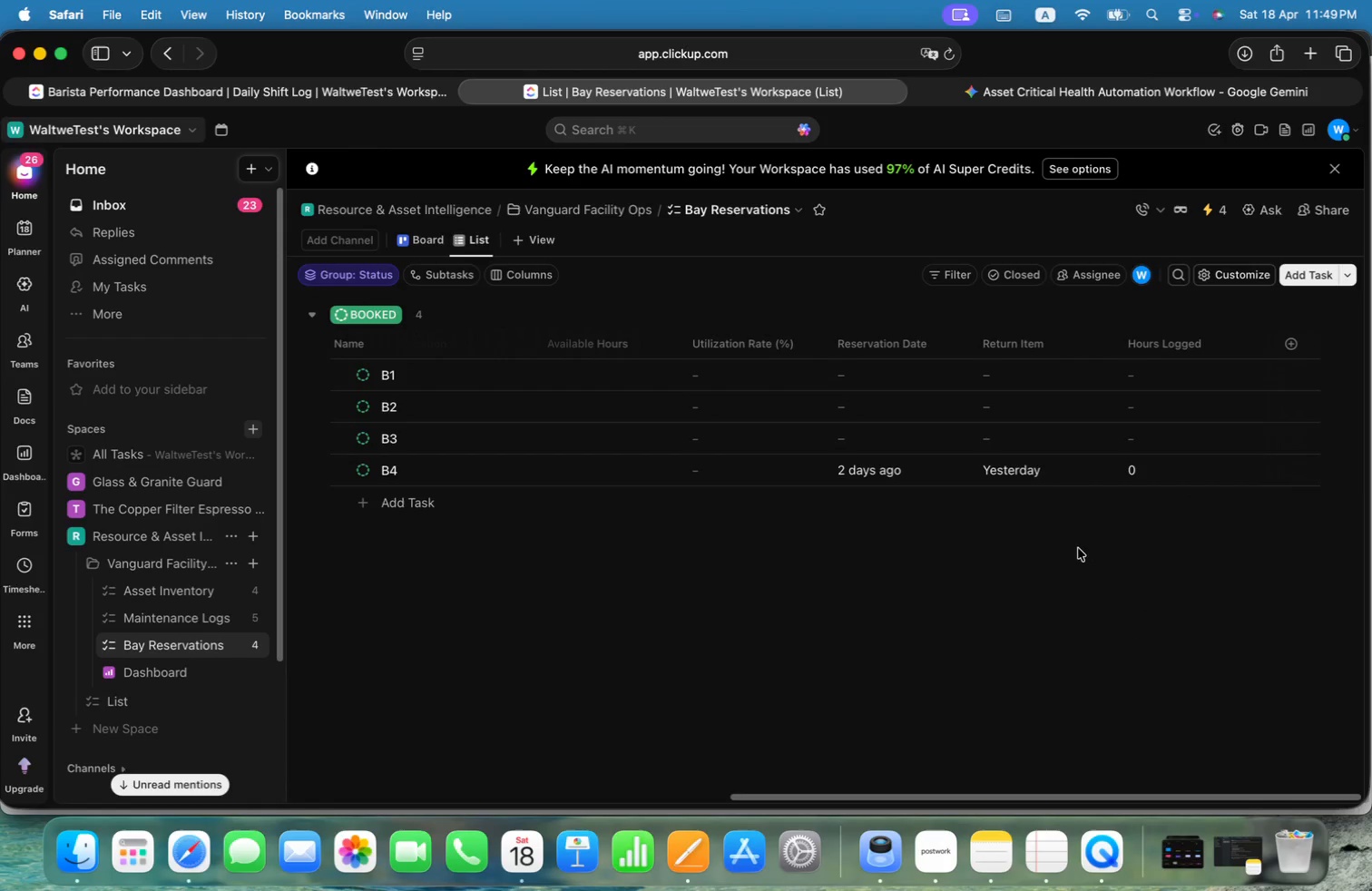 
mouse_move([880, 506])
 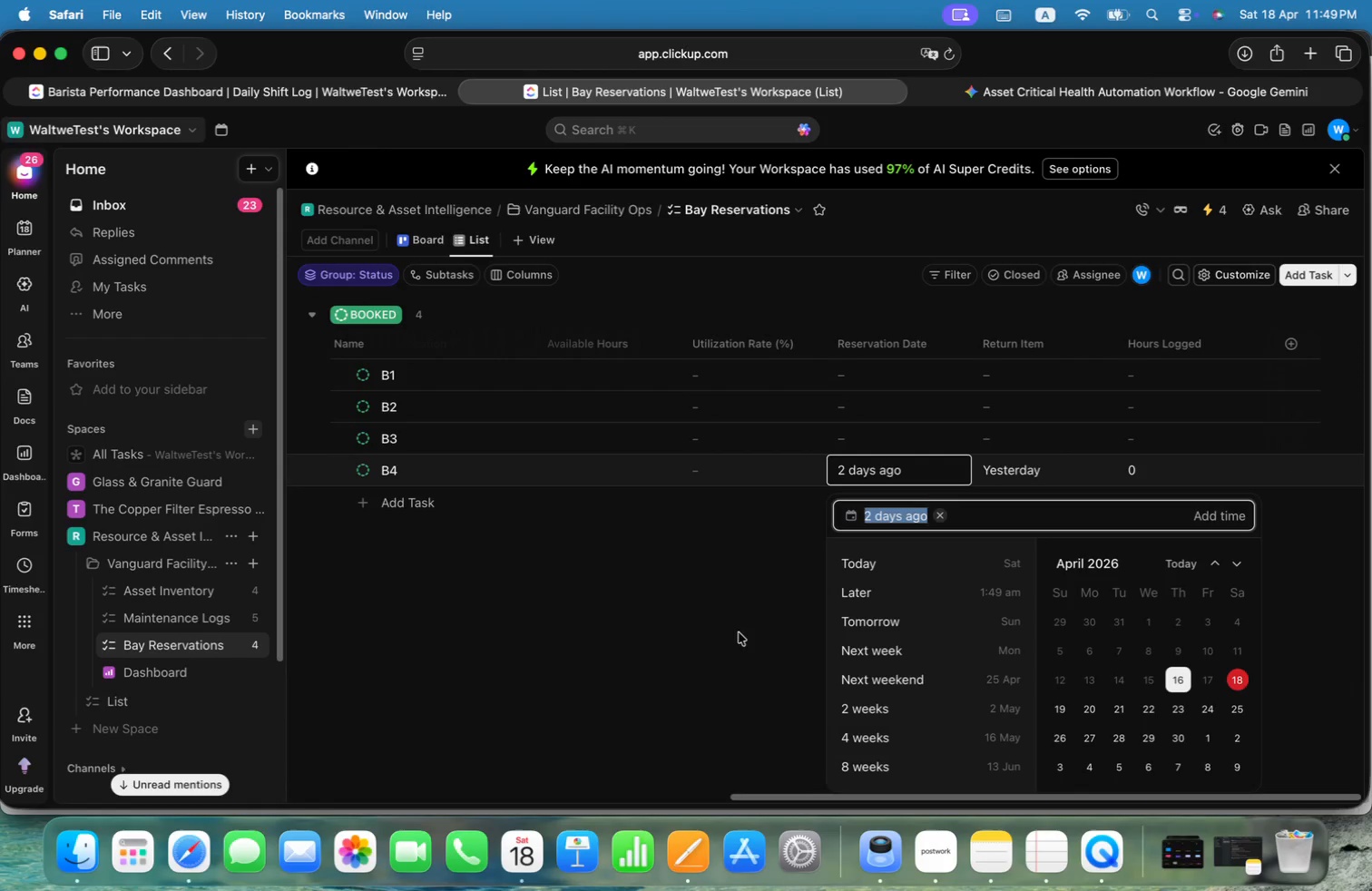 
left_click([732, 634])
 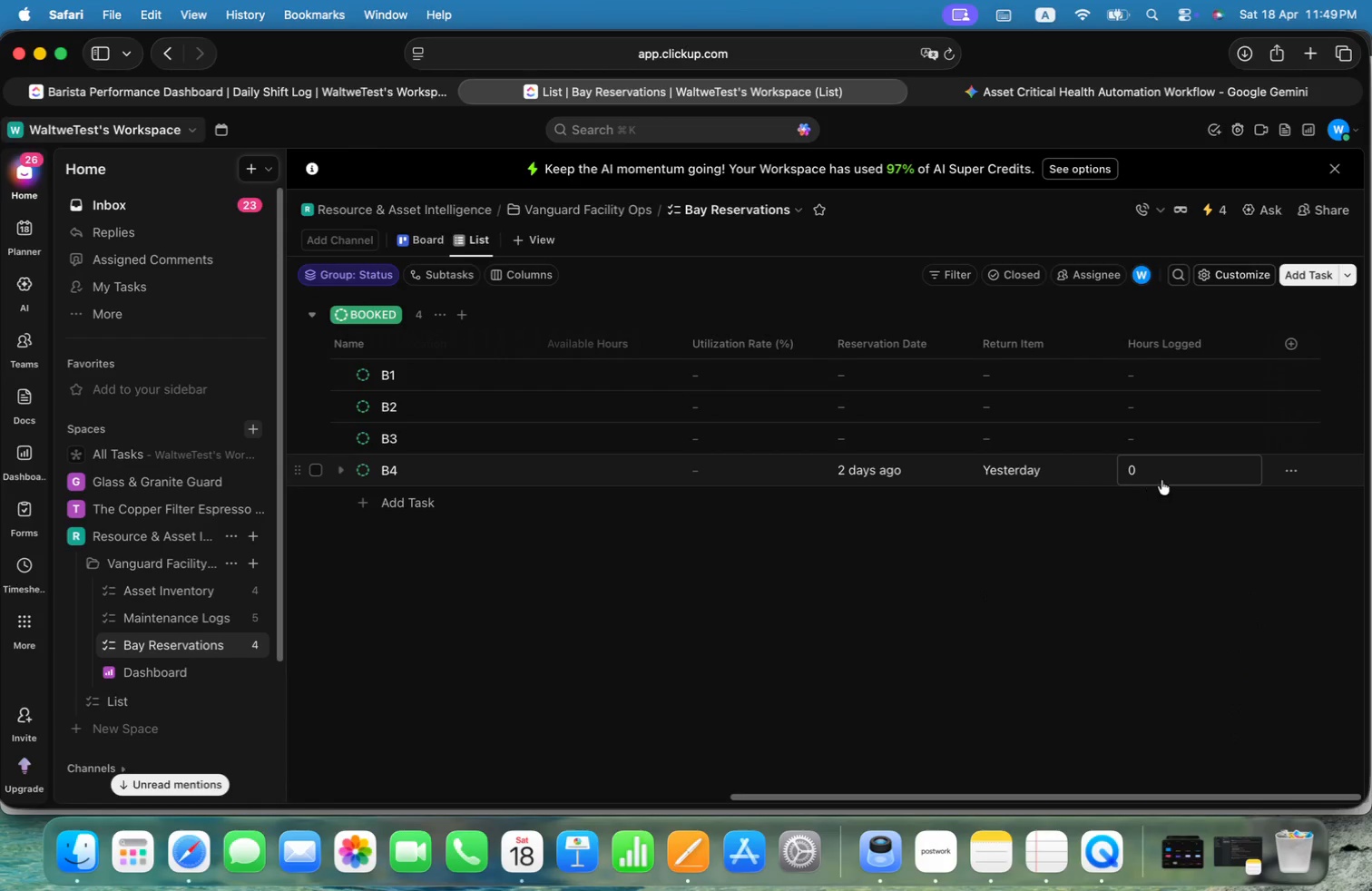 
left_click([1181, 479])
 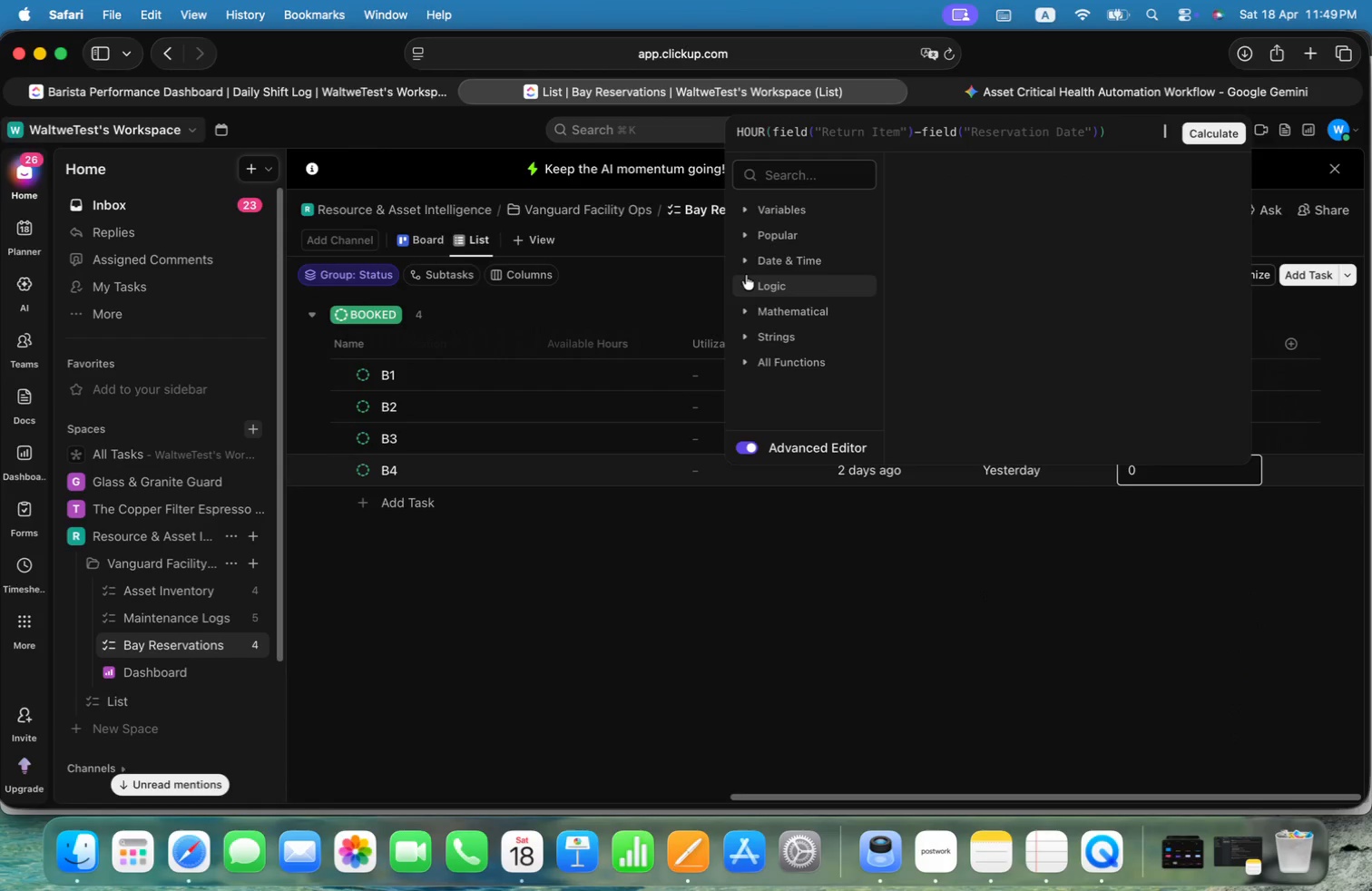 
left_click([749, 211])
 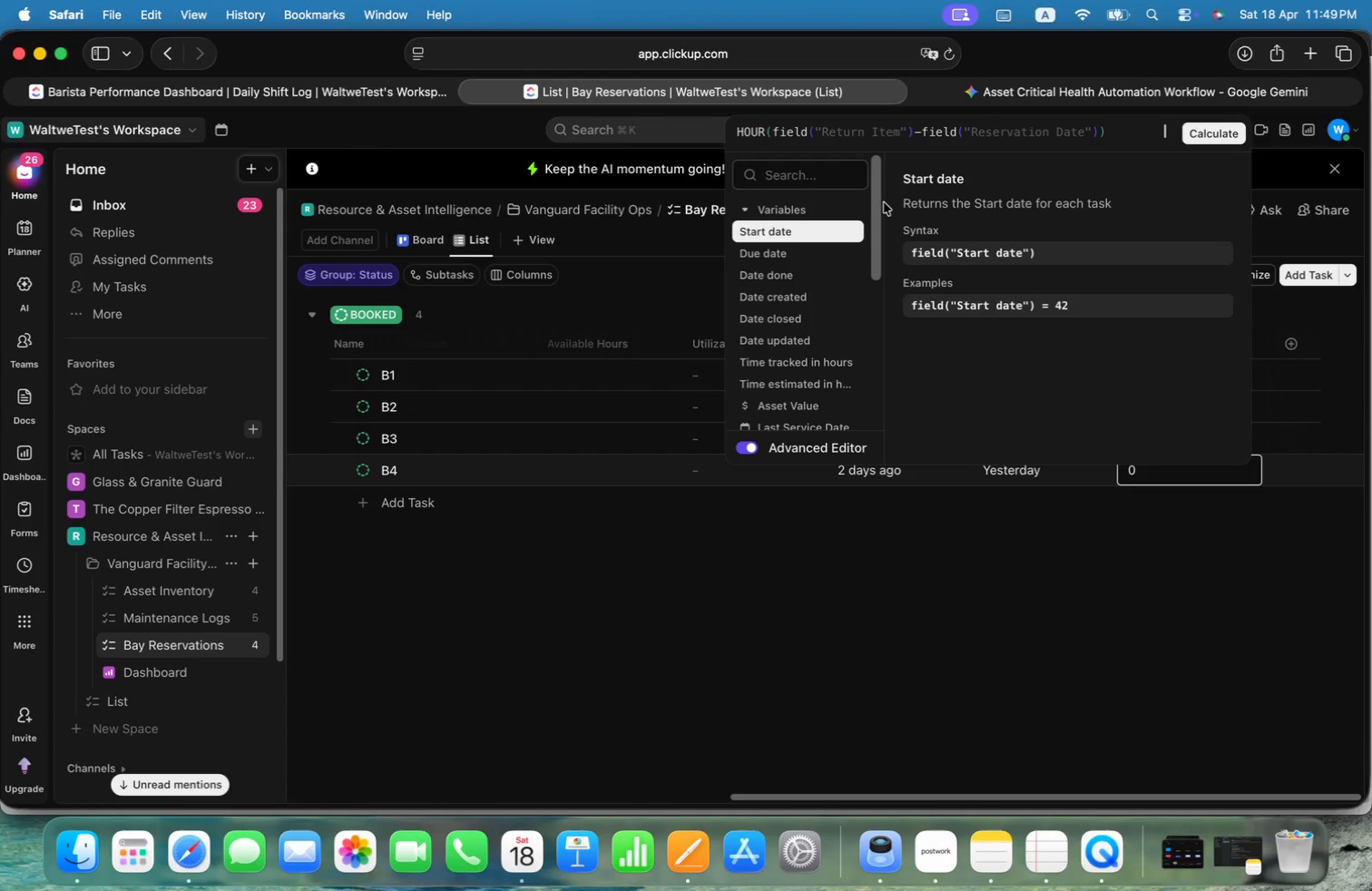 
left_click_drag(start_coordinate=[878, 198], to_coordinate=[892, 249])
 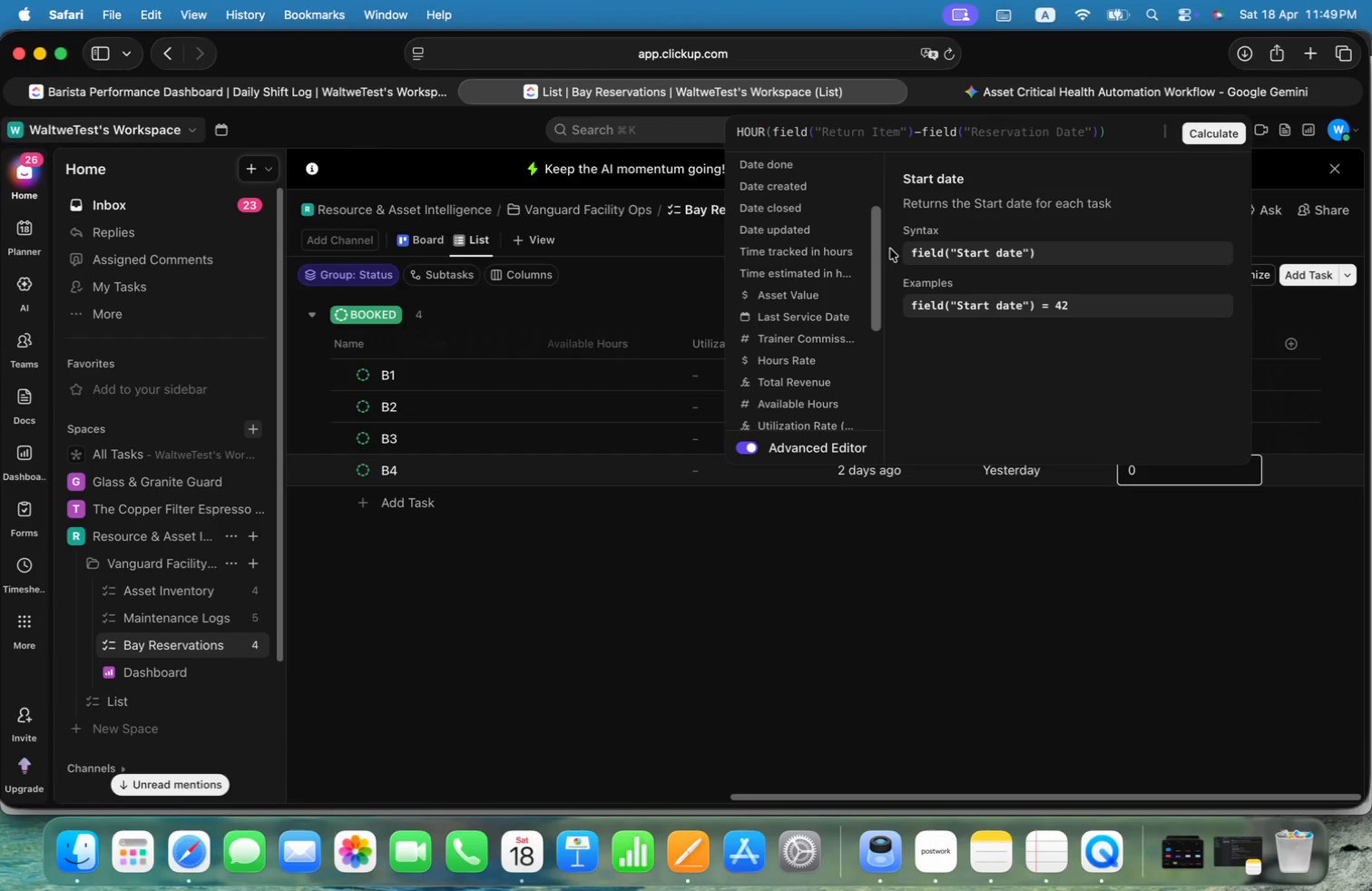 
mouse_move([803, 243])
 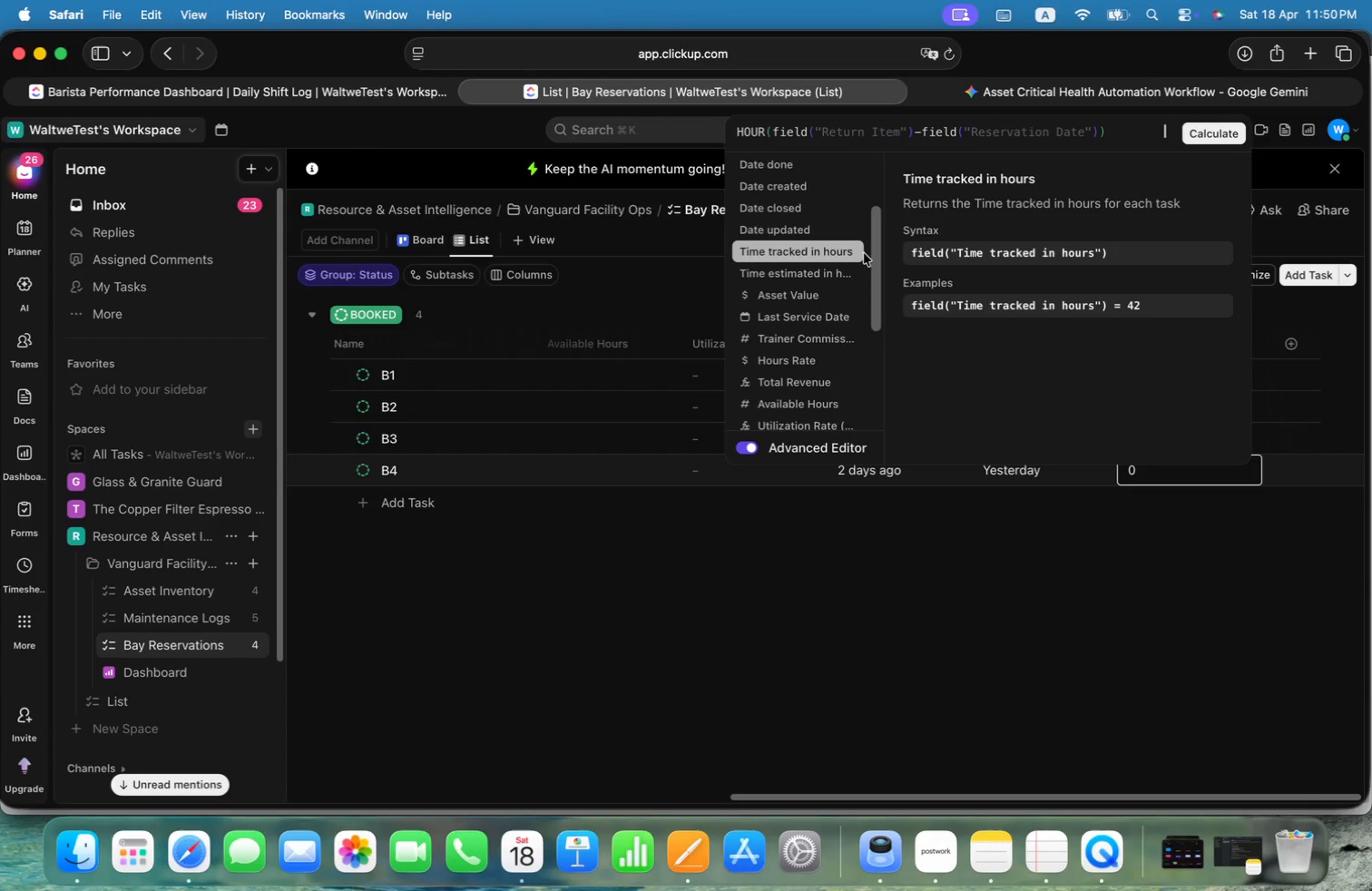 
left_click_drag(start_coordinate=[872, 262], to_coordinate=[884, 301])
 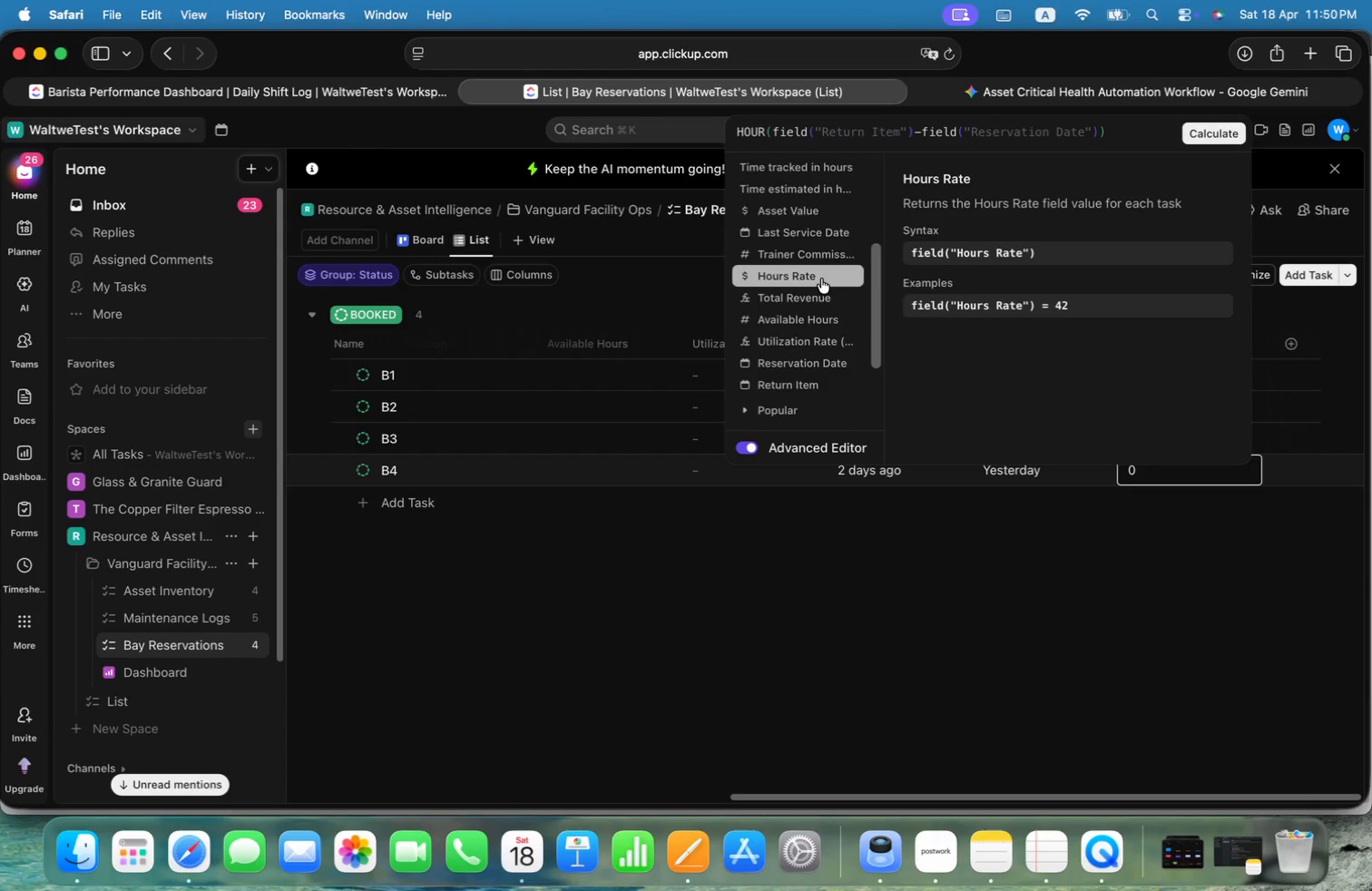 
left_click_drag(start_coordinate=[875, 285], to_coordinate=[897, 347])
 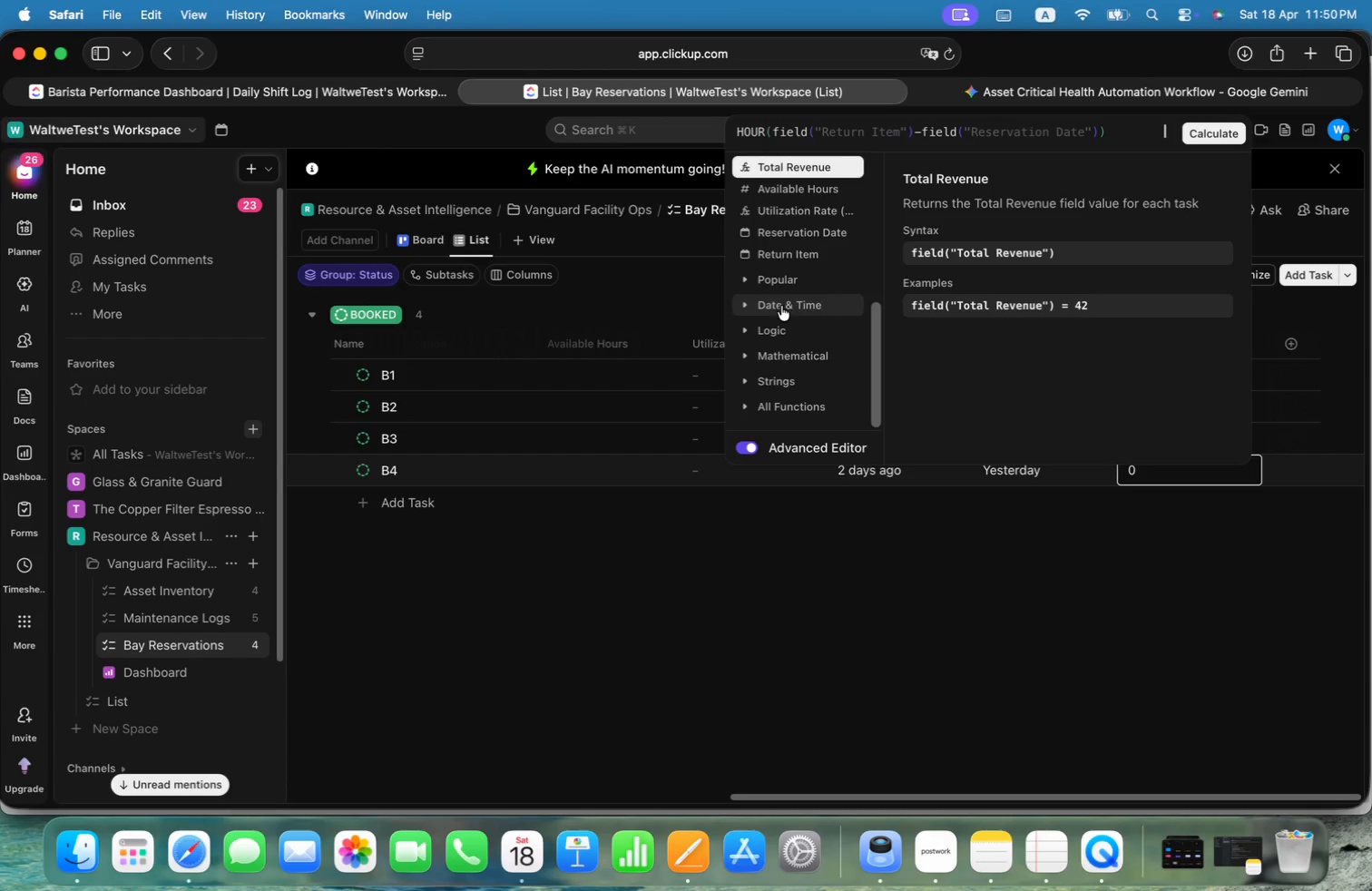 
mouse_move([771, 302])
 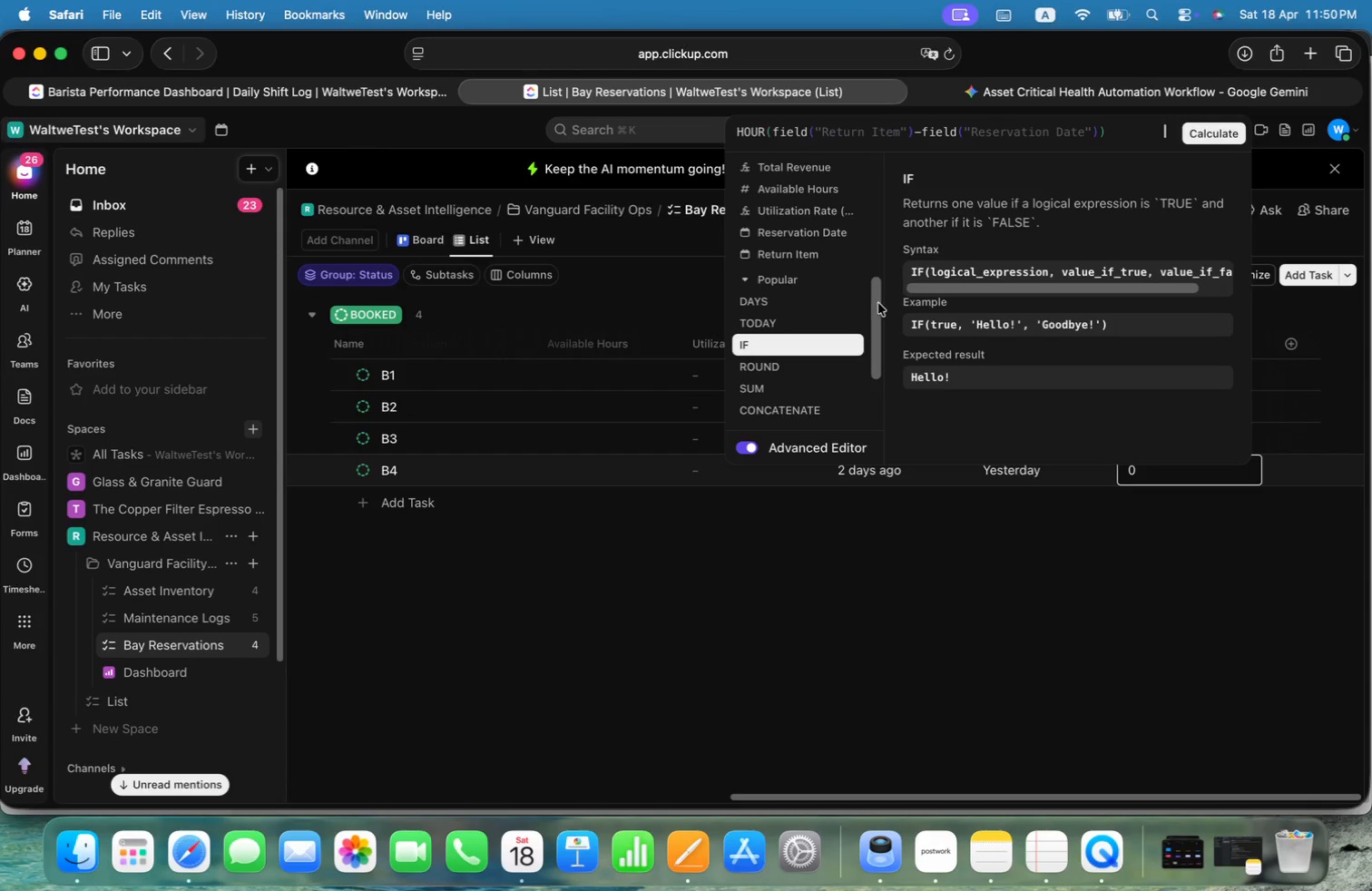 
left_click_drag(start_coordinate=[877, 308], to_coordinate=[897, 338])
 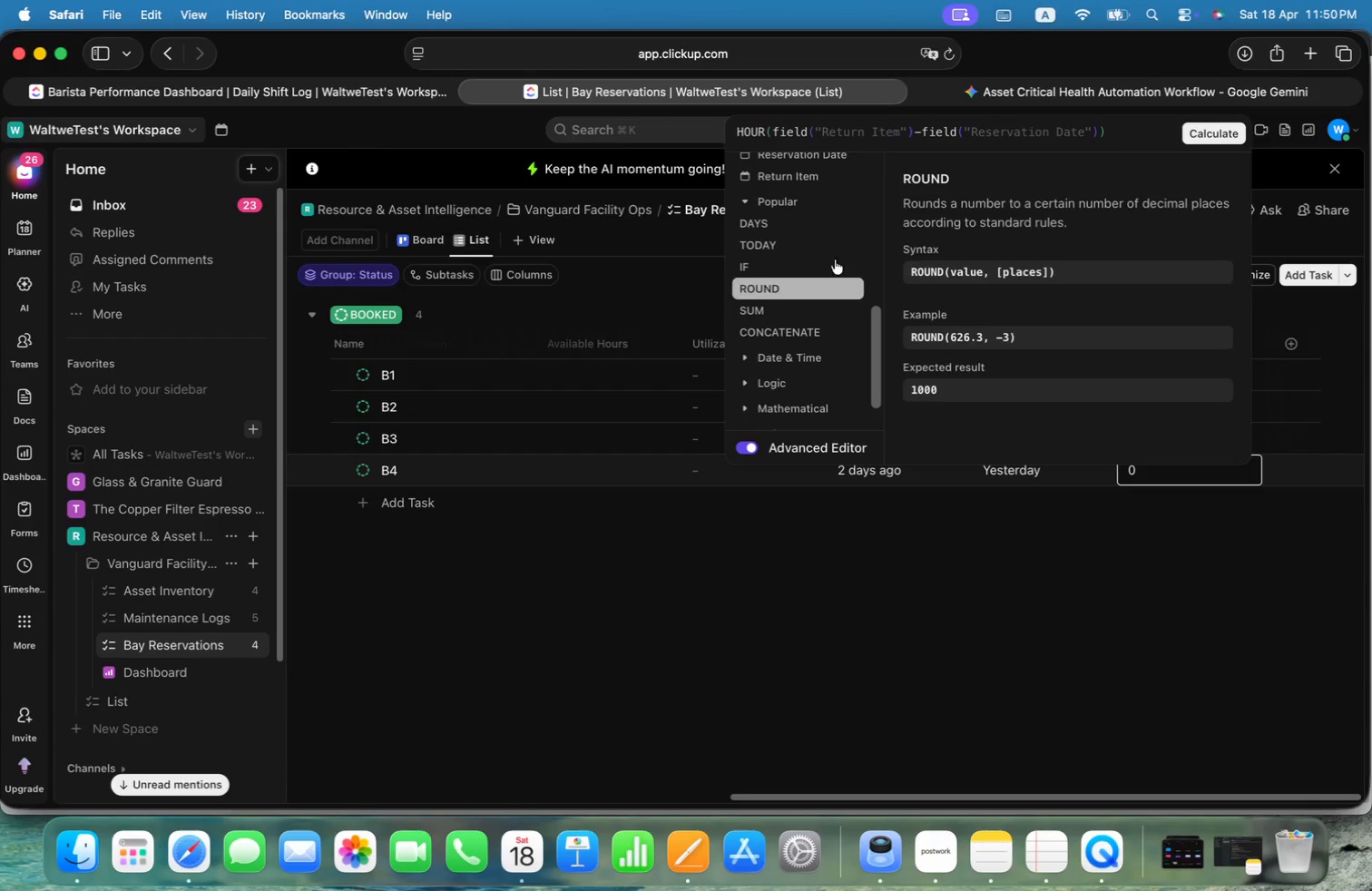 
mouse_move([821, 237])
 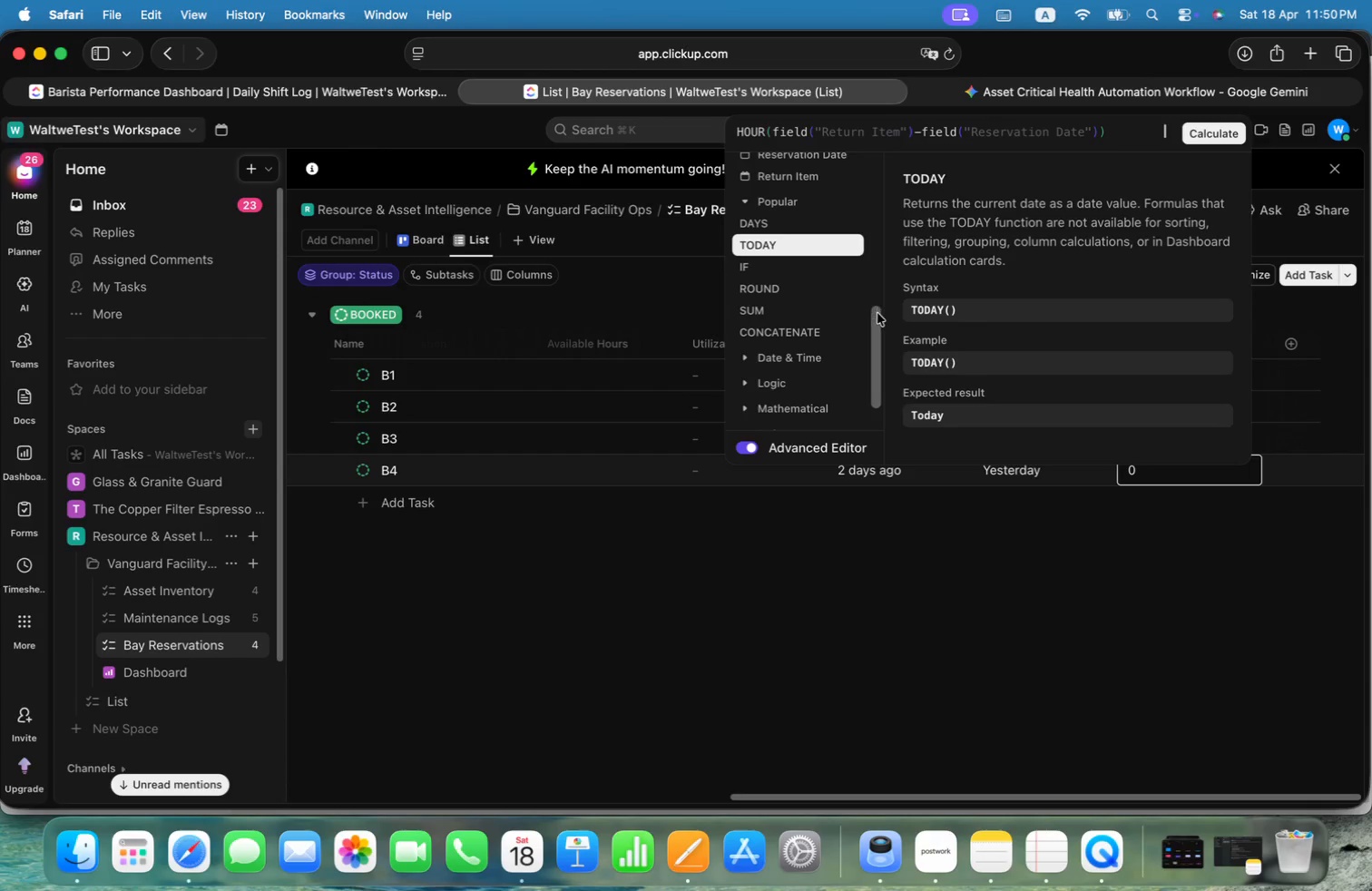 
left_click_drag(start_coordinate=[878, 316], to_coordinate=[880, 320])
 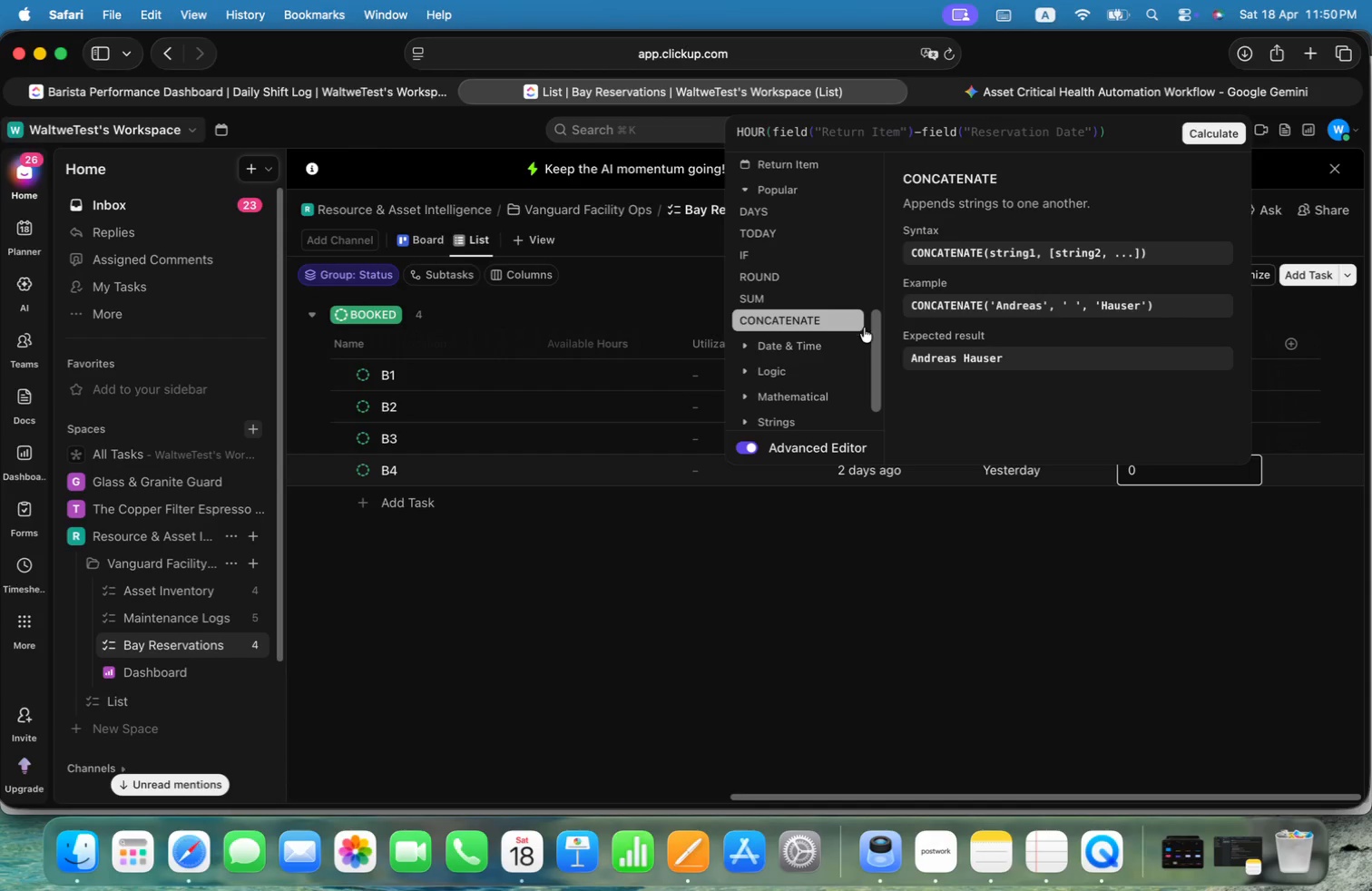 
left_click_drag(start_coordinate=[884, 328], to_coordinate=[883, 348])
 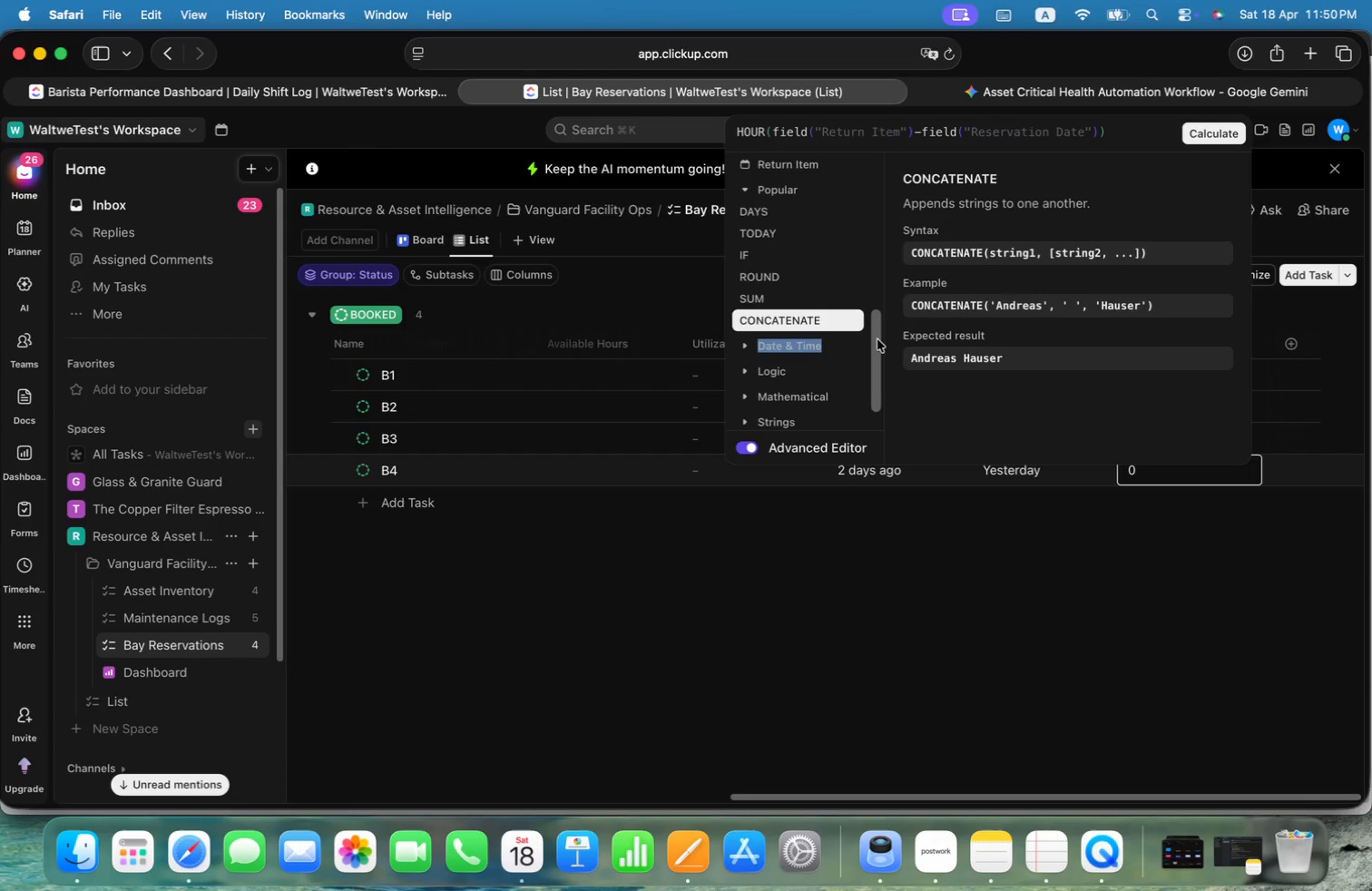 
left_click_drag(start_coordinate=[877, 339], to_coordinate=[878, 385])
 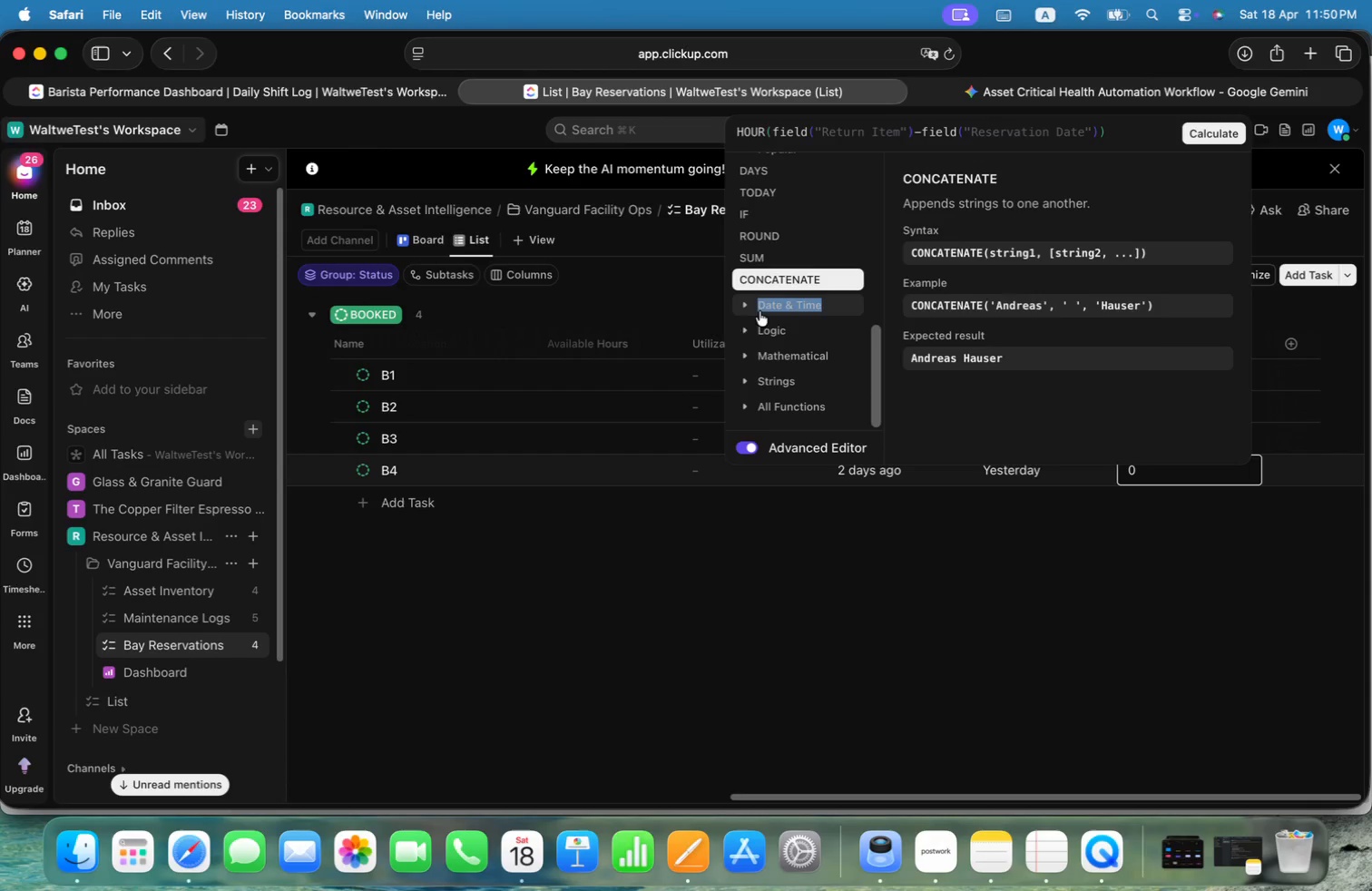 
left_click([748, 306])
 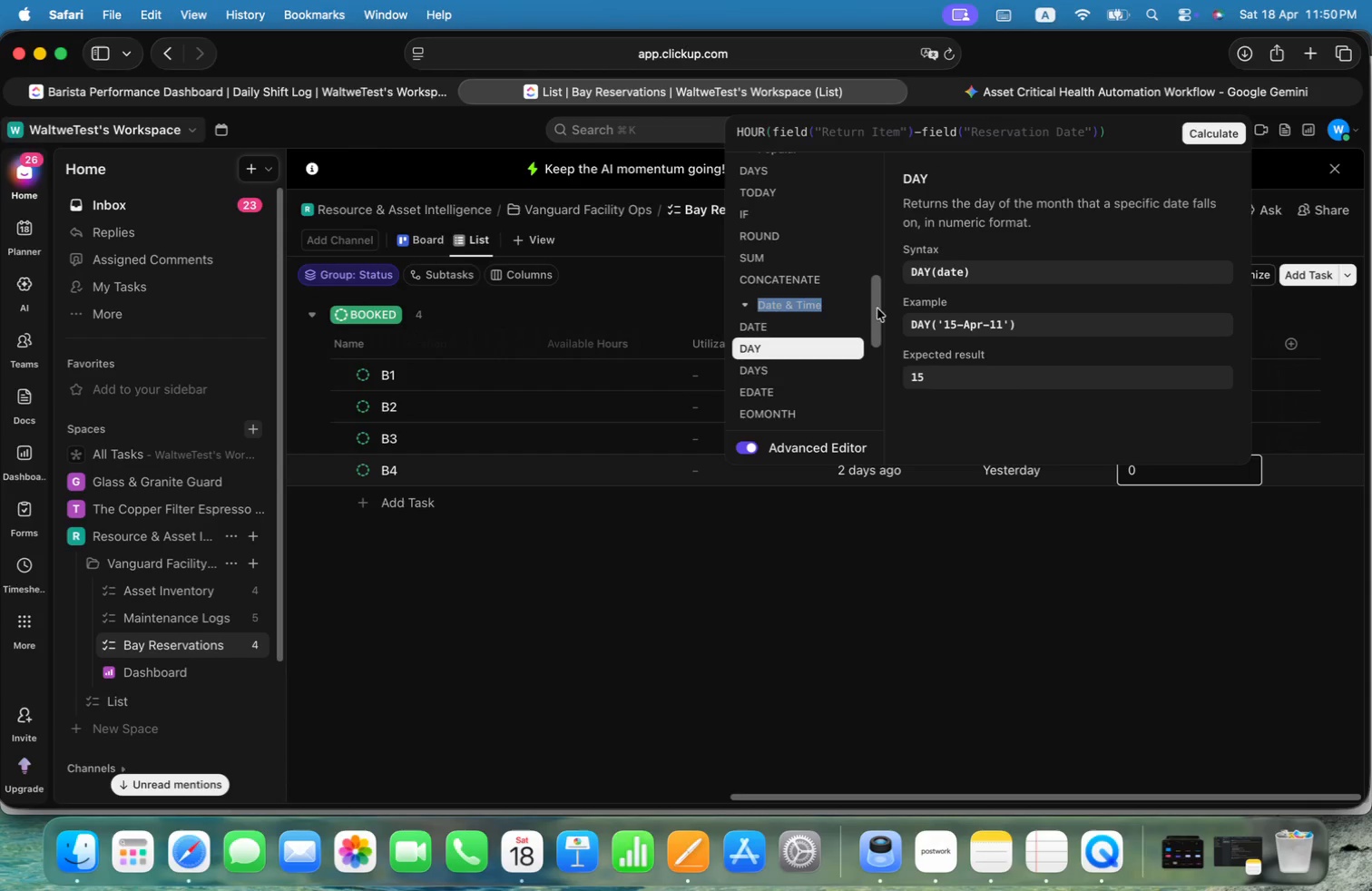 
left_click_drag(start_coordinate=[878, 304], to_coordinate=[882, 337])
 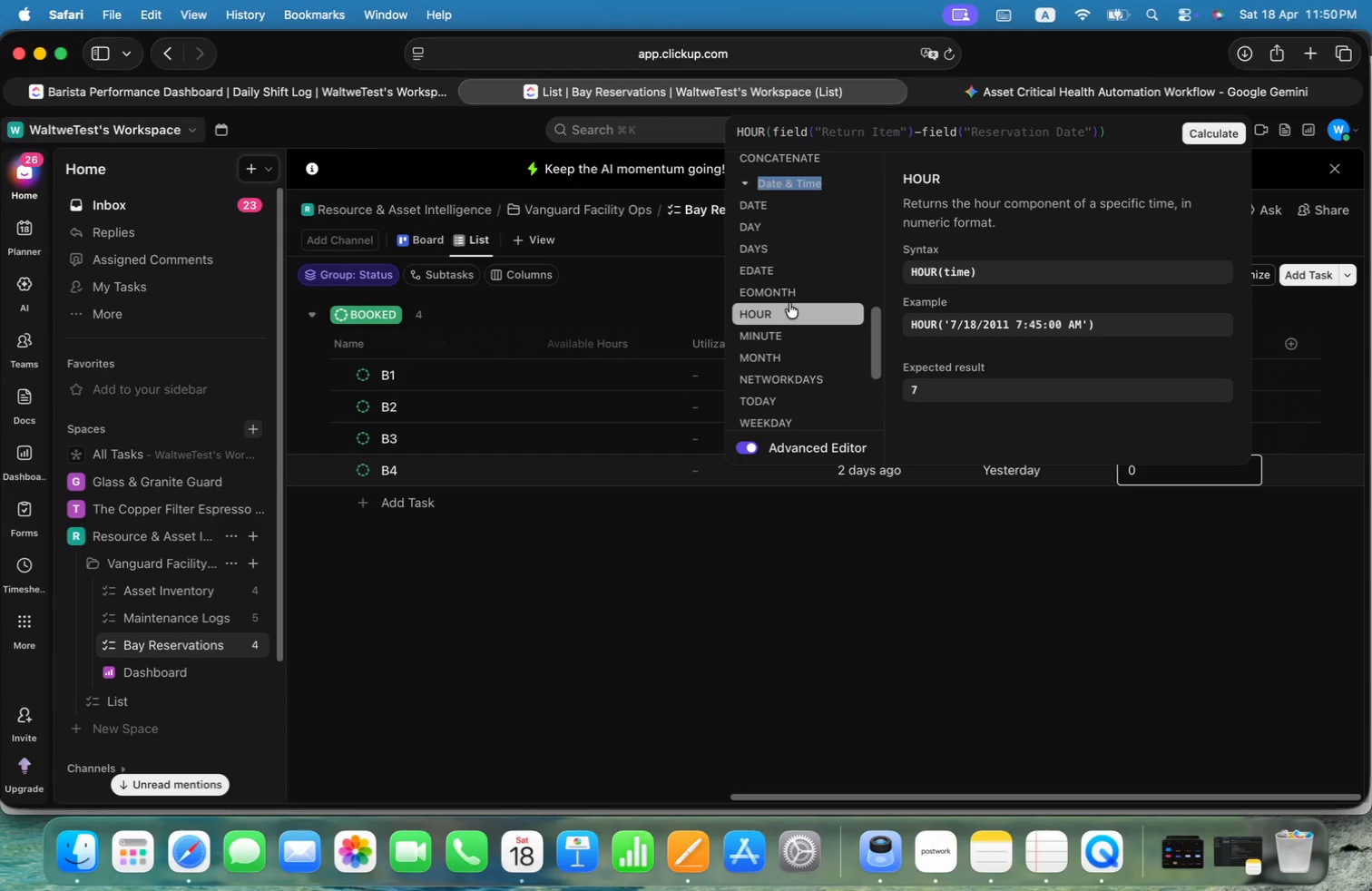 
wait(7.69)
 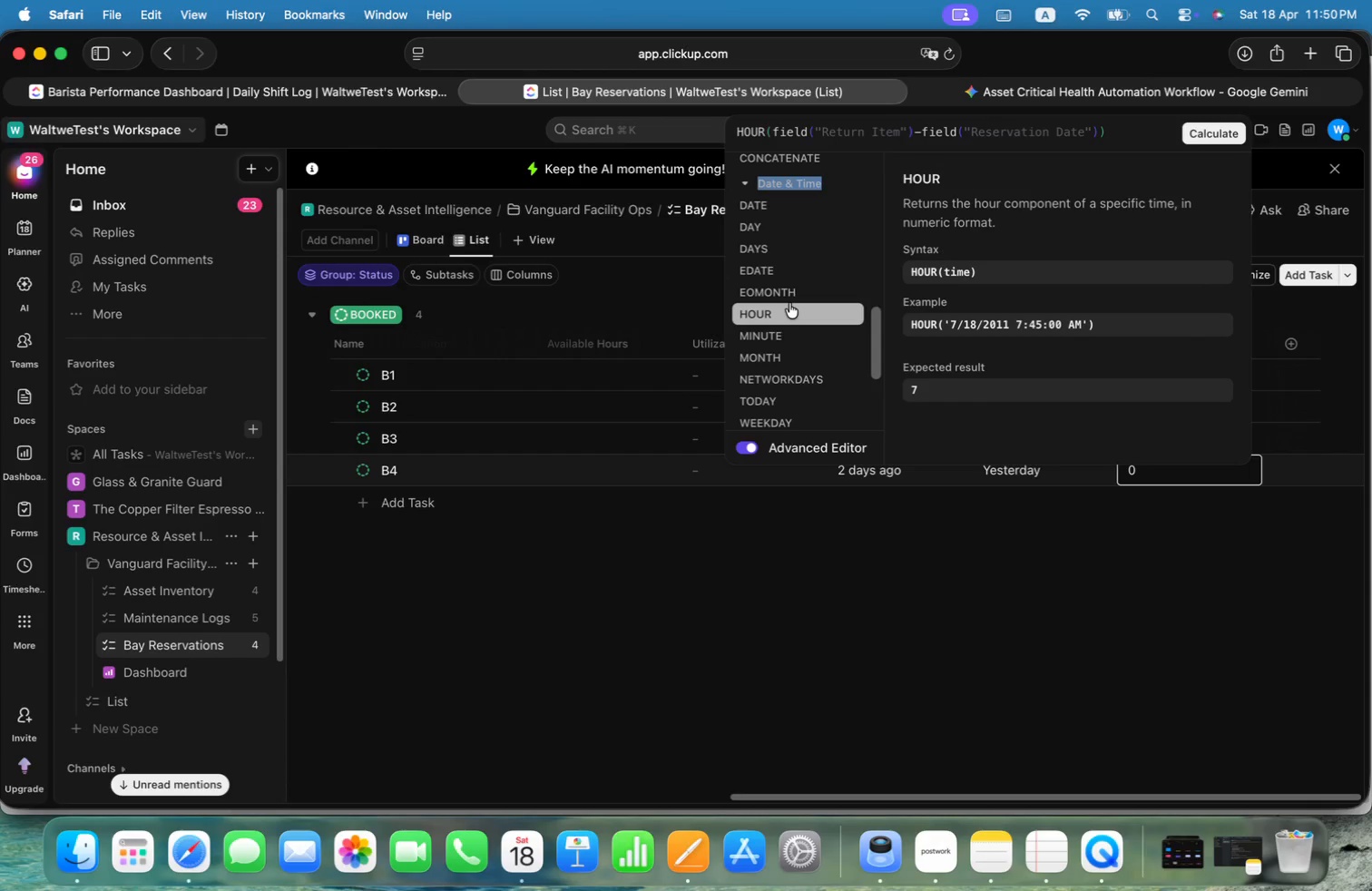 
left_click_drag(start_coordinate=[1100, 128], to_coordinate=[916, 132])
 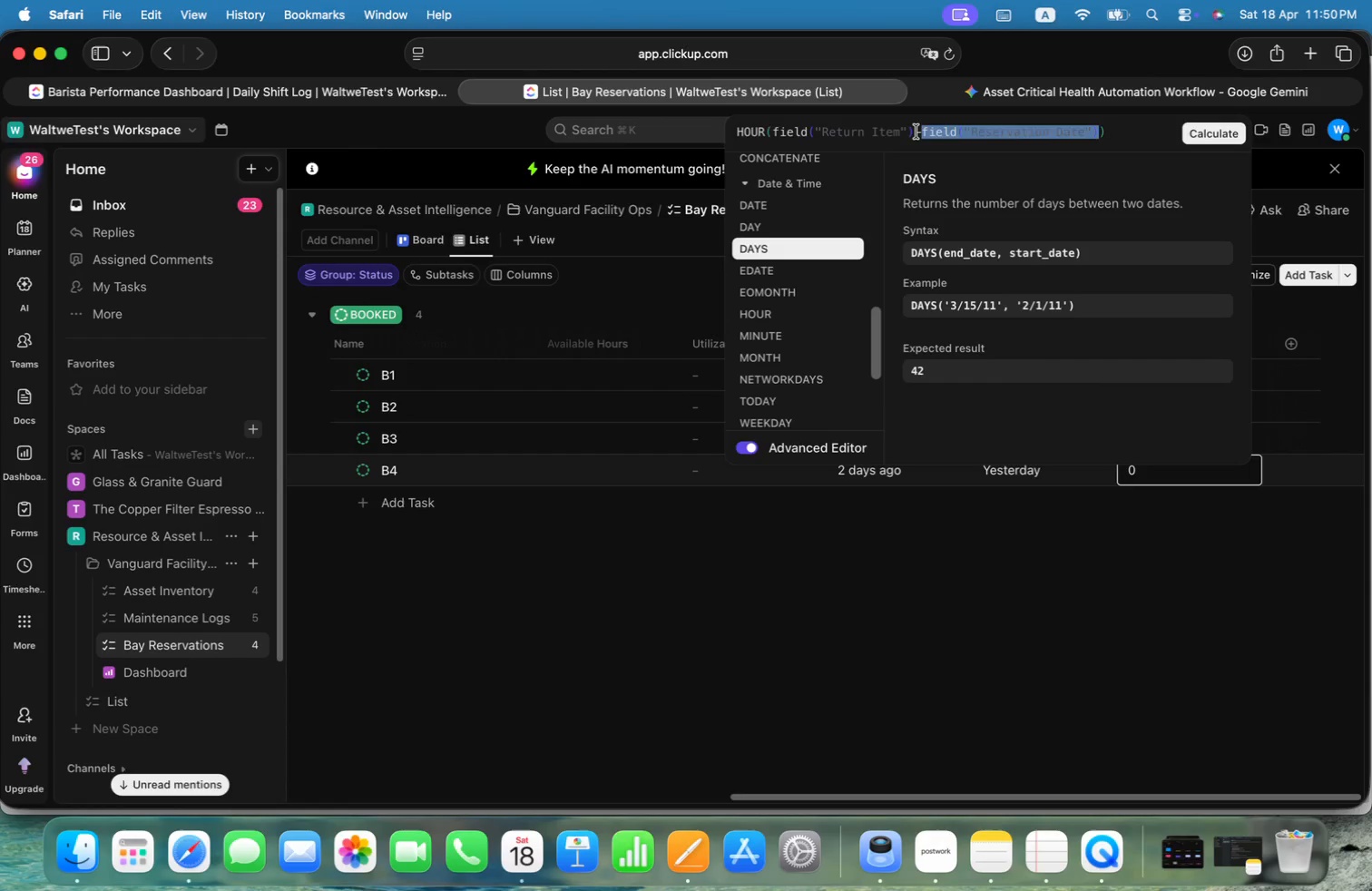 
key(Alt+Backspace)
 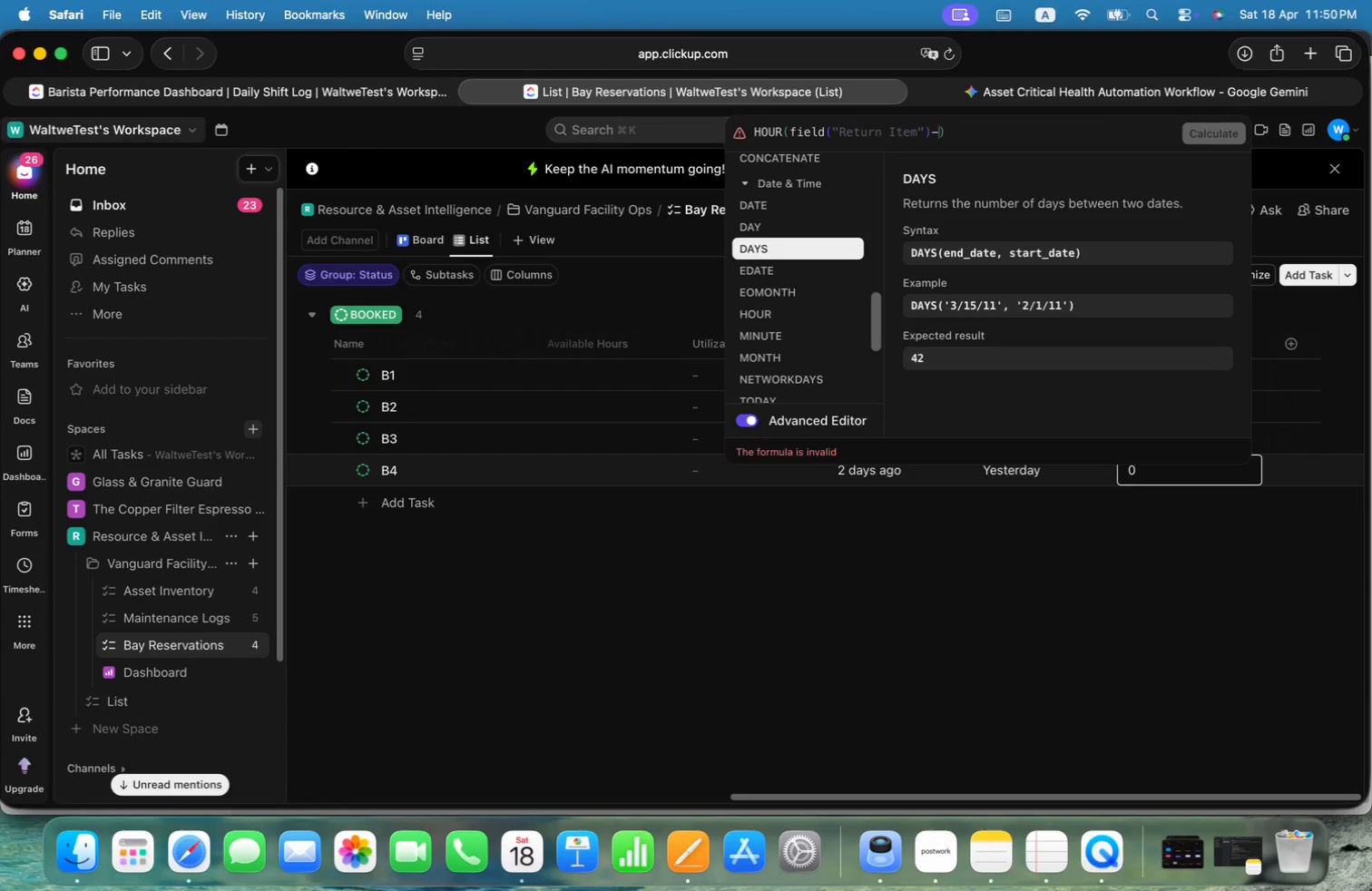 
key(Alt+Backspace)
 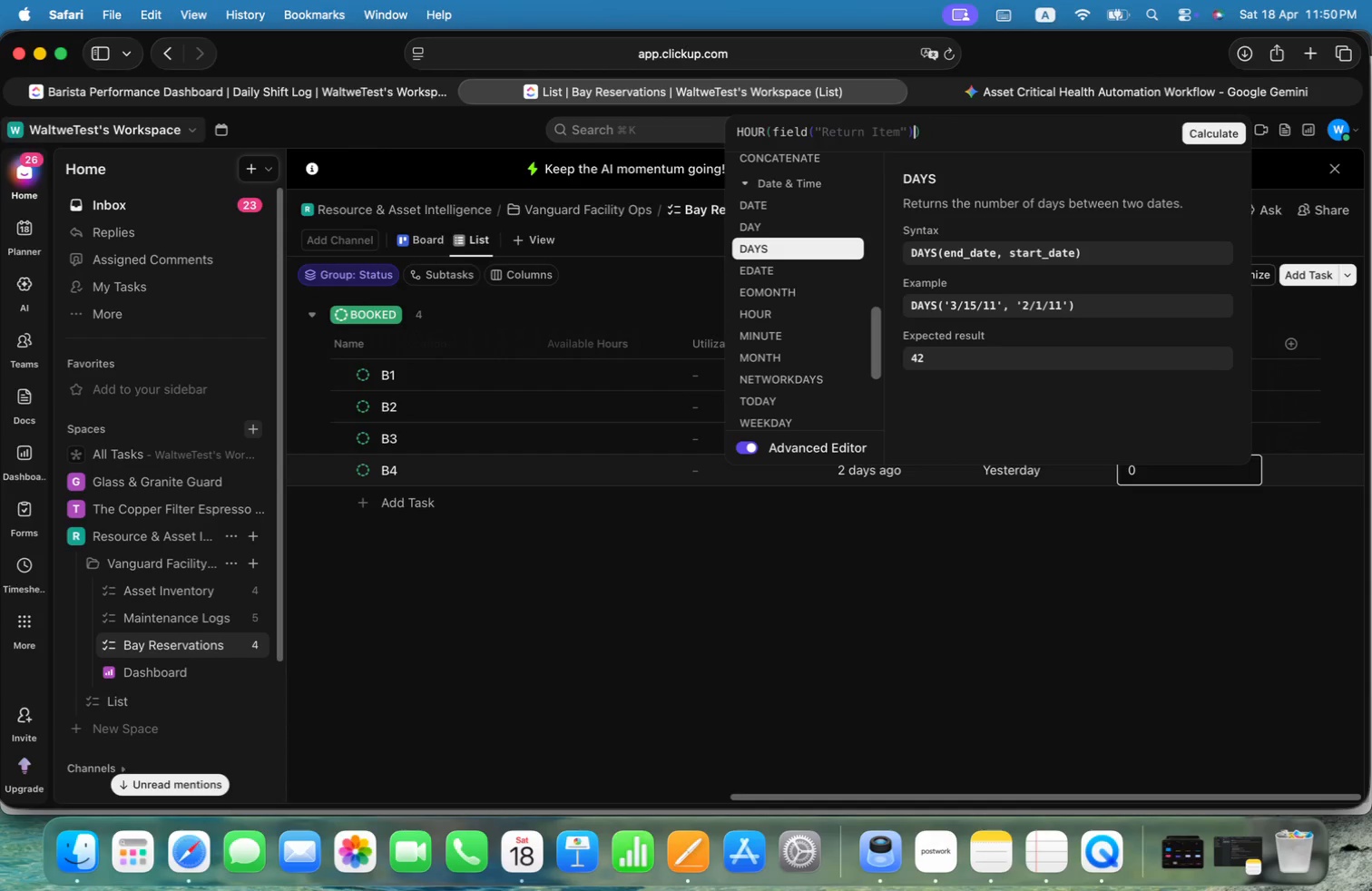 
key(Alt+Meta+CommandLeft)
 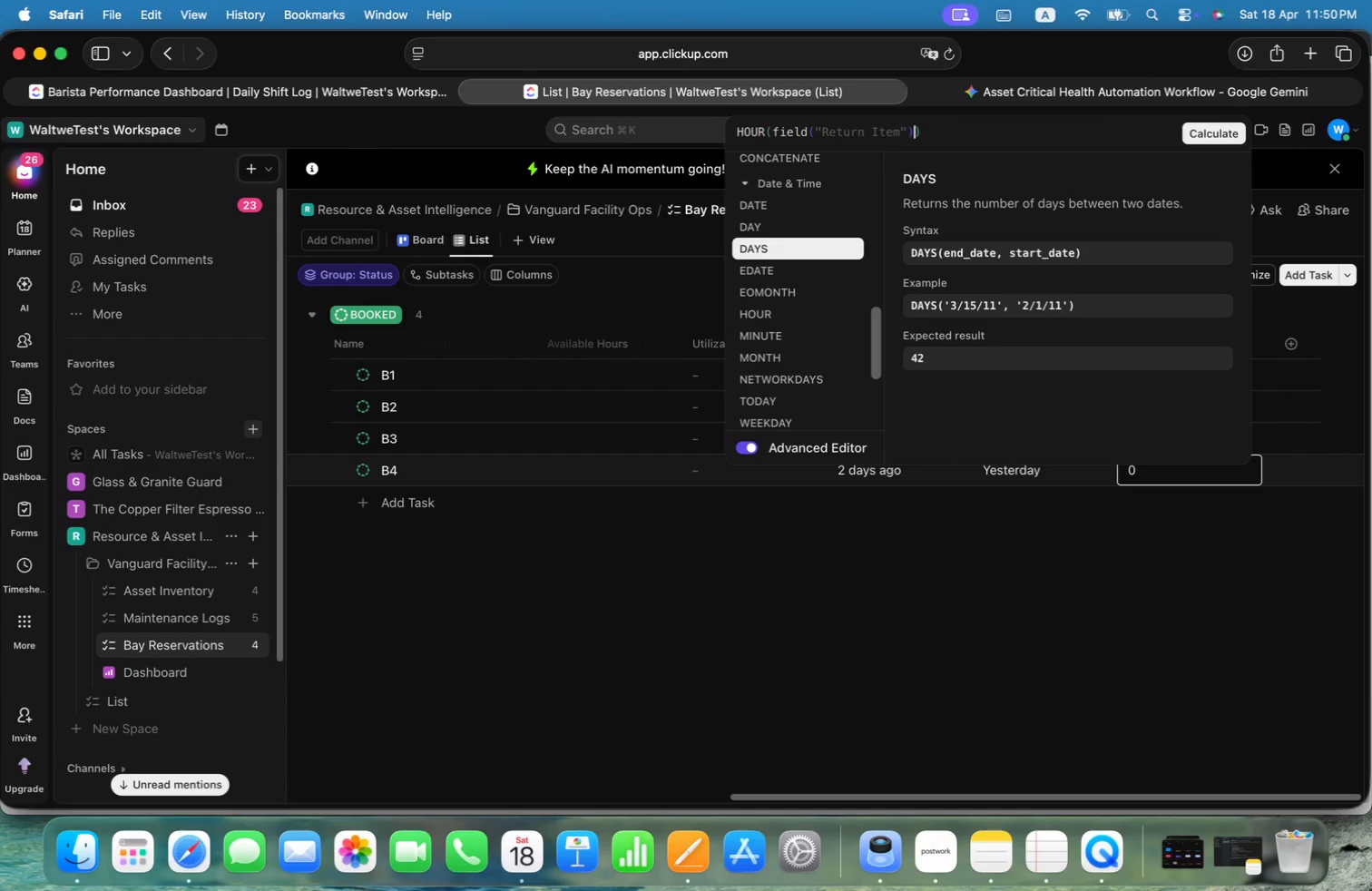 
key(Alt+Meta+ArrowRight)
 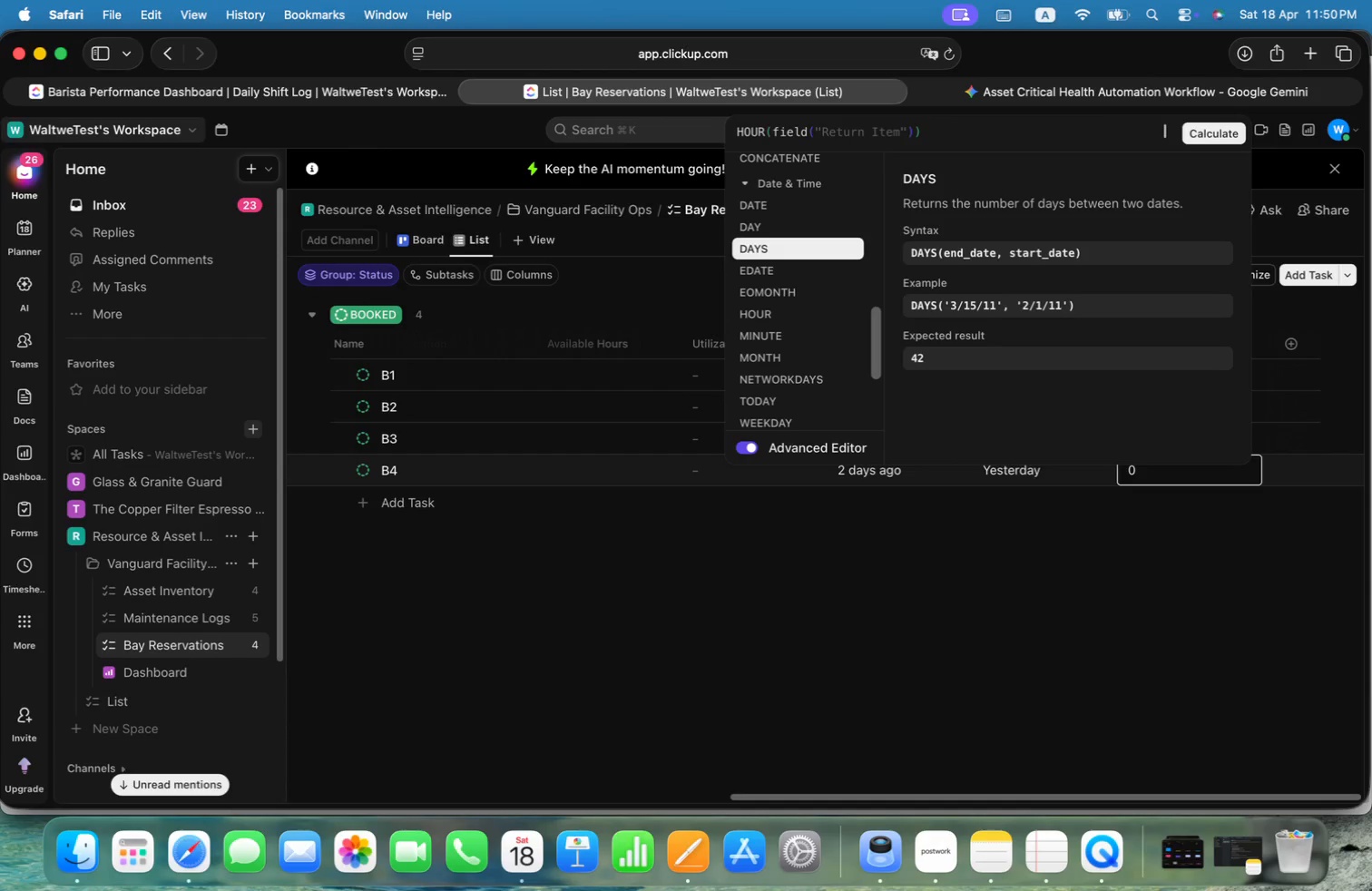 
key(Alt+Meta+Shift+ArrowUp)
 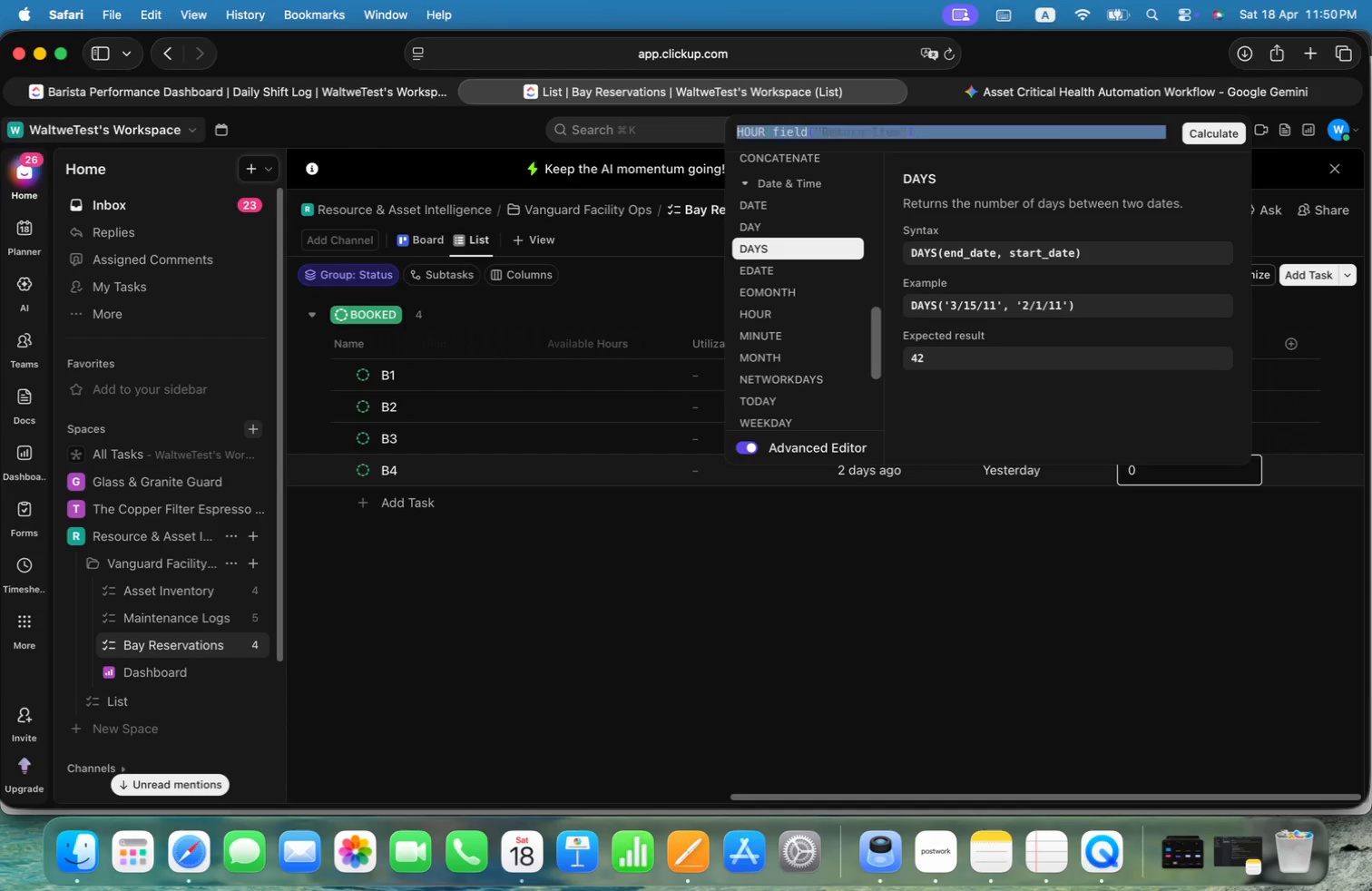 
key(Alt+Meta+Shift+ArrowLeft)
 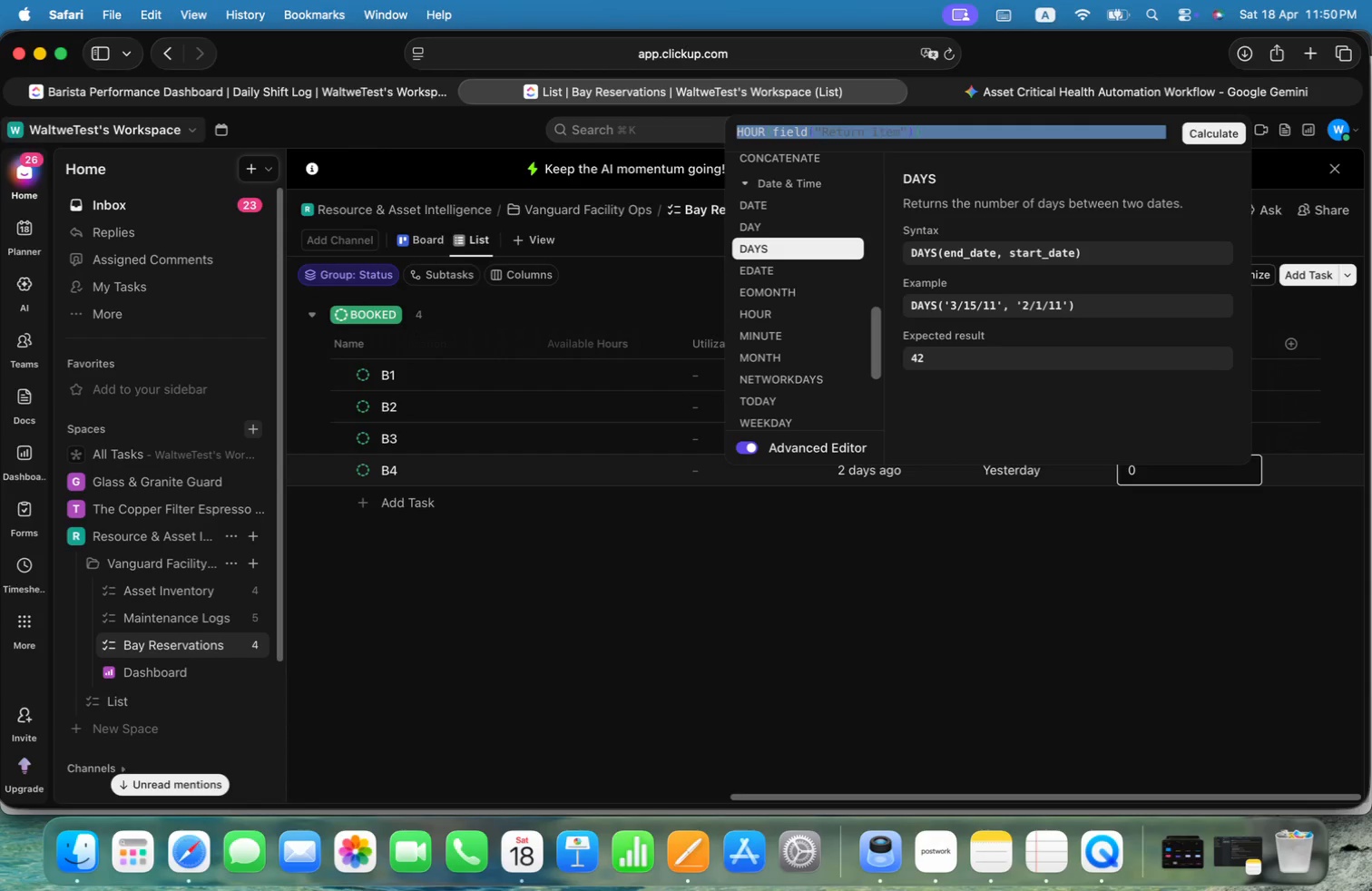 
key(Alt+Backspace)
 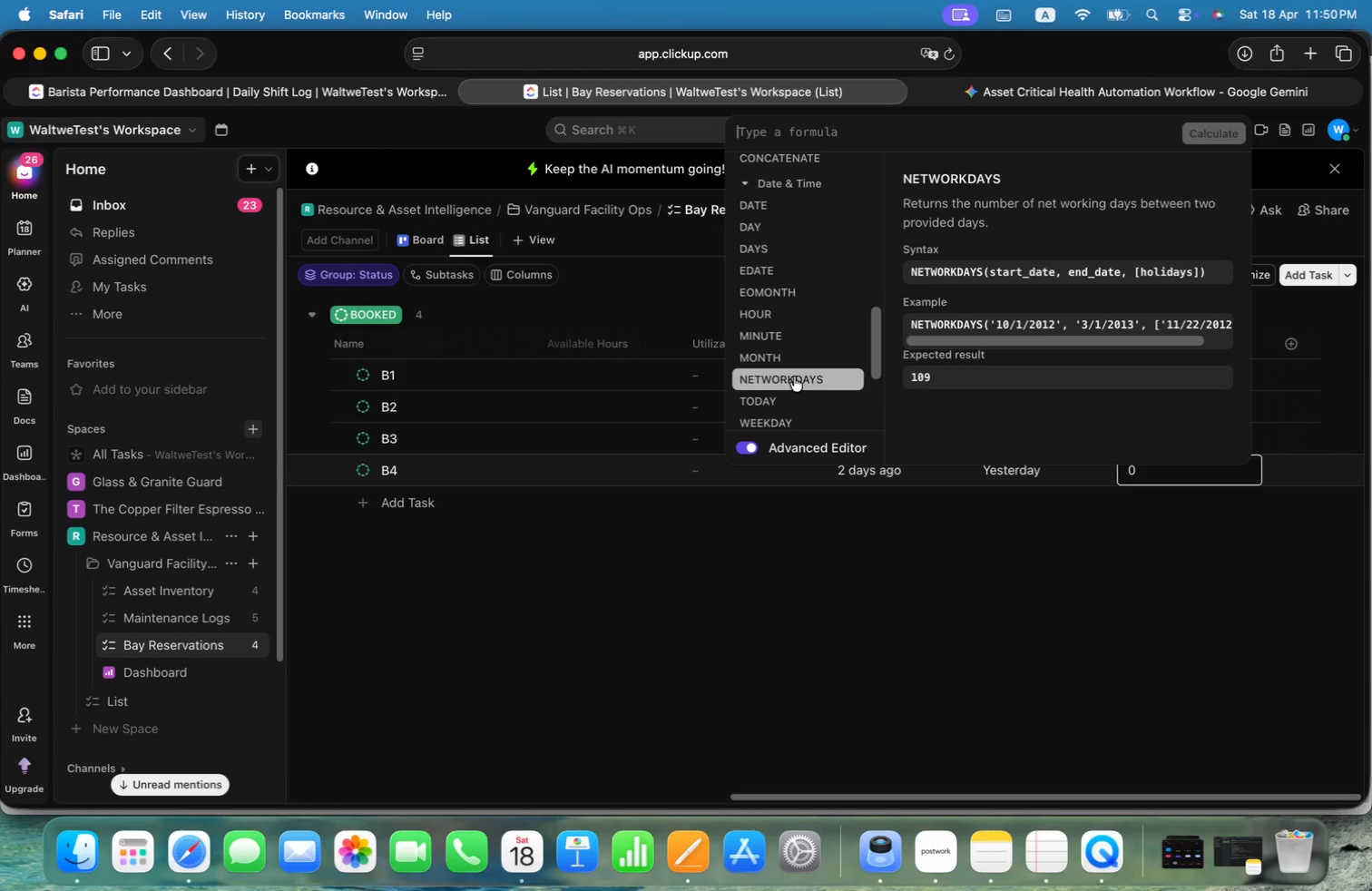 
wait(13.14)
 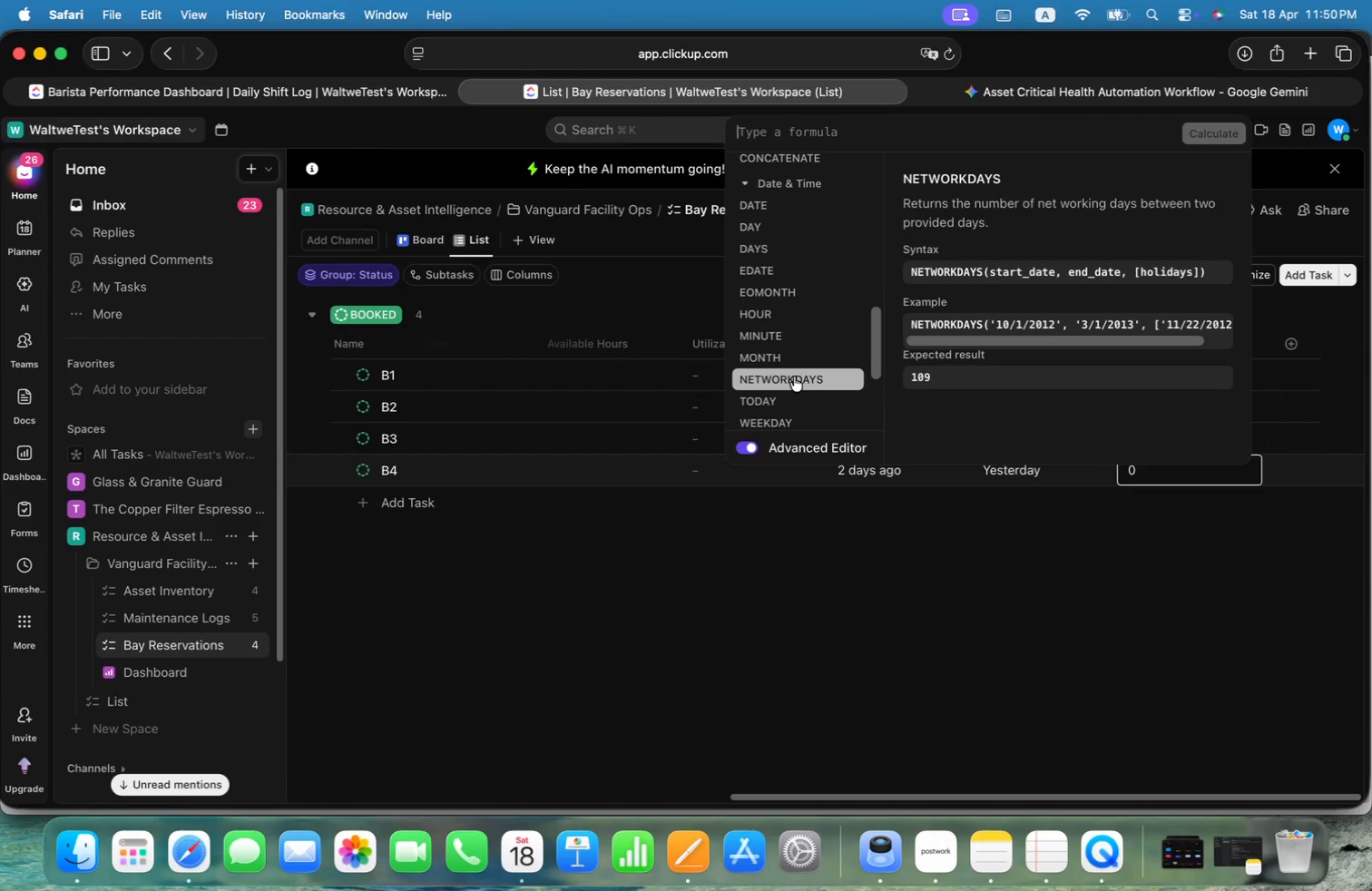 
left_click_drag(start_coordinate=[872, 333], to_coordinate=[886, 372])
 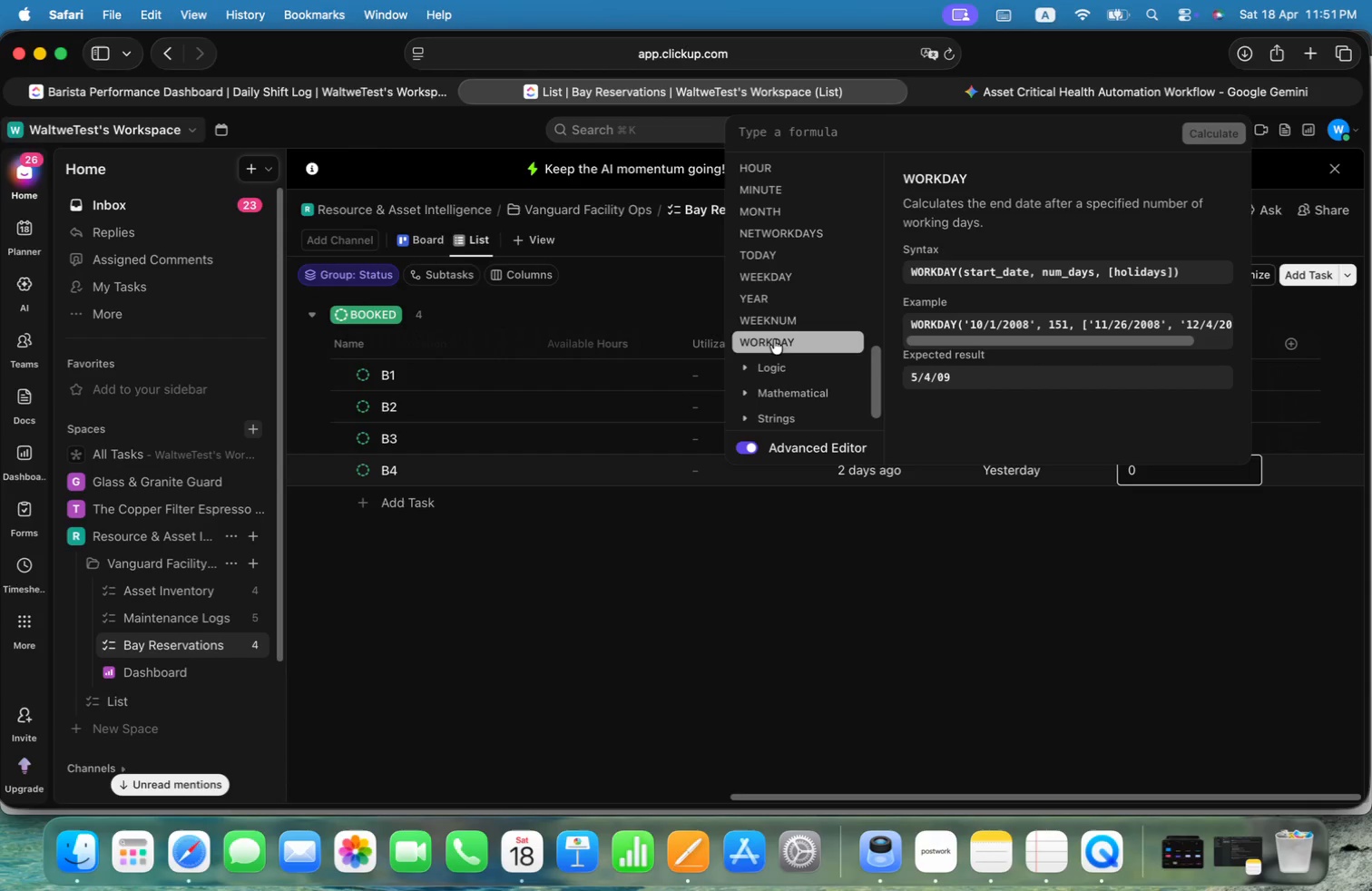 
wait(16.79)
 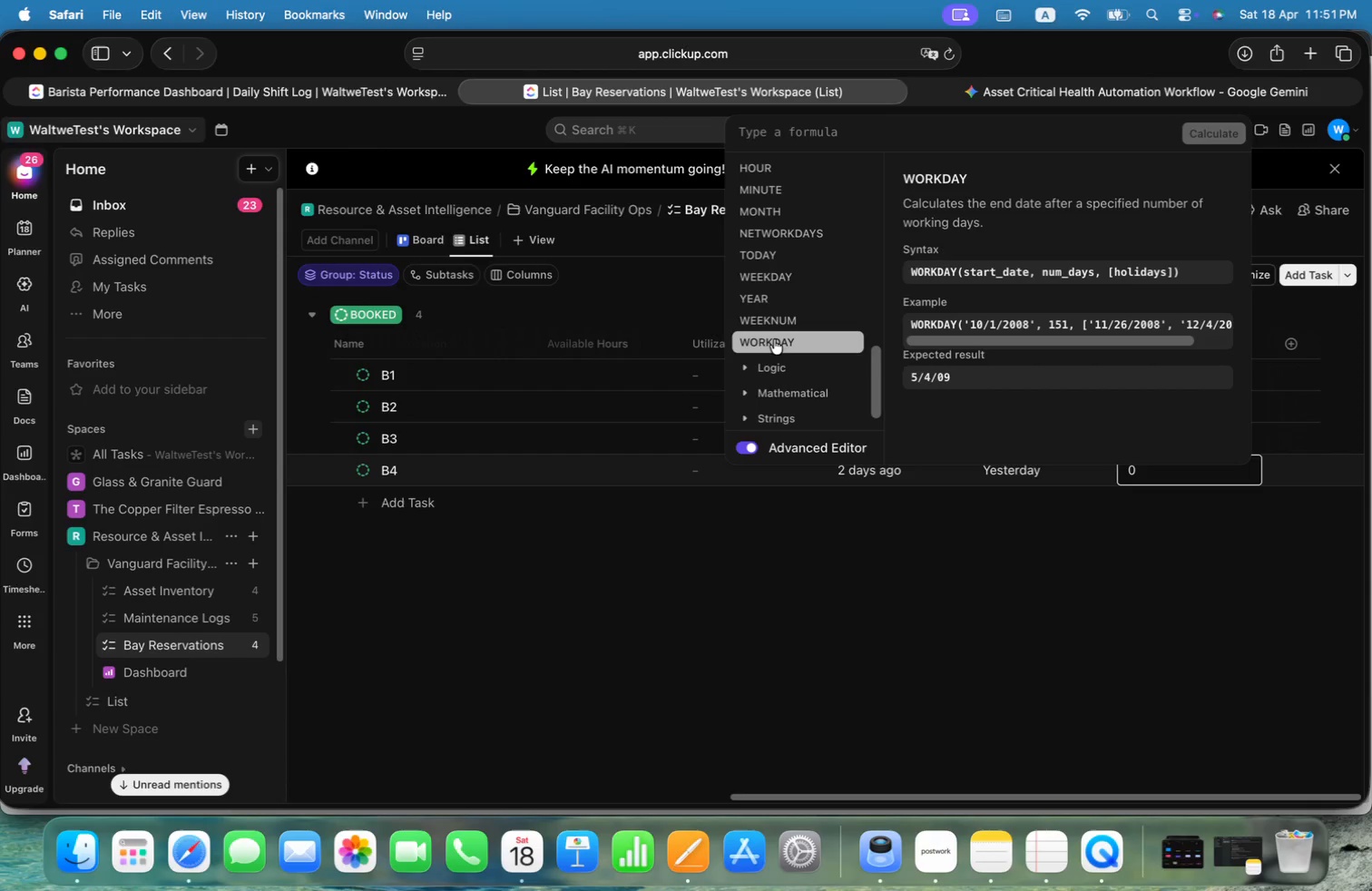 
left_click_drag(start_coordinate=[877, 340], to_coordinate=[891, 396])
 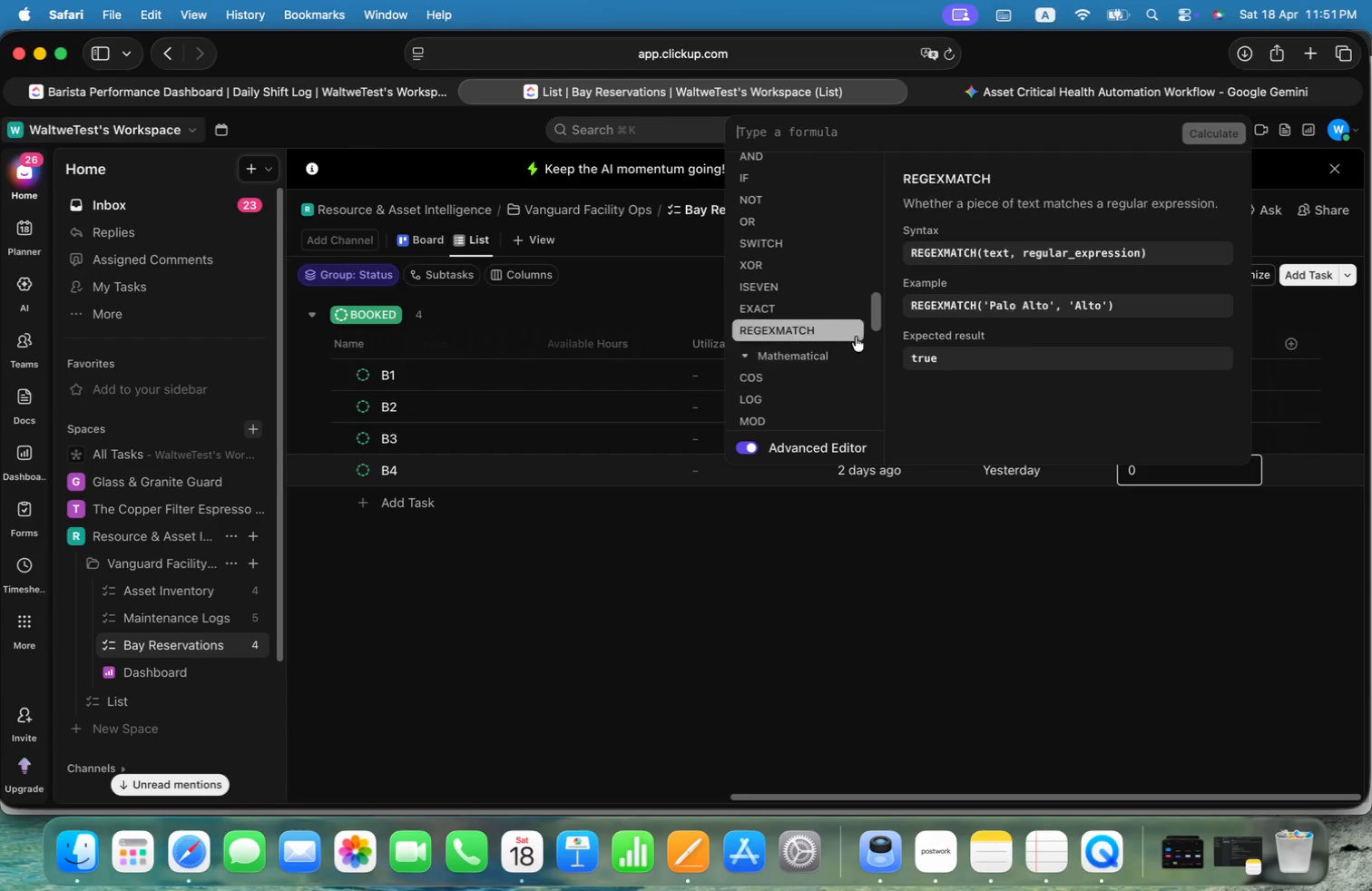 
left_click_drag(start_coordinate=[875, 315], to_coordinate=[877, 425])
 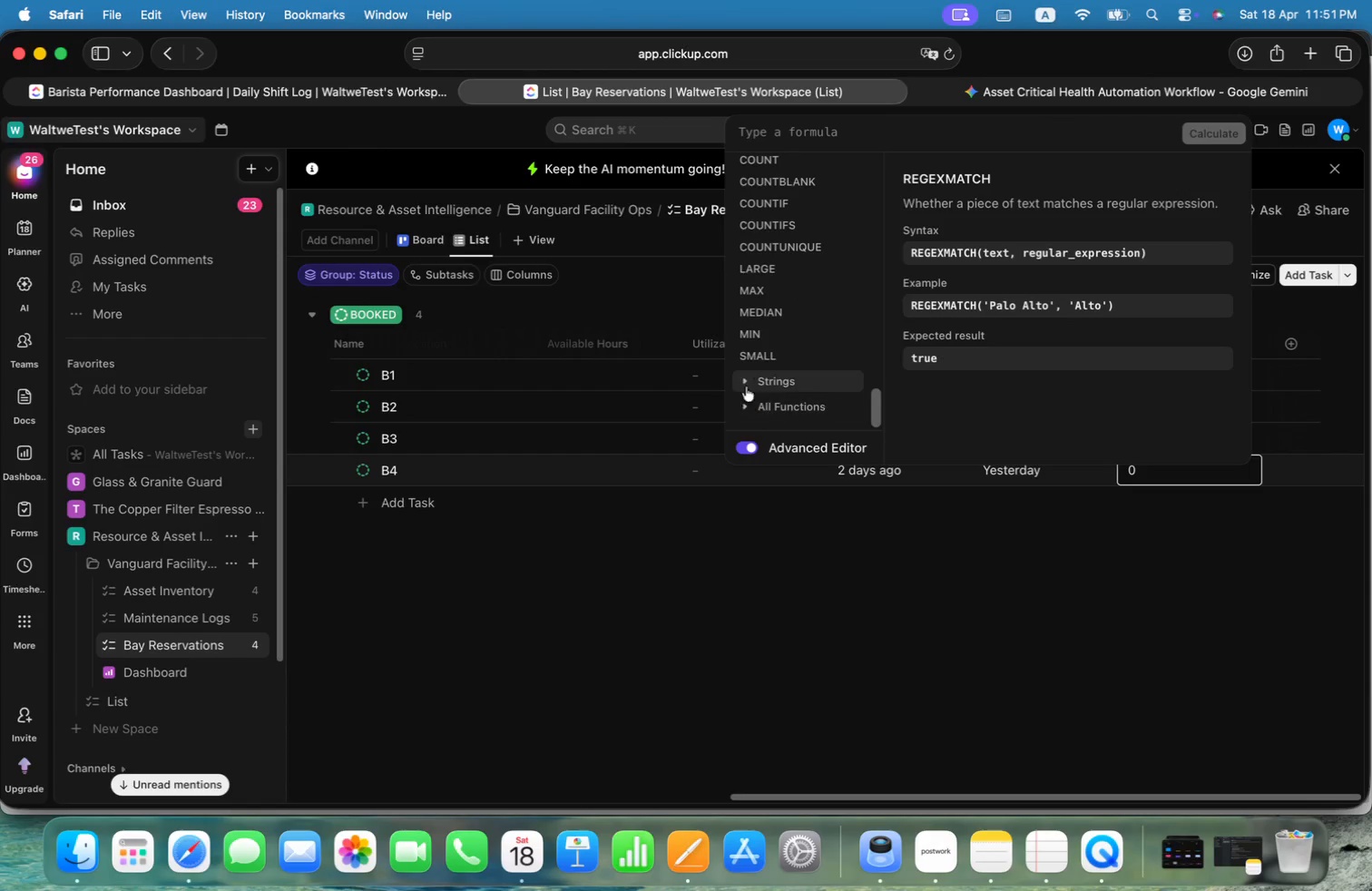 
left_click([736, 380])
 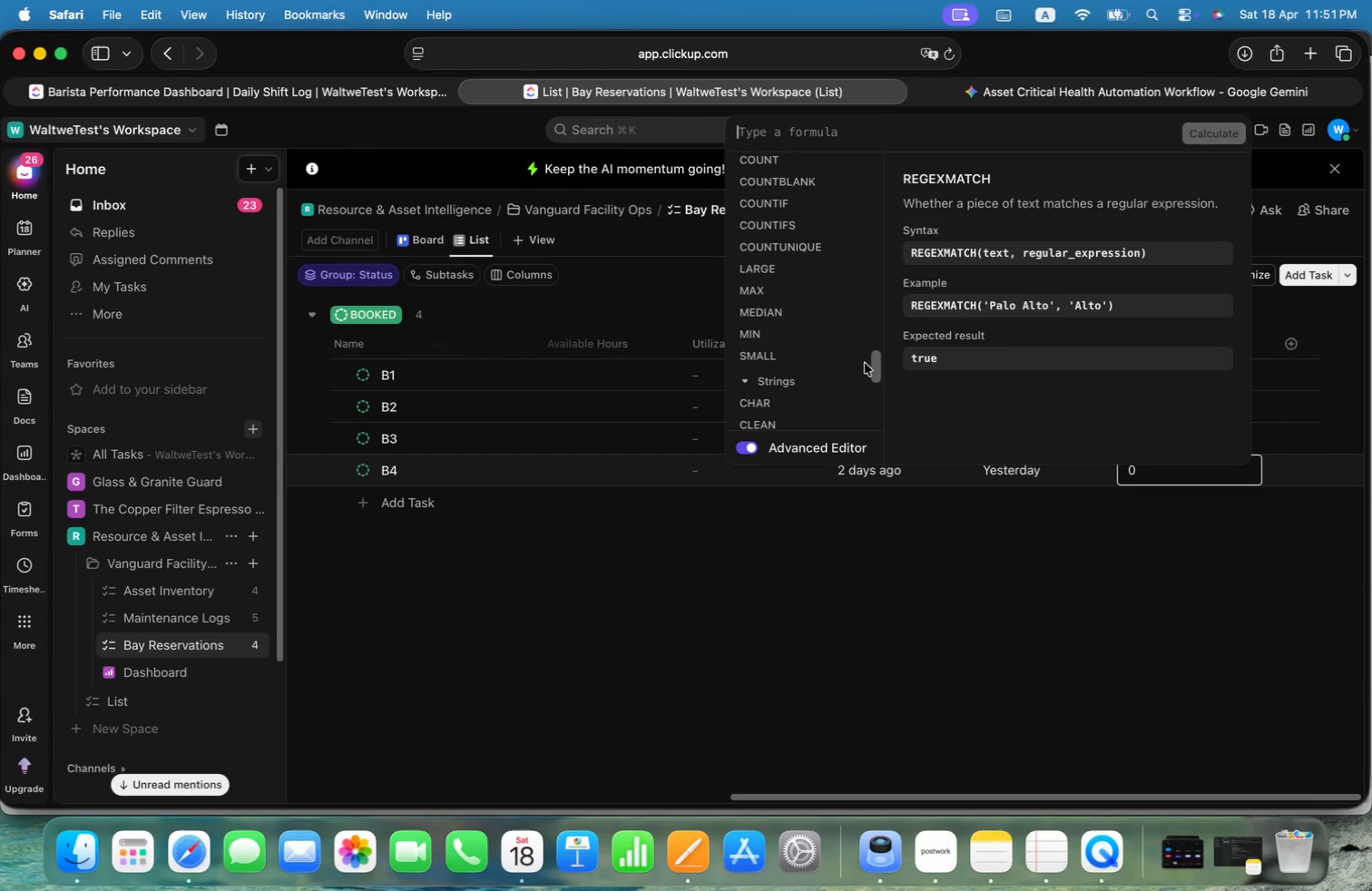 
left_click_drag(start_coordinate=[878, 369], to_coordinate=[893, 426])
 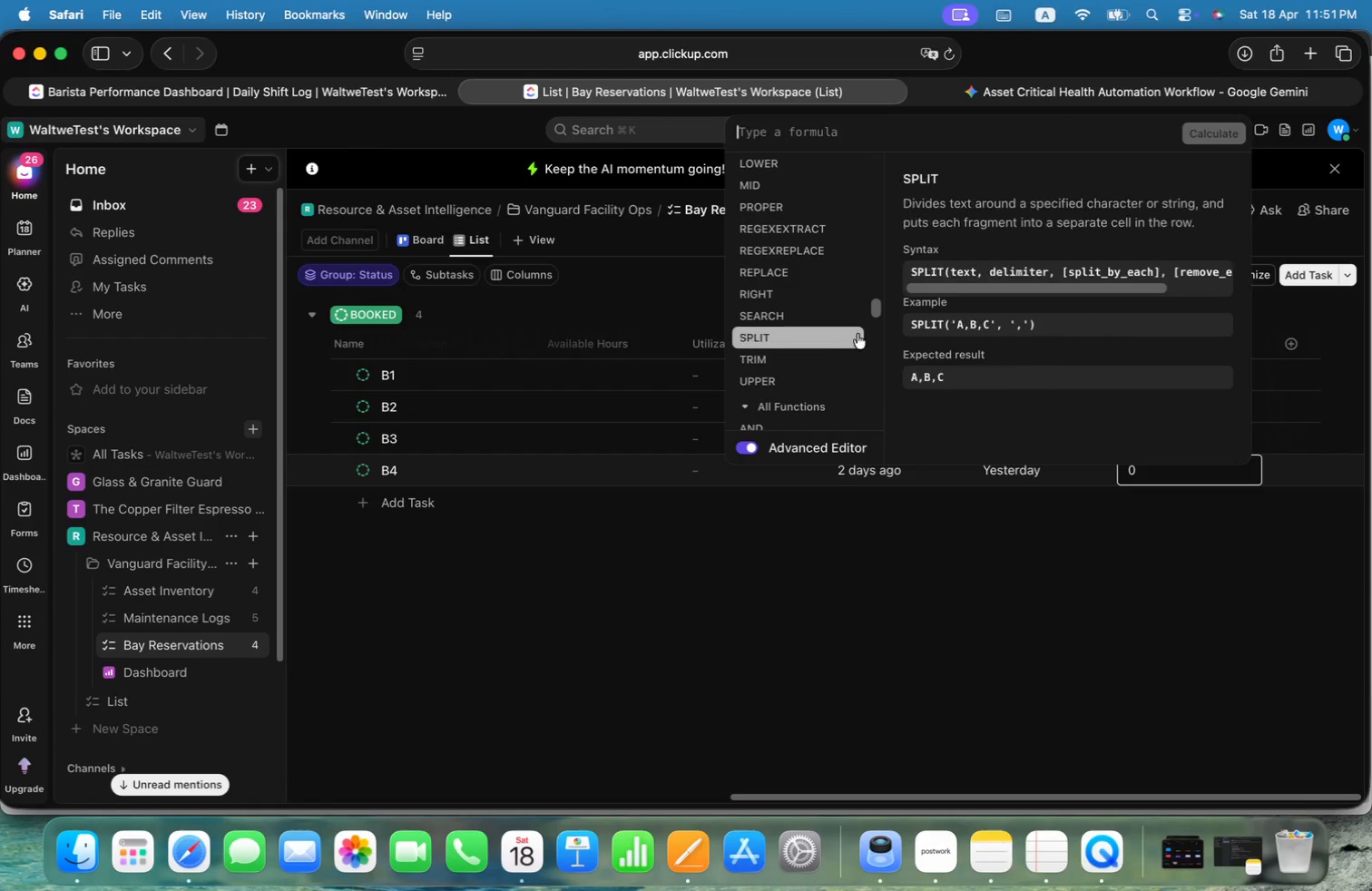 
left_click_drag(start_coordinate=[878, 308], to_coordinate=[876, 338])
 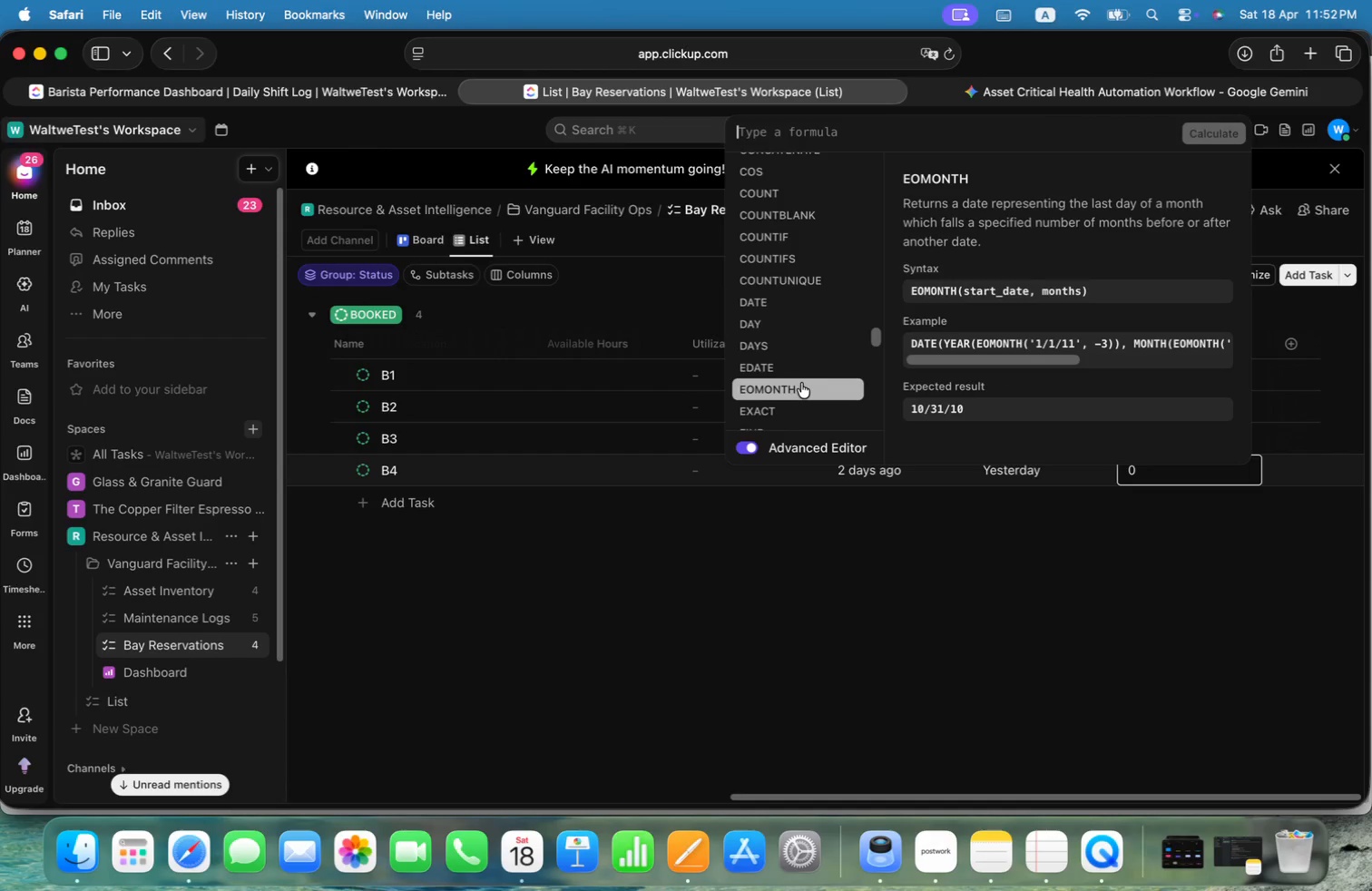 
wait(30.55)
 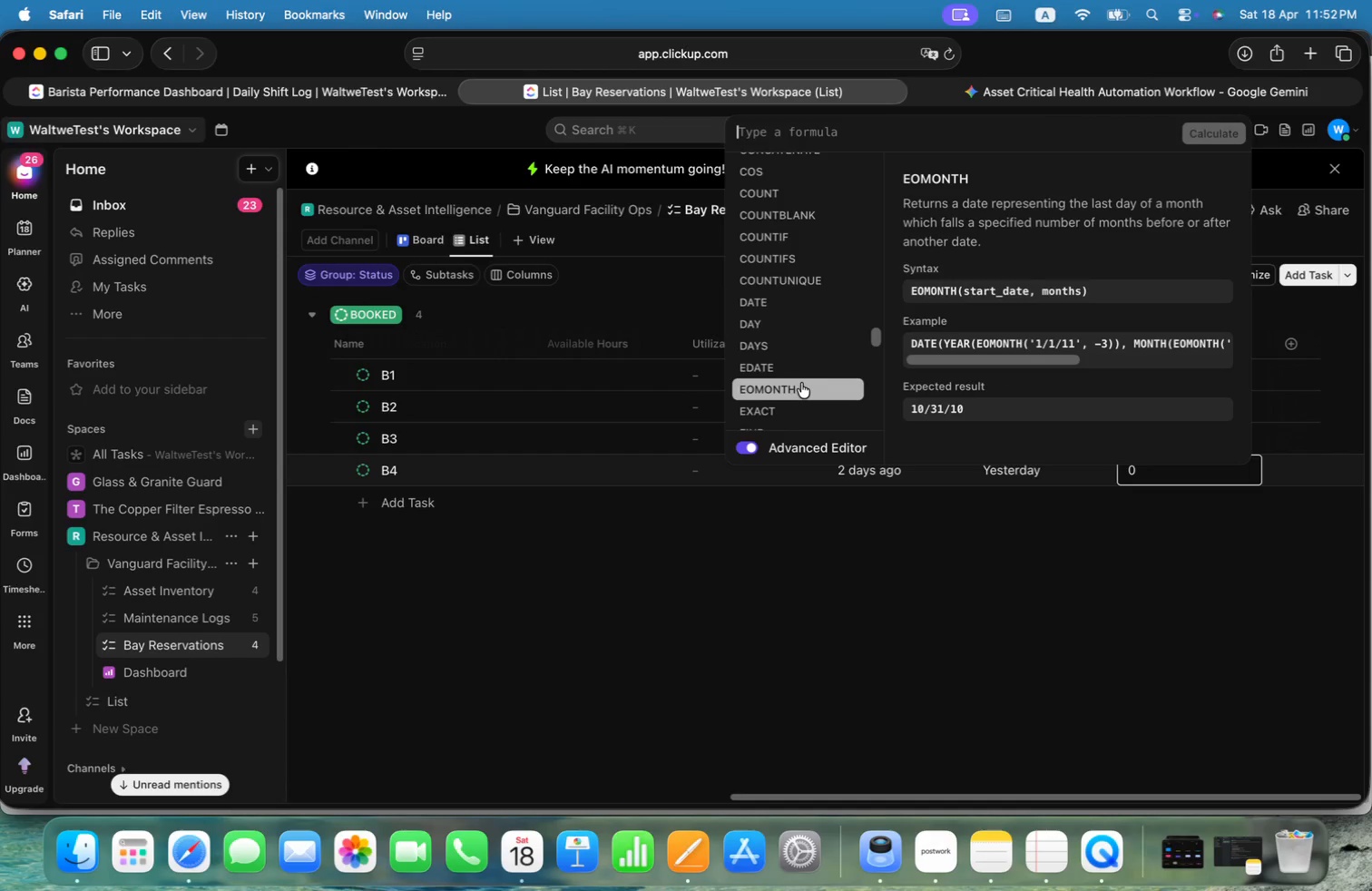 
left_click_drag(start_coordinate=[877, 337], to_coordinate=[887, 349])
 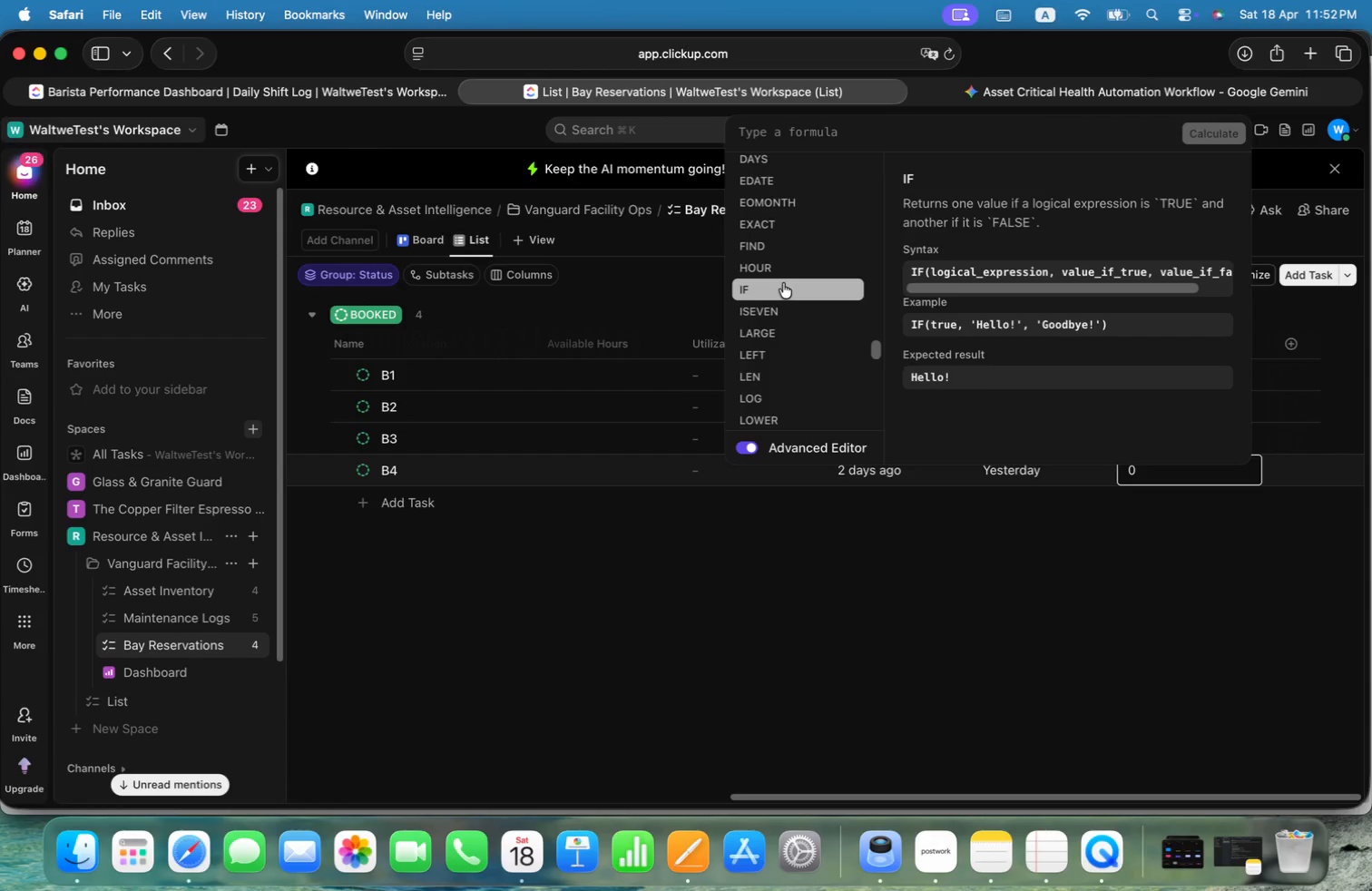 
wait(17.51)
 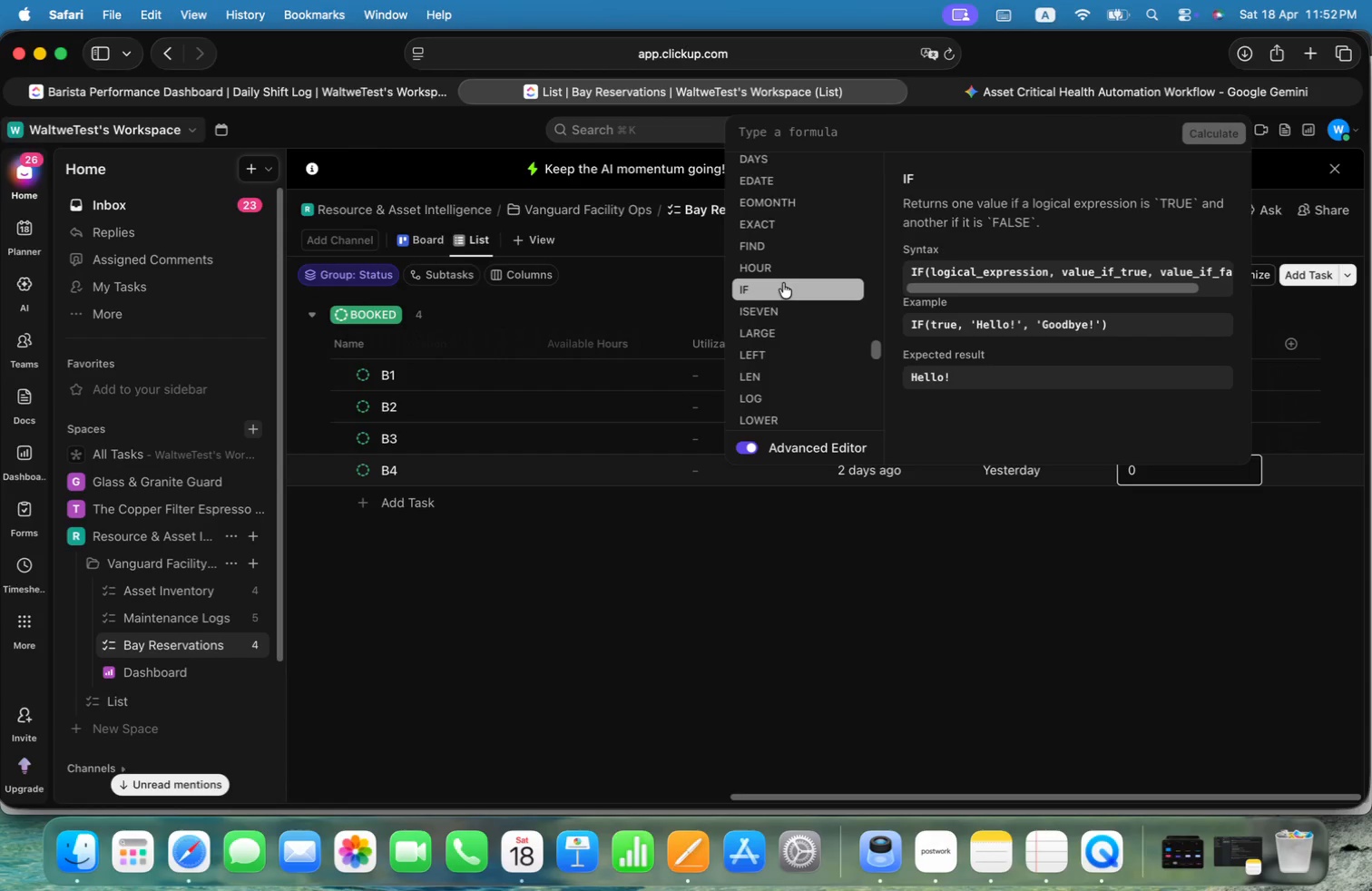 
left_click_drag(start_coordinate=[879, 350], to_coordinate=[887, 366])
 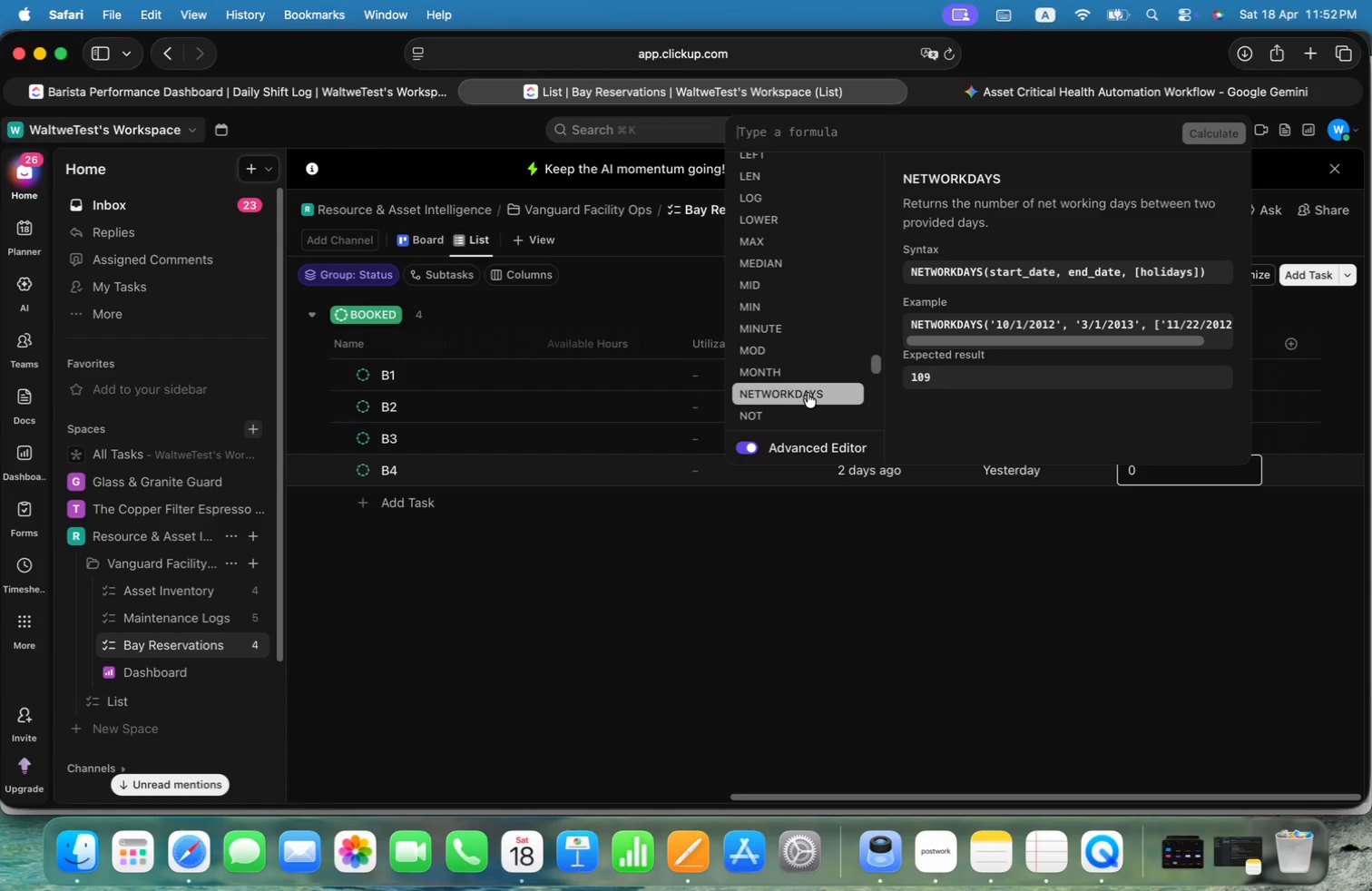 
wait(12.38)
 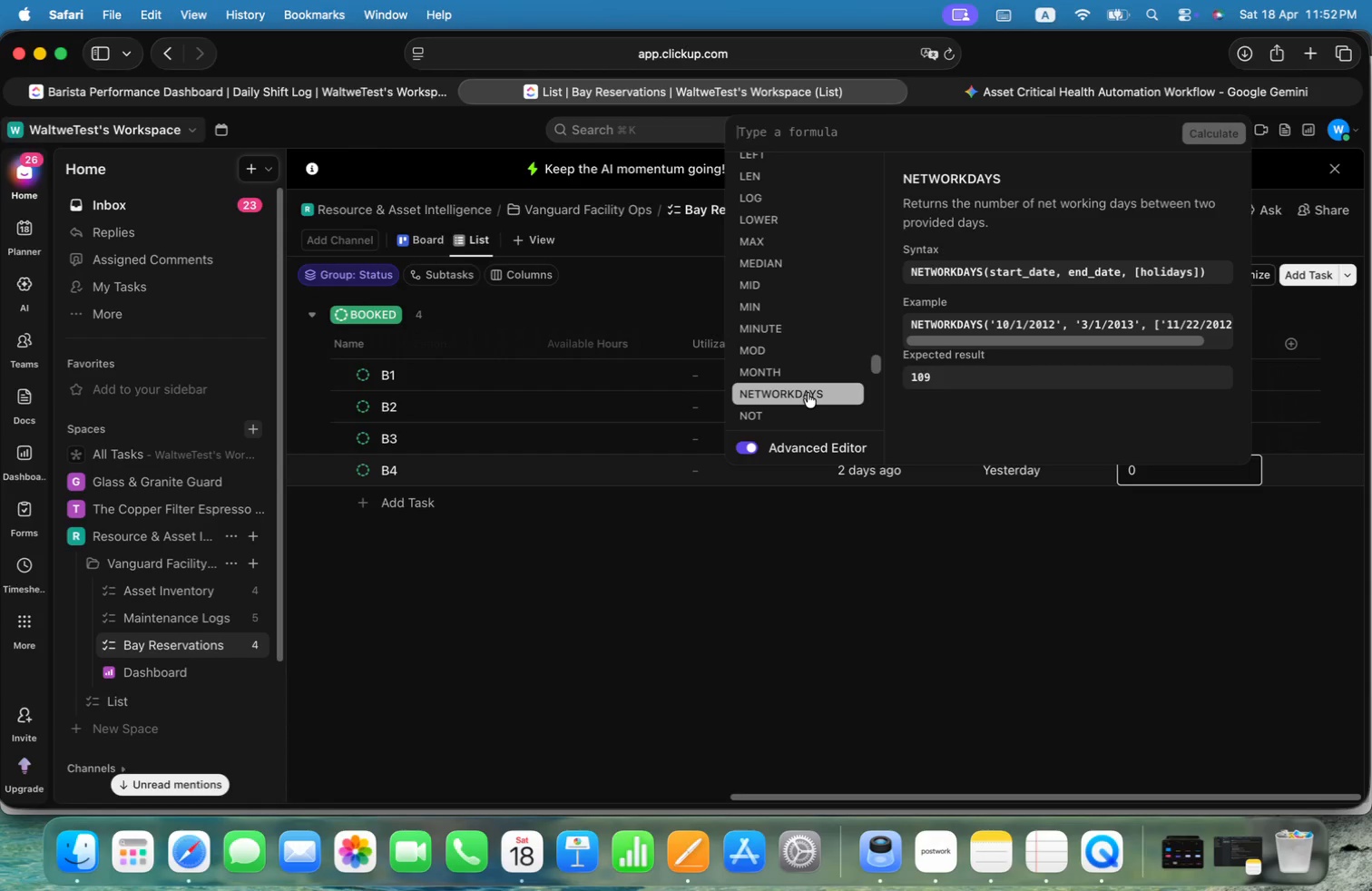 
left_click_drag(start_coordinate=[875, 358], to_coordinate=[880, 377])
 